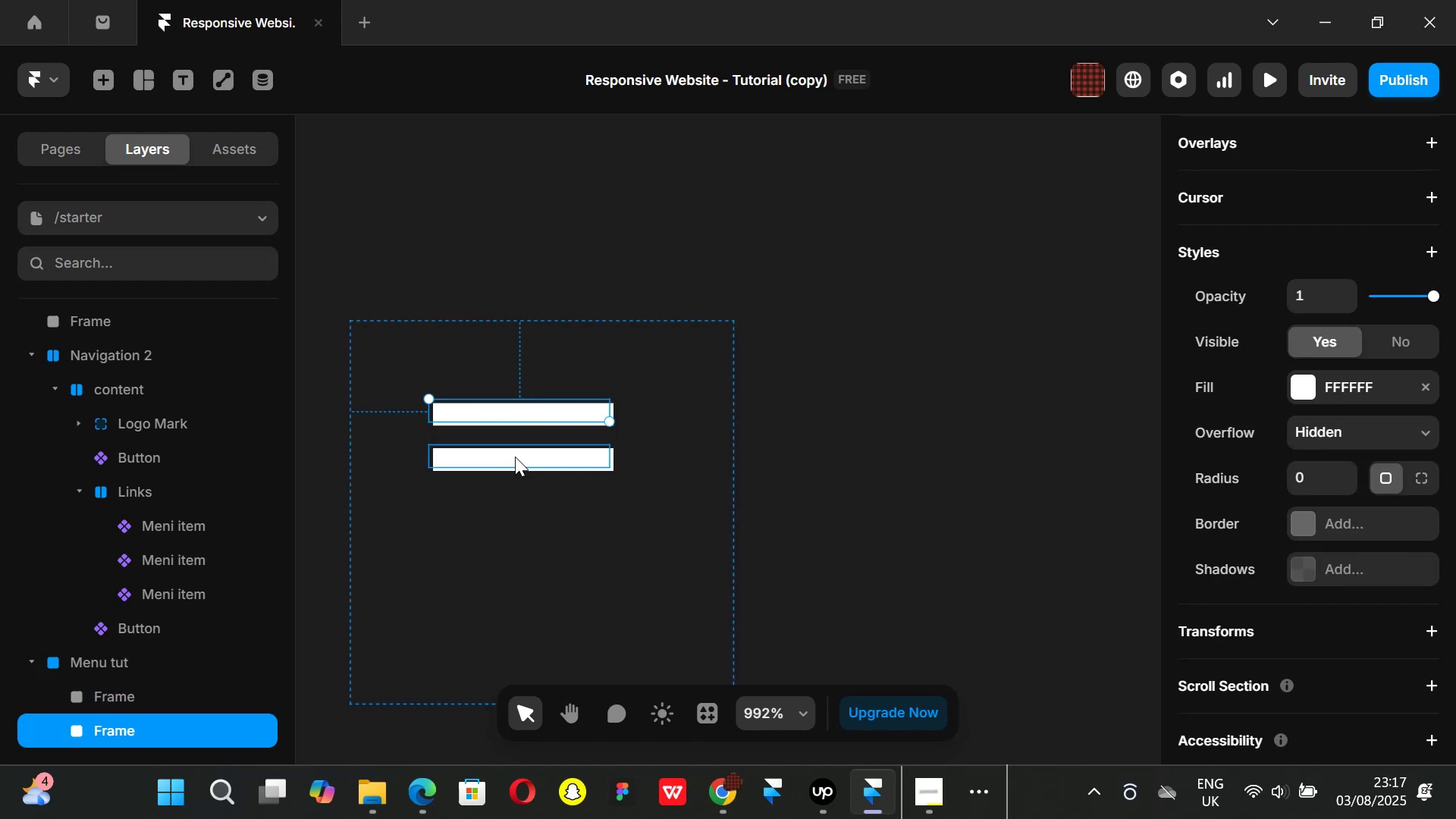 
key(CapsLock)
 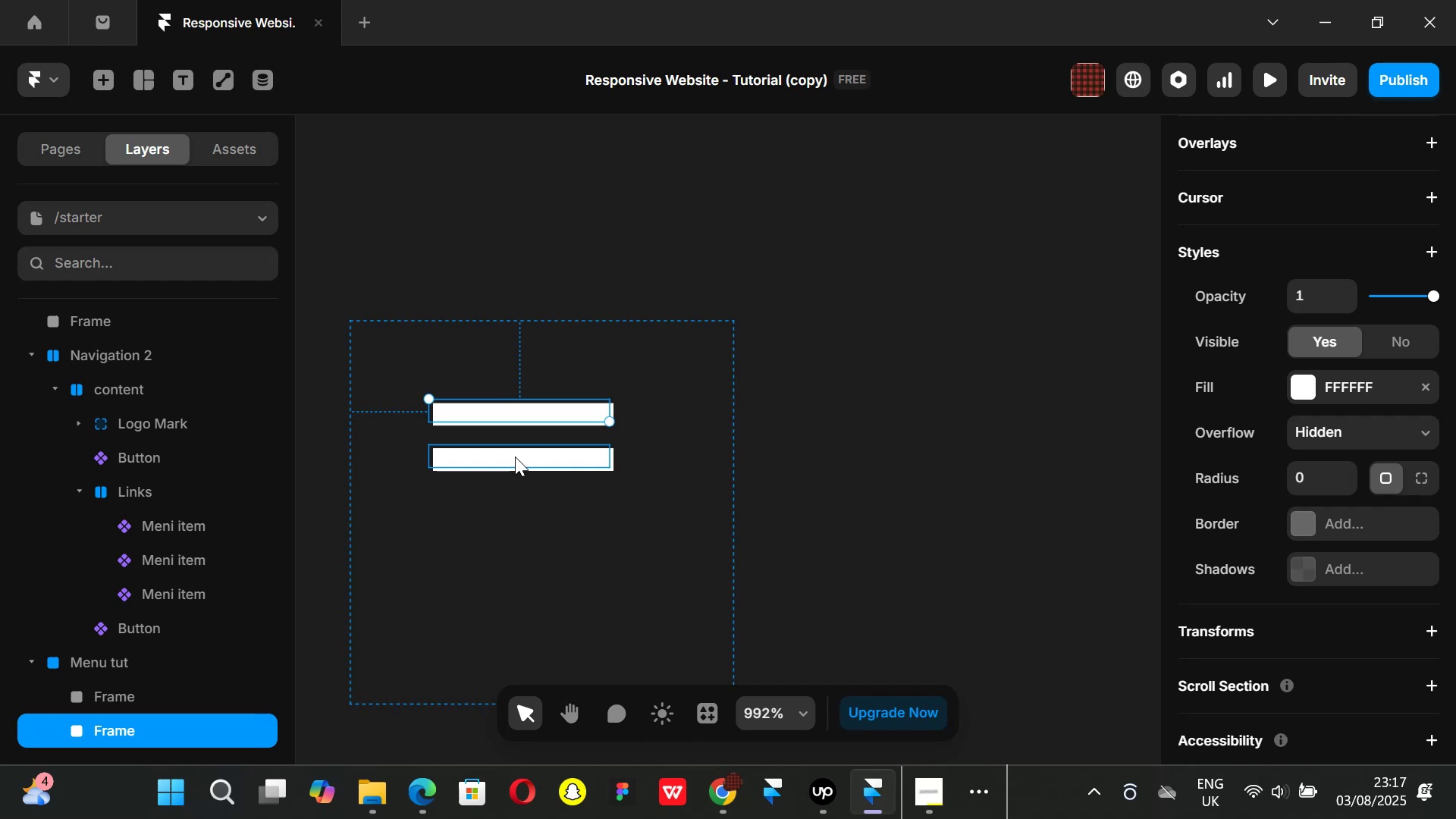 
hold_key(key=ShiftLeft, duration=0.43)
left_click([515, 457])
 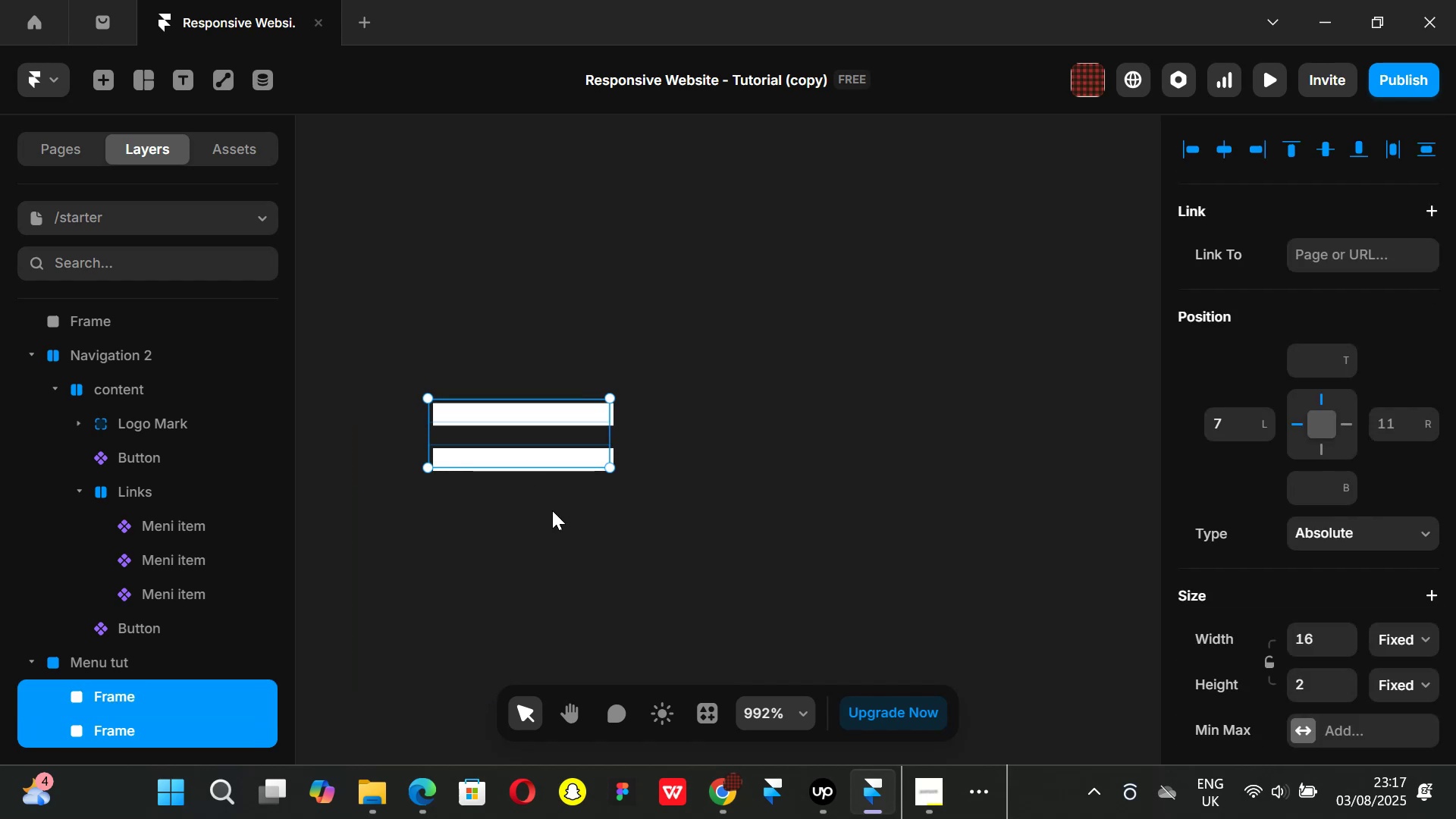 
hold_key(key=ArrowDown, duration=0.62)
 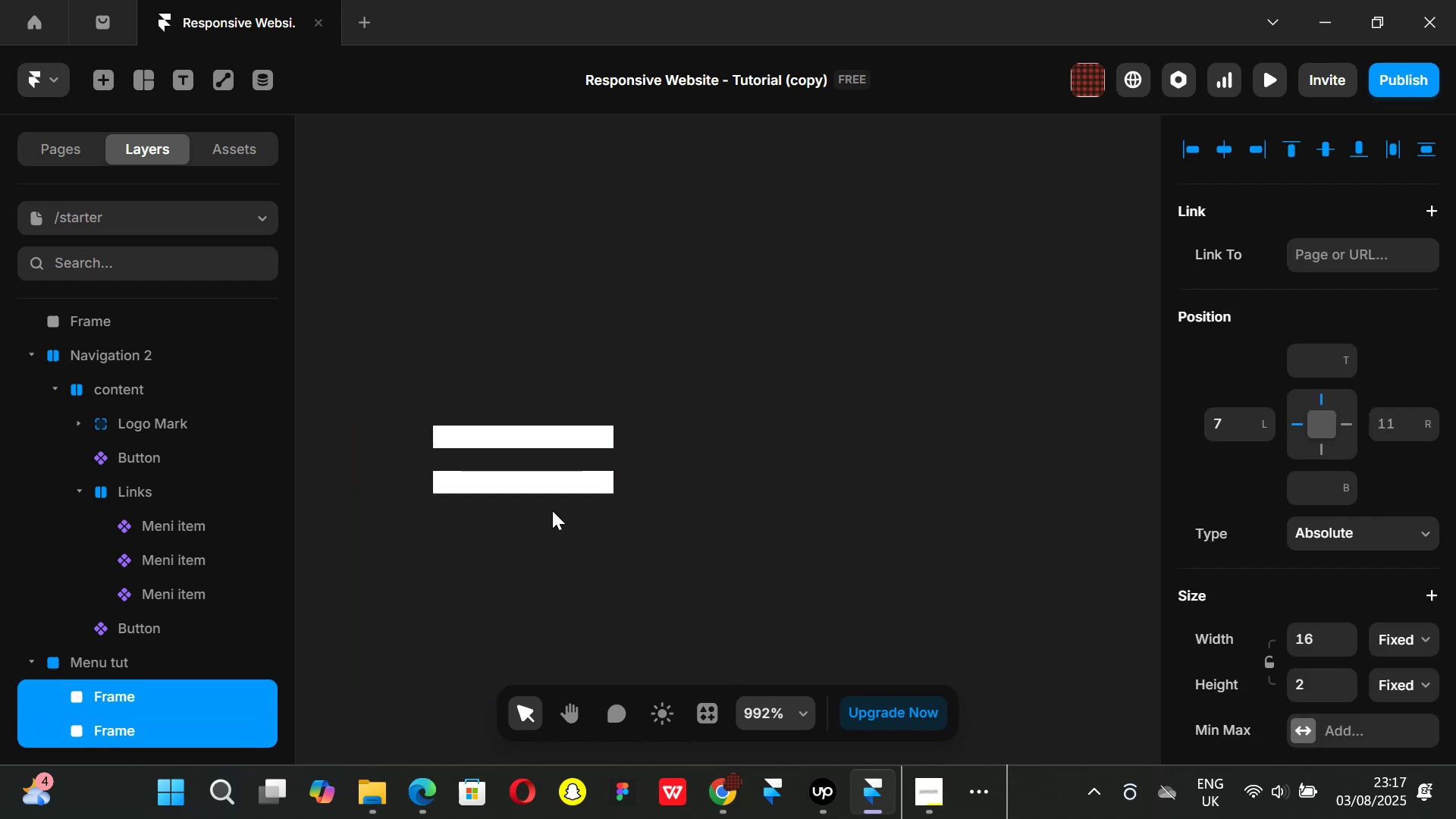 
key(ArrowDown)
 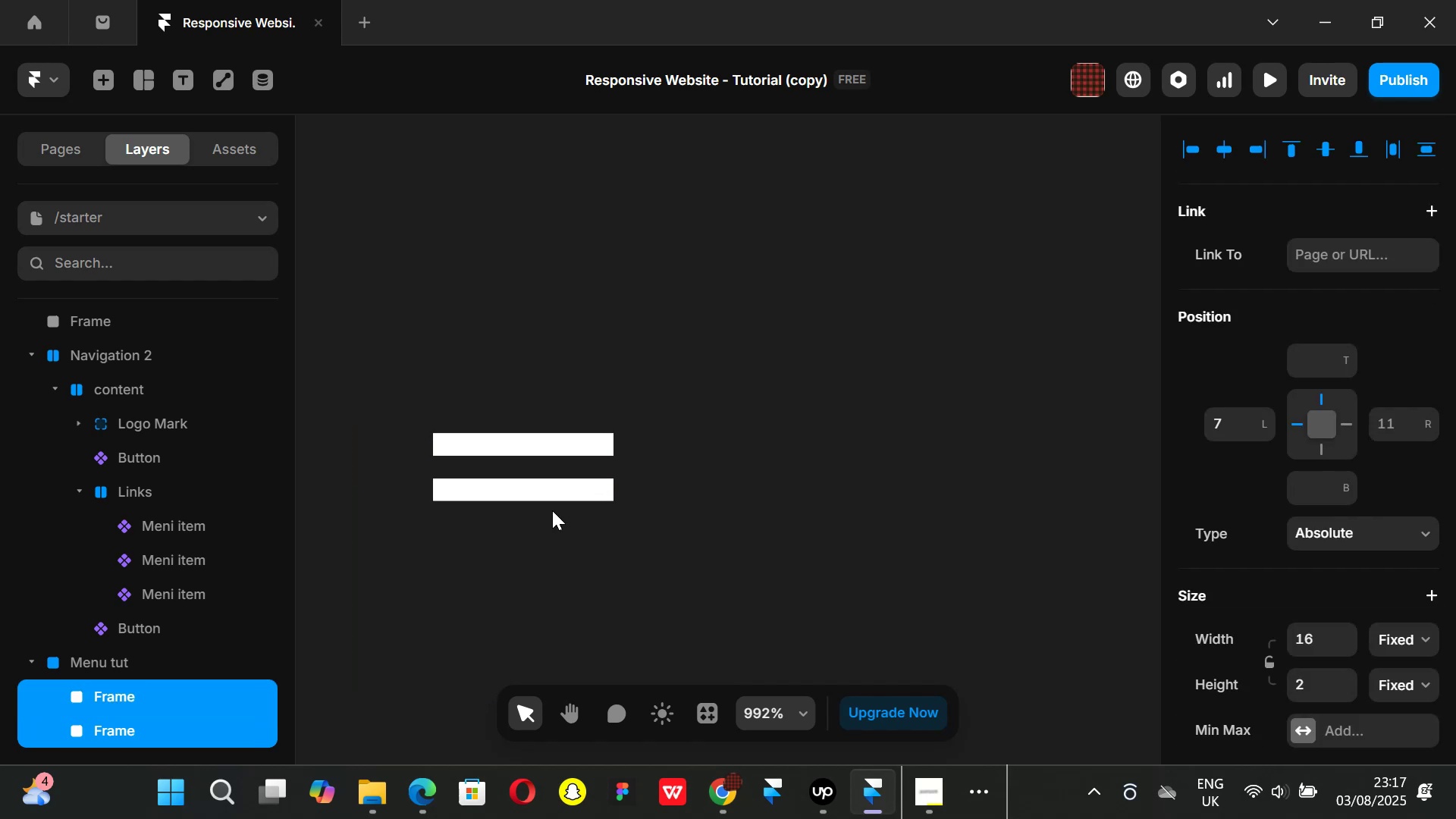 
key(ArrowDown)
 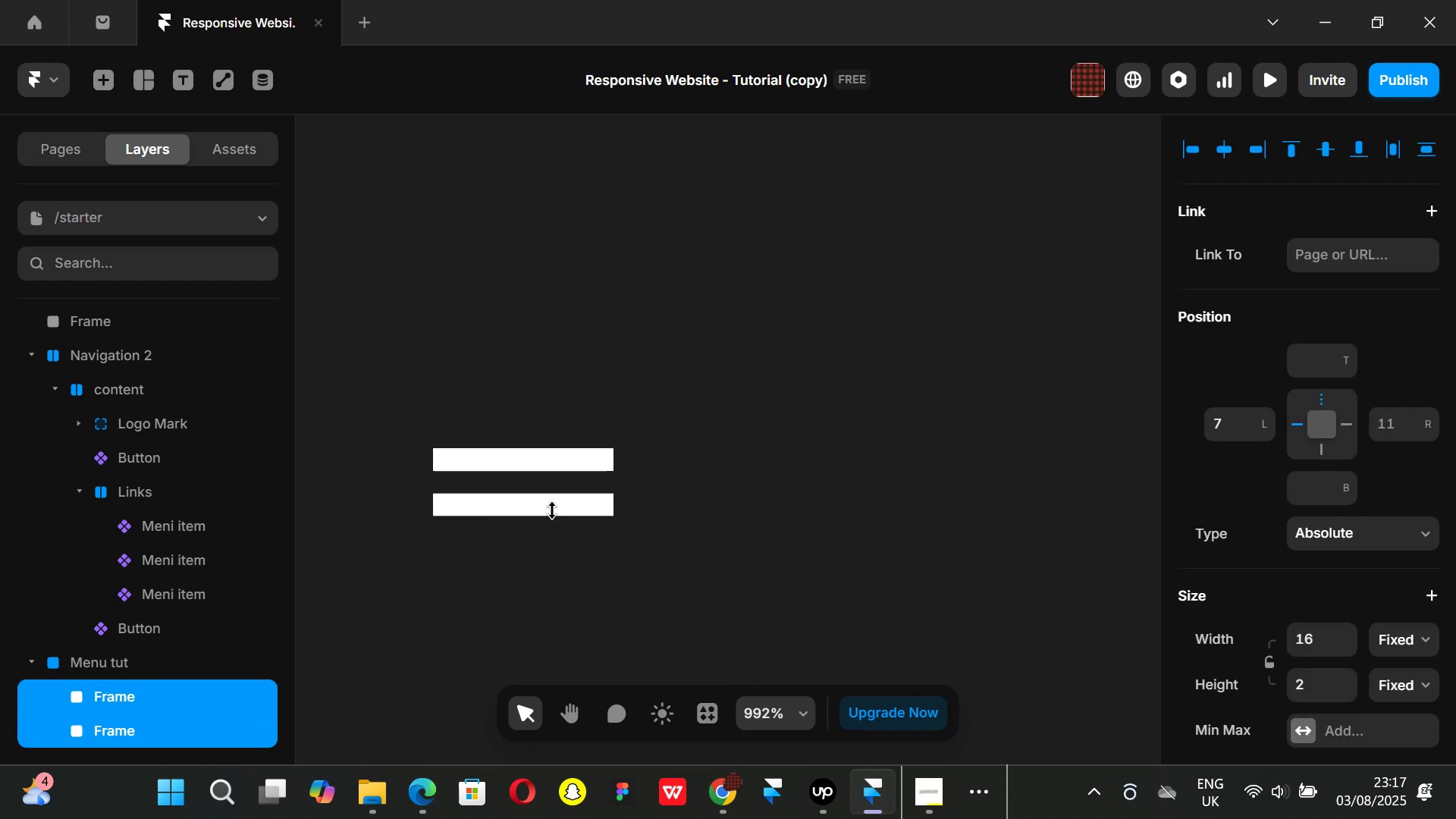 
key(ArrowDown)
 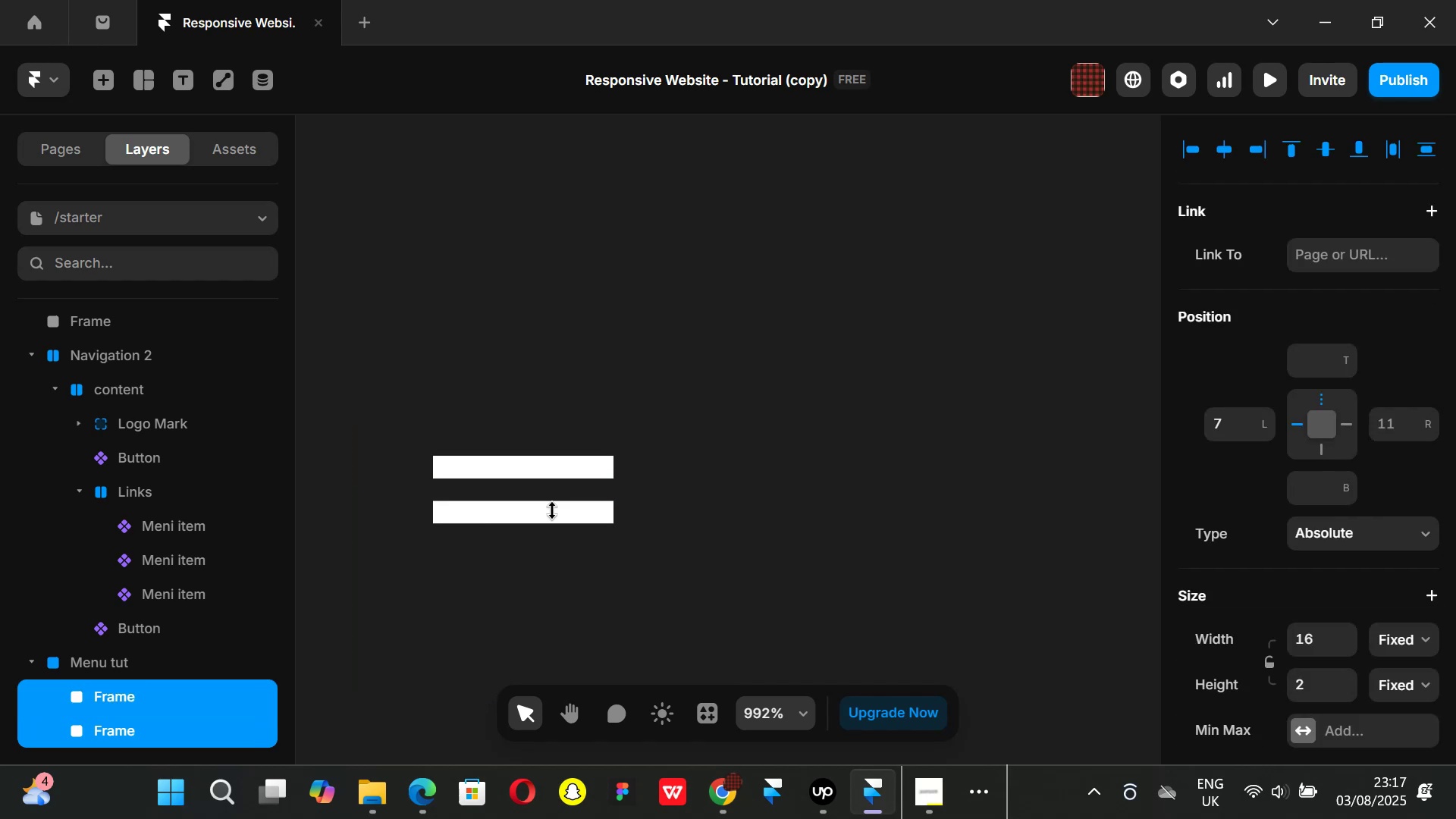 
key(ArrowDown)
 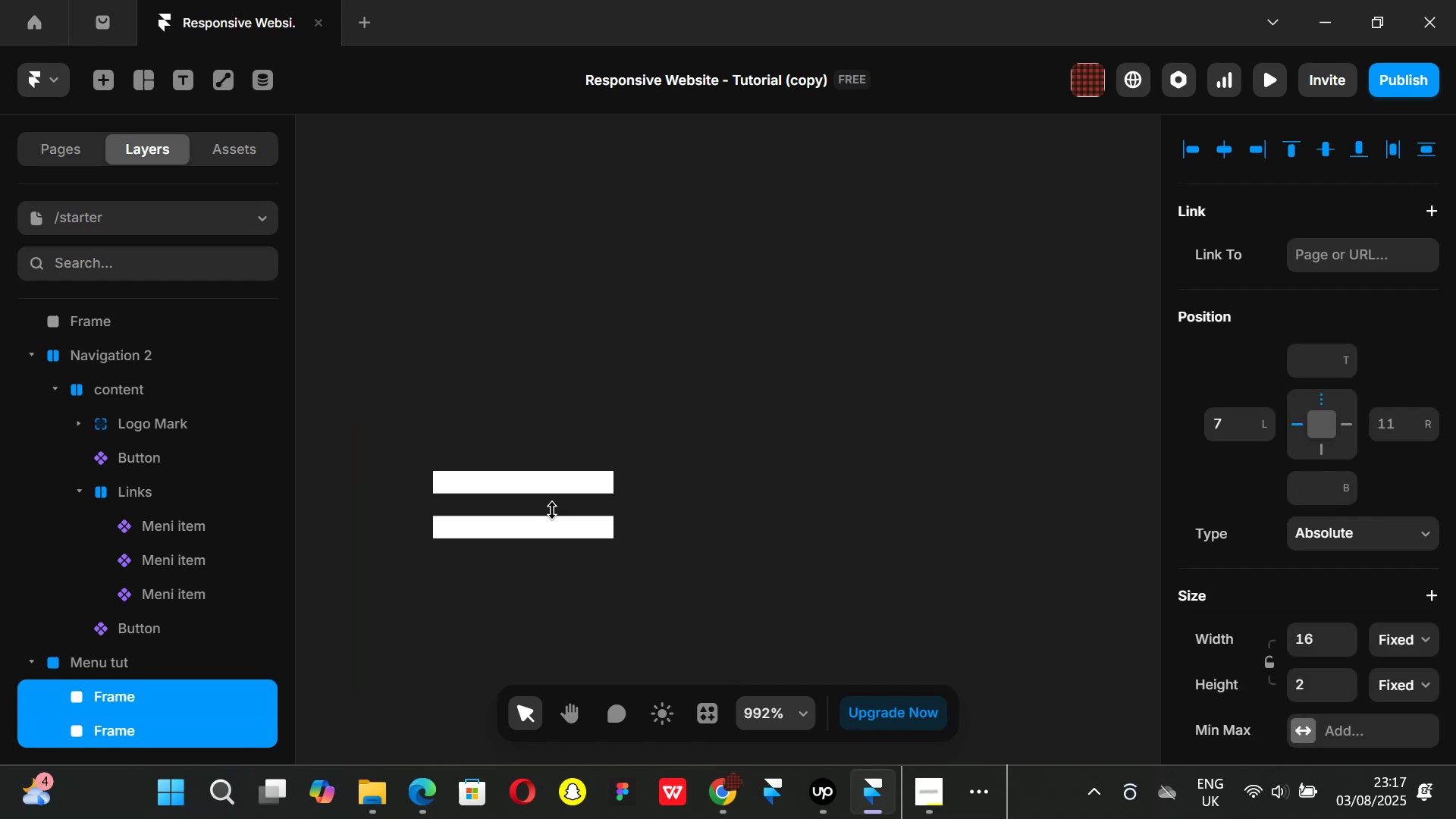 
key(ArrowDown)
 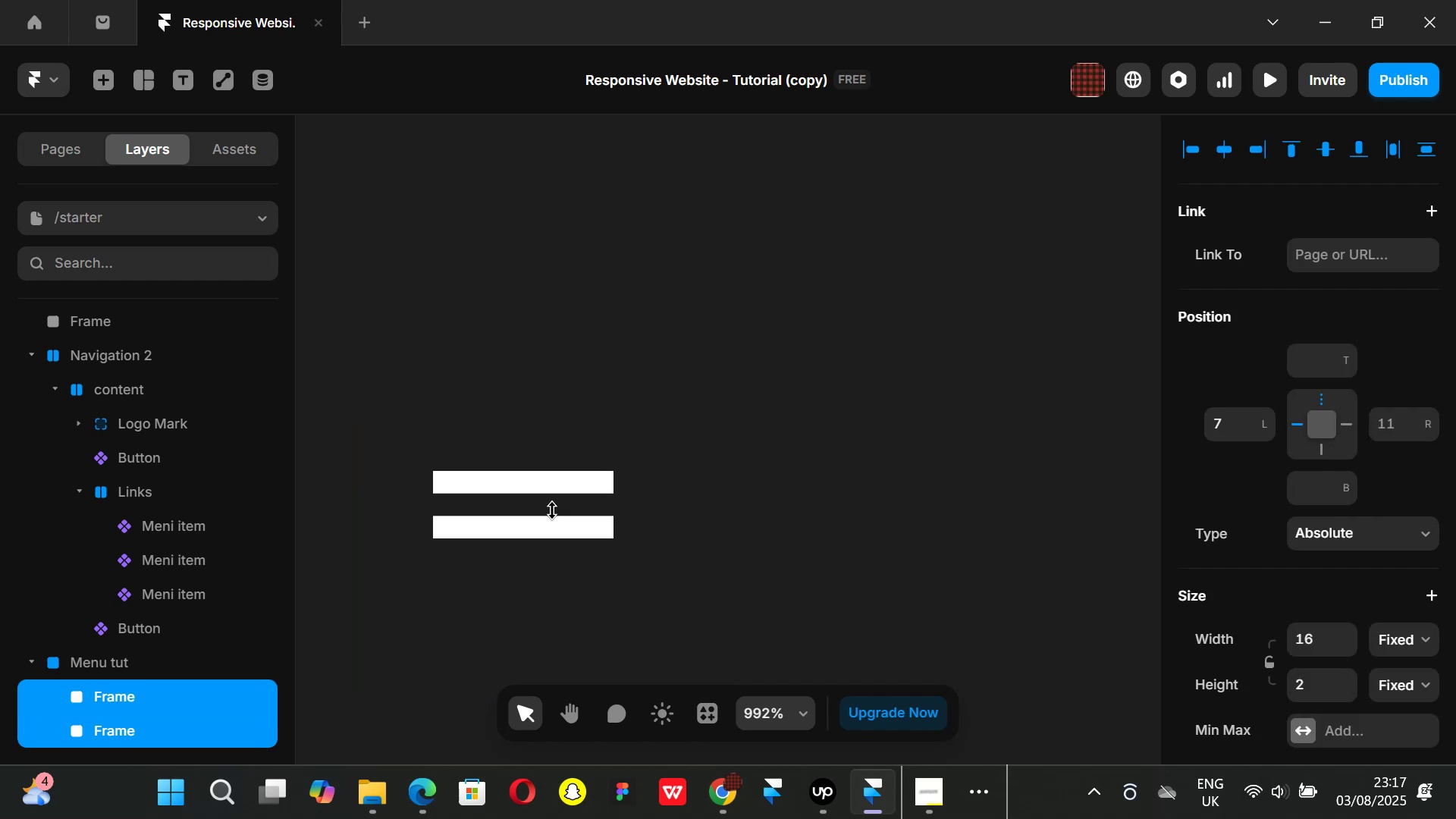 
key(ArrowRight)
 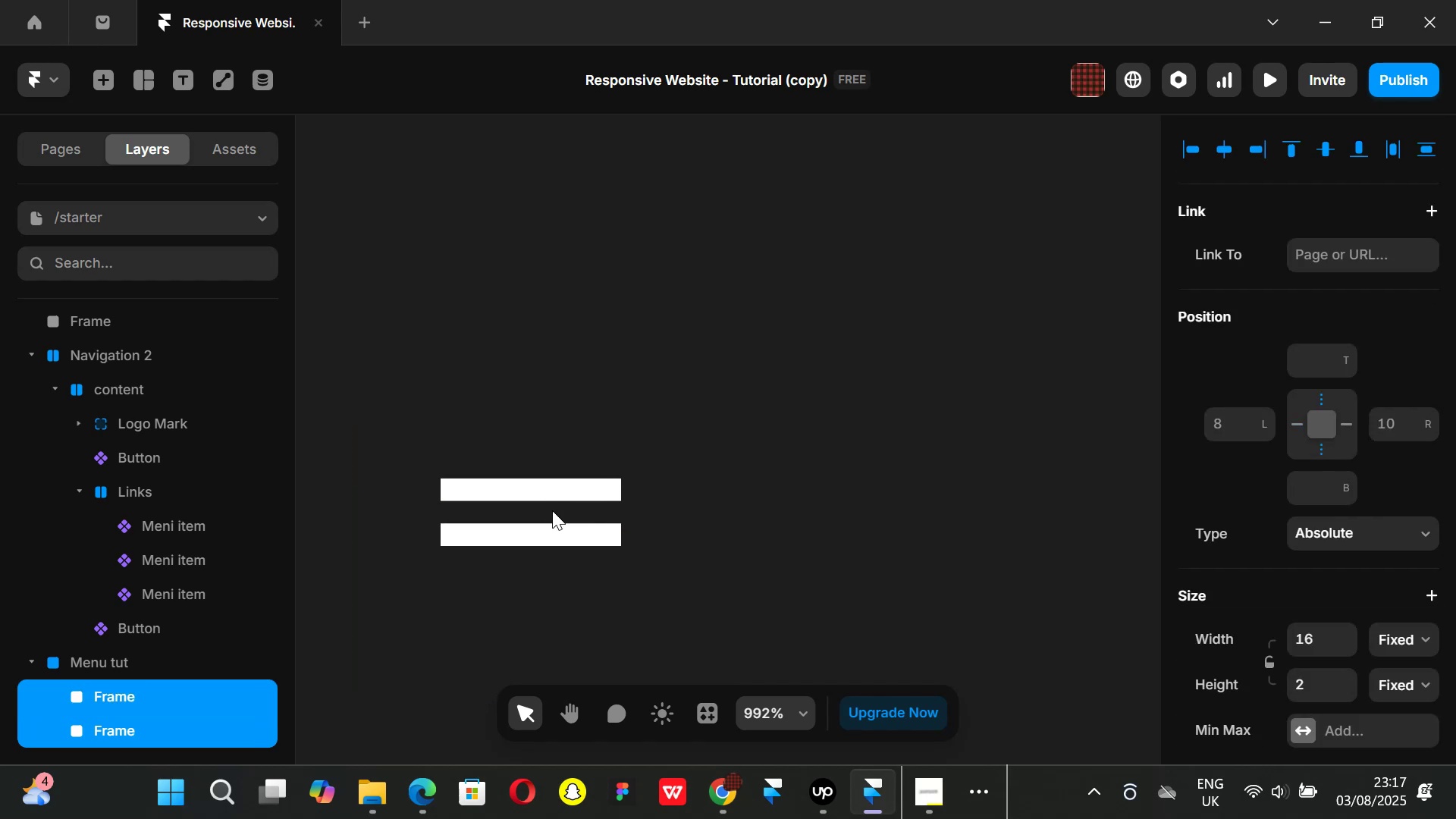 
hold_key(key=AltLeft, duration=1.51)
 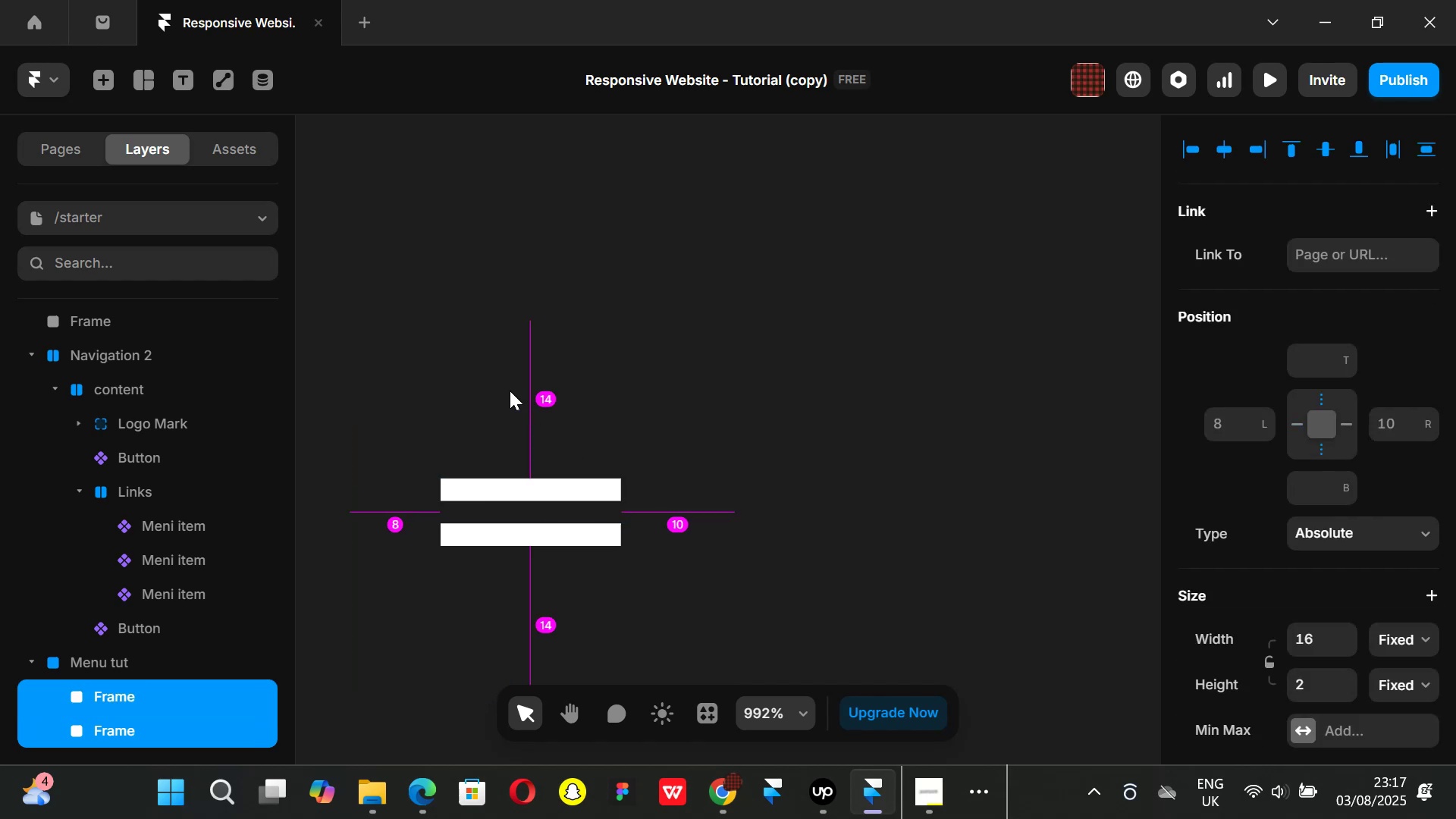 
key(Alt+ArrowLeft)
 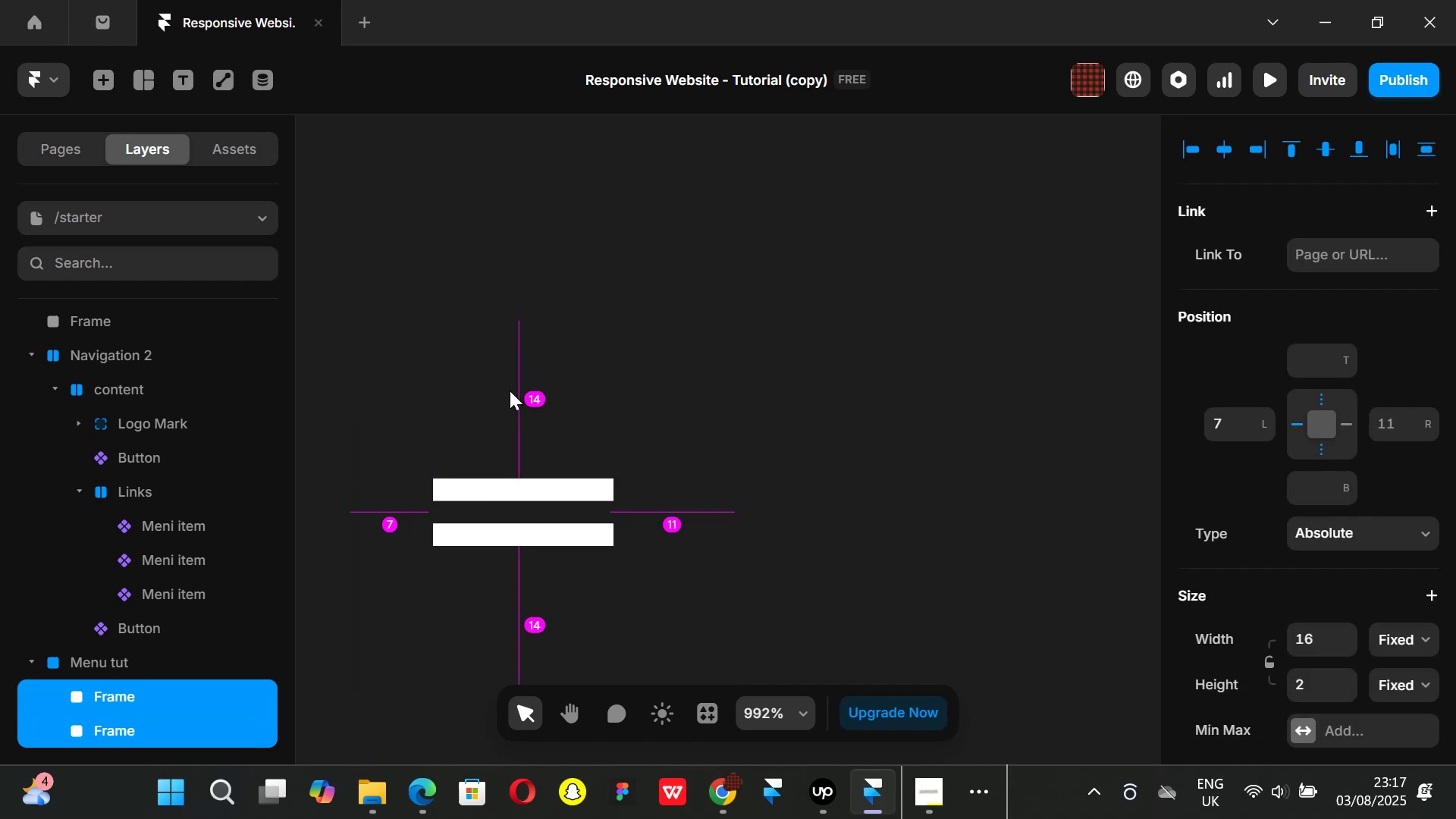 
key(Alt+ArrowRight)
 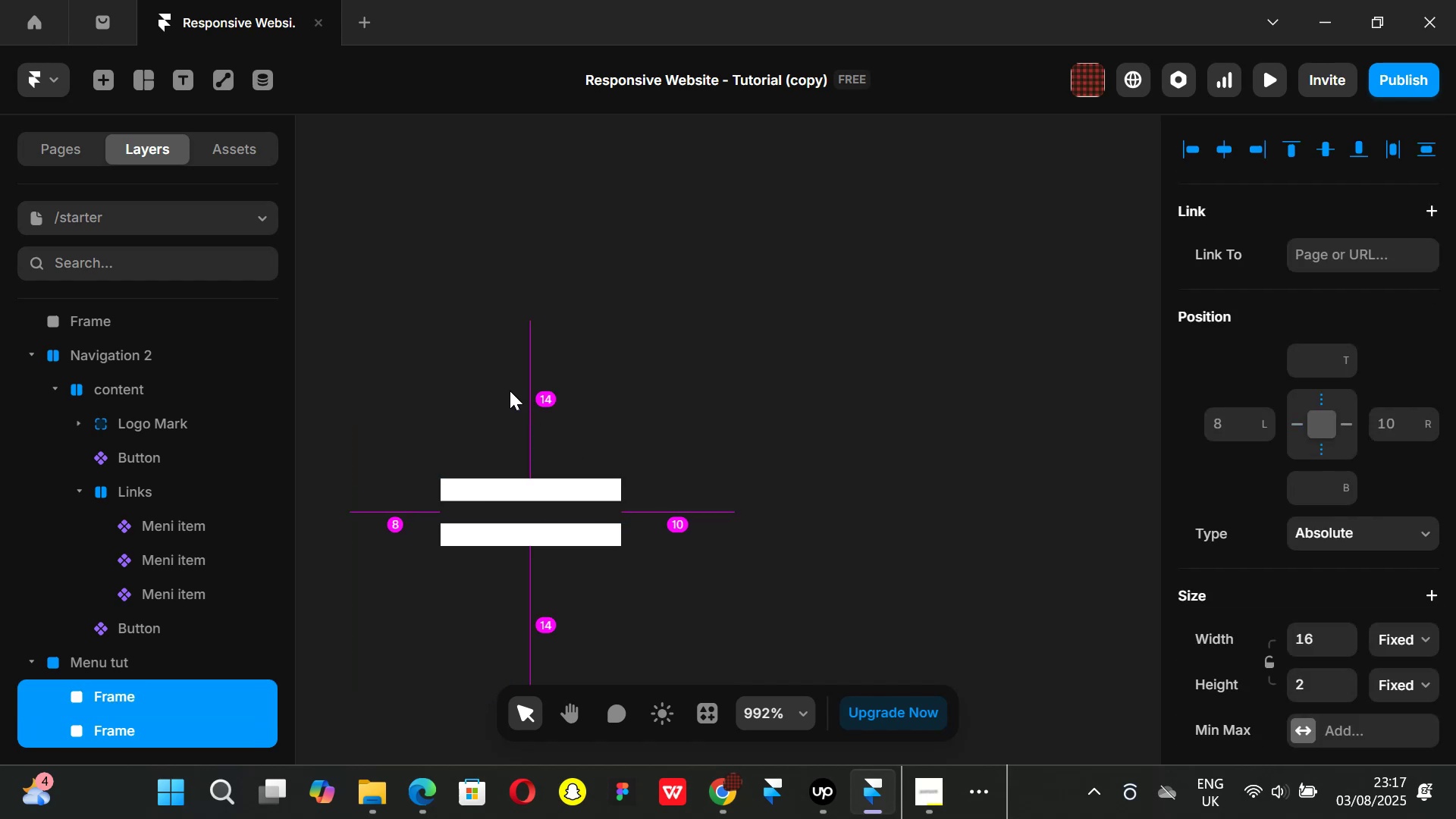 
key(Alt+ArrowRight)
 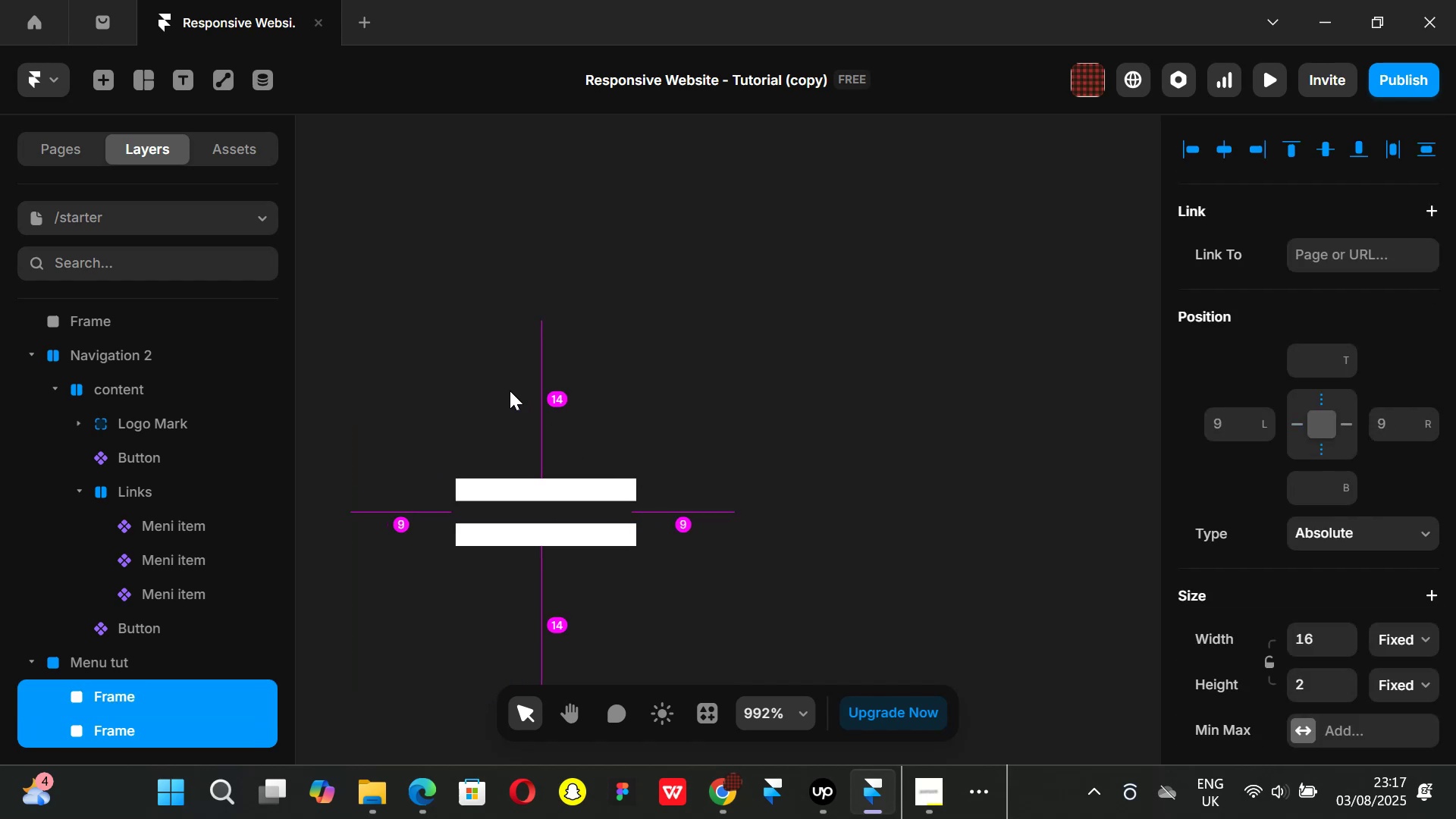 
hold_key(key=AltLeft, duration=0.38)
 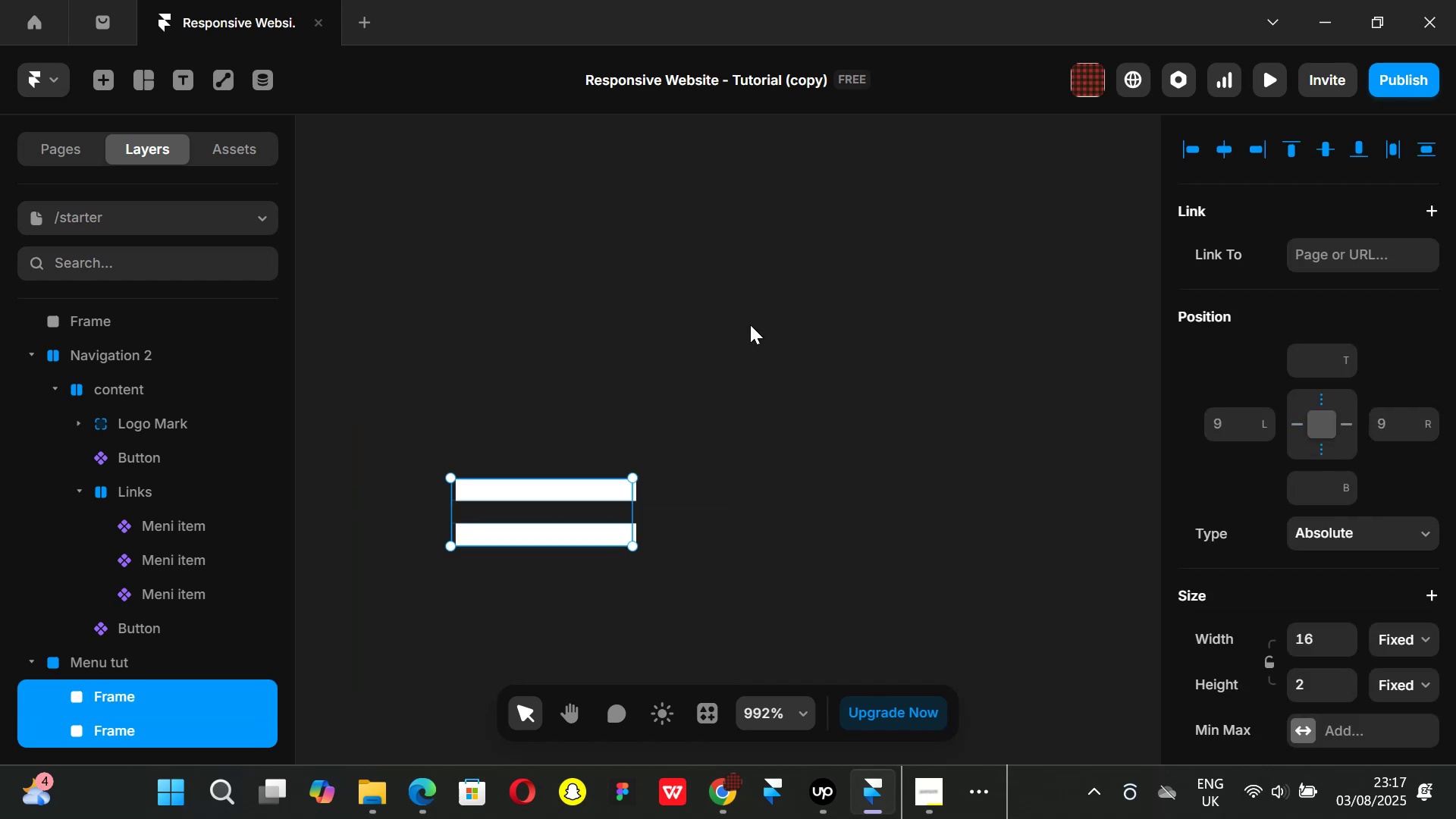 
left_click([750, 325])
 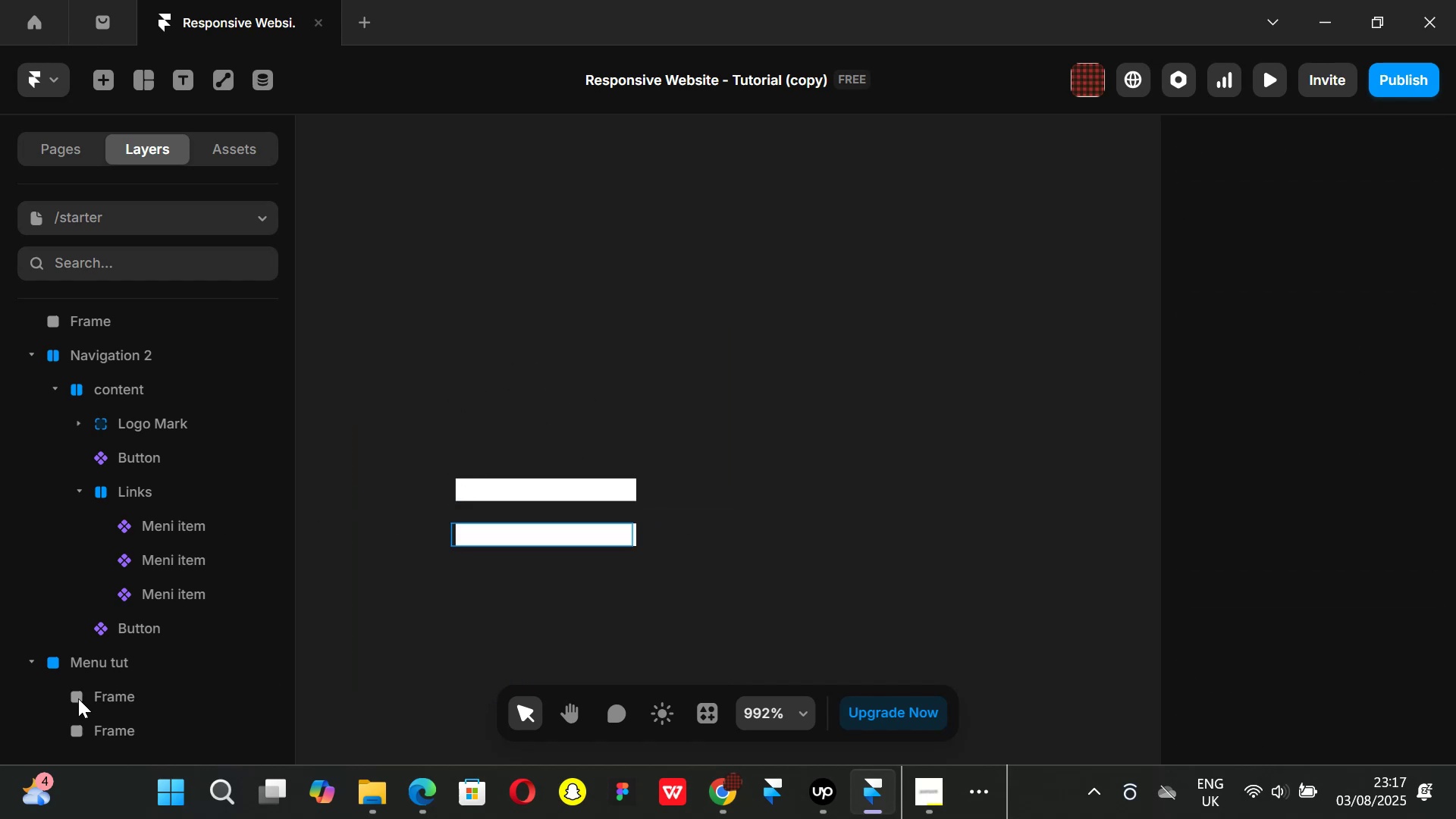 
left_click([86, 658])
 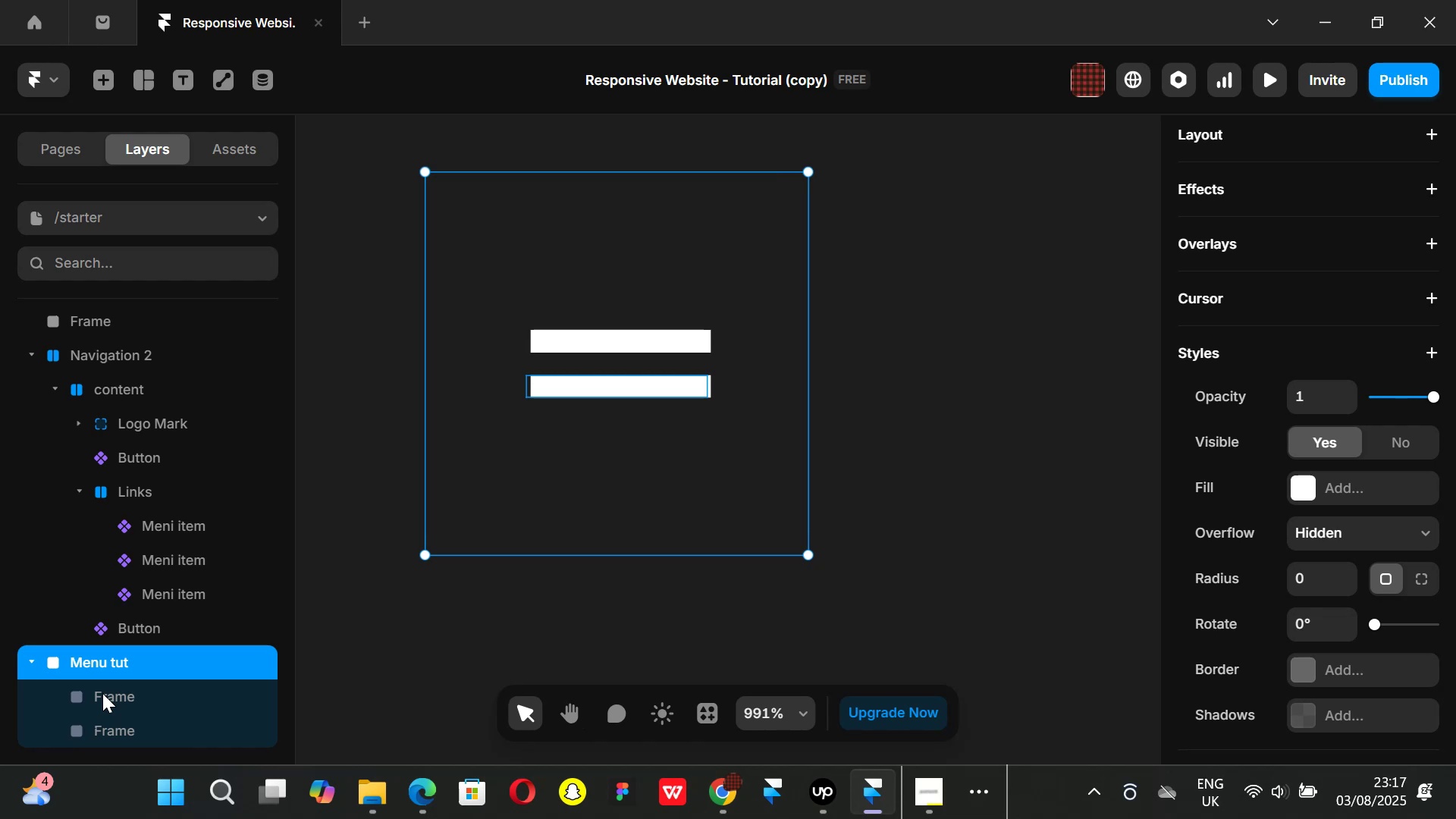 
wait(18.95)
 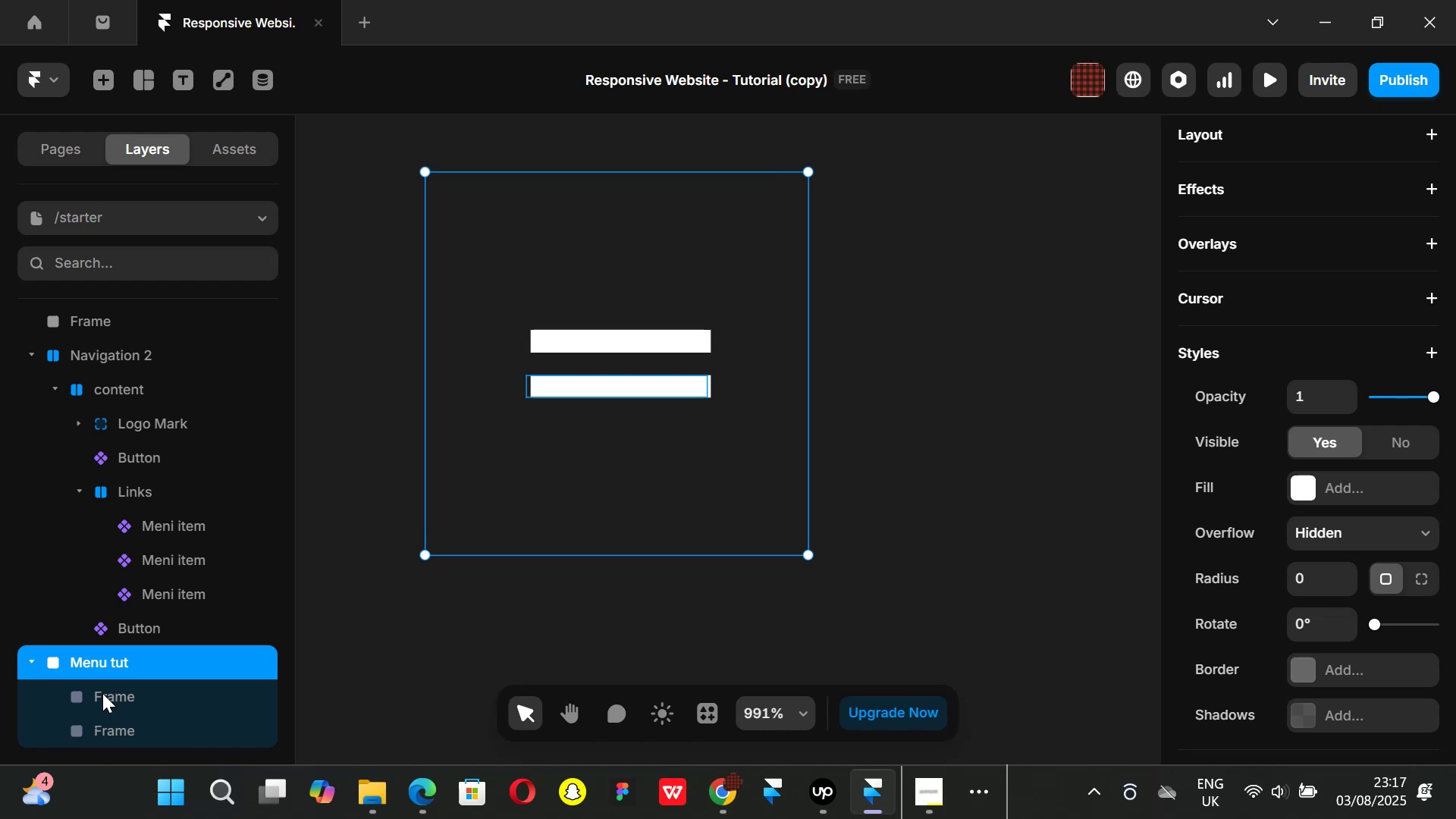 
left_click([646, 341])
 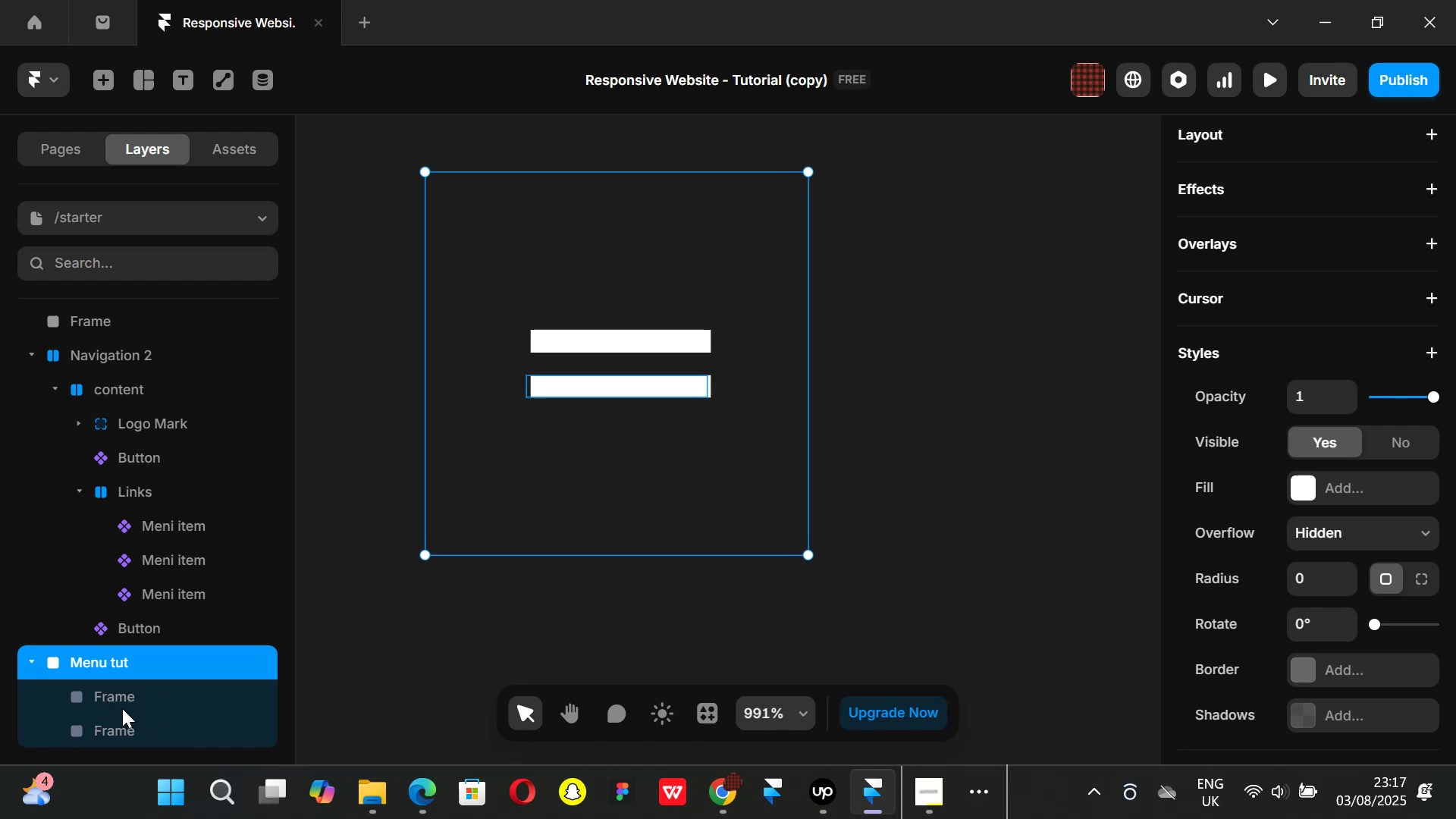 
left_click([117, 697])
 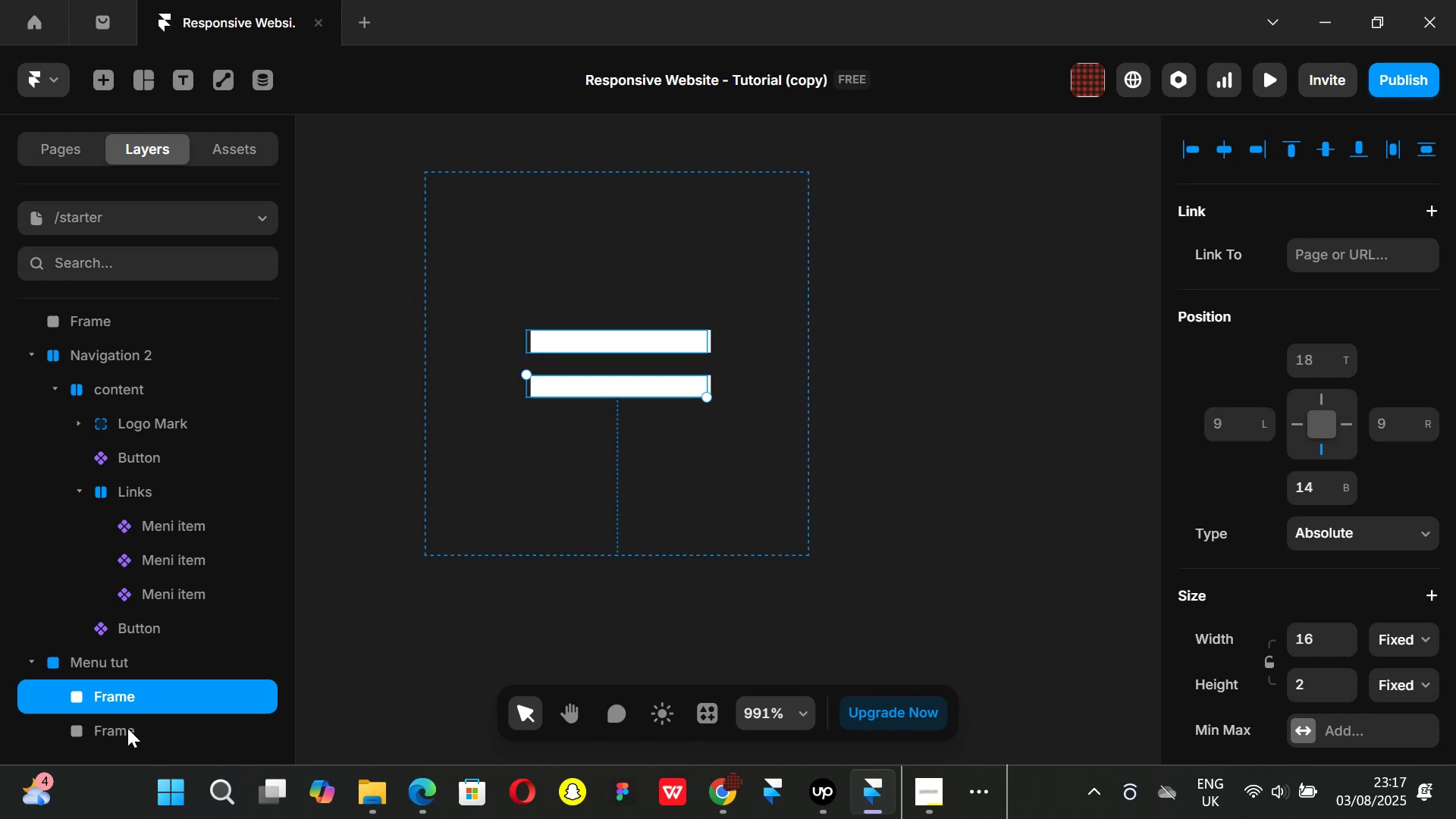 
key(Shift+ShiftLeft)
 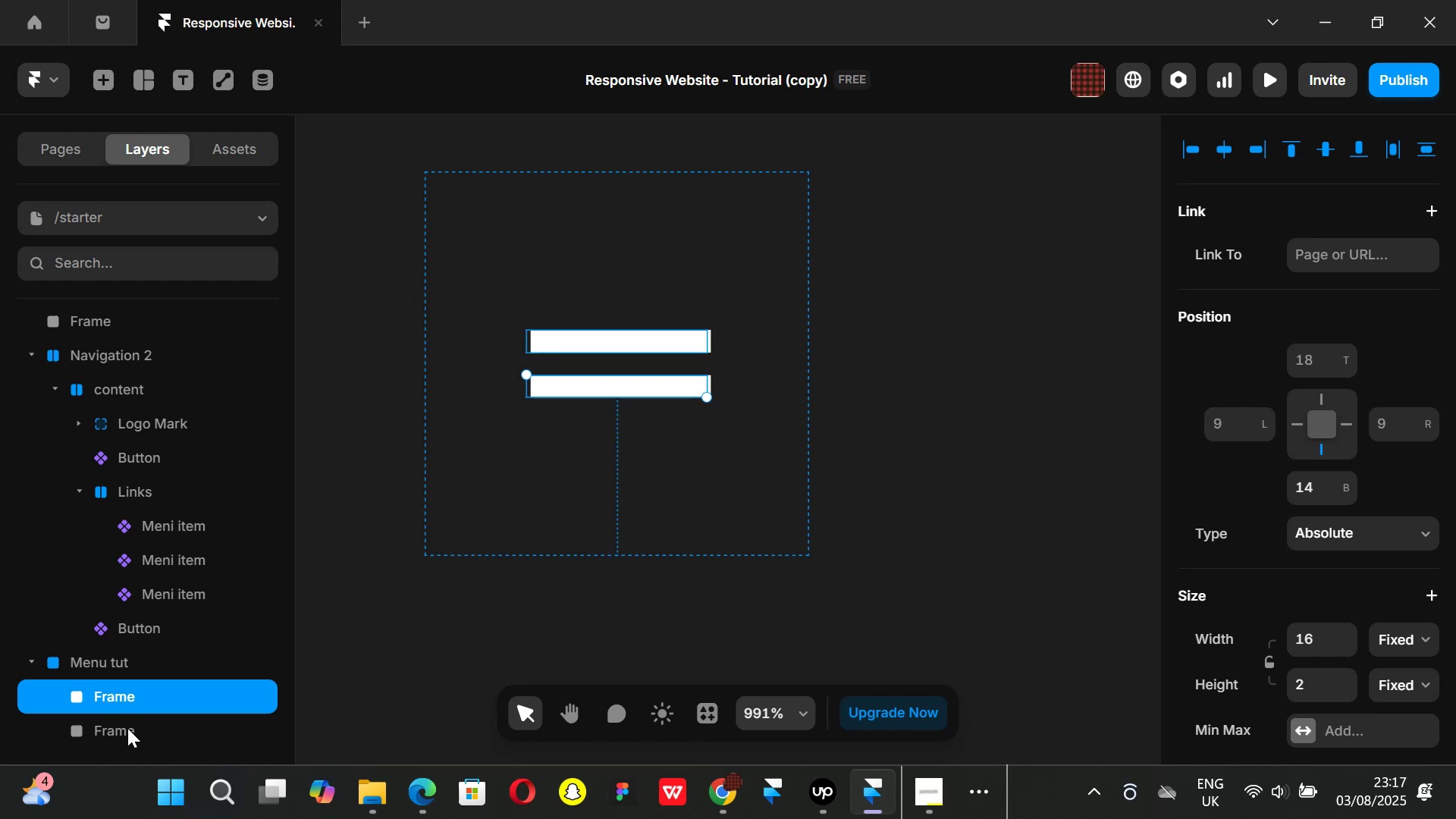 
hold_key(key=ShiftLeft, duration=0.95)
 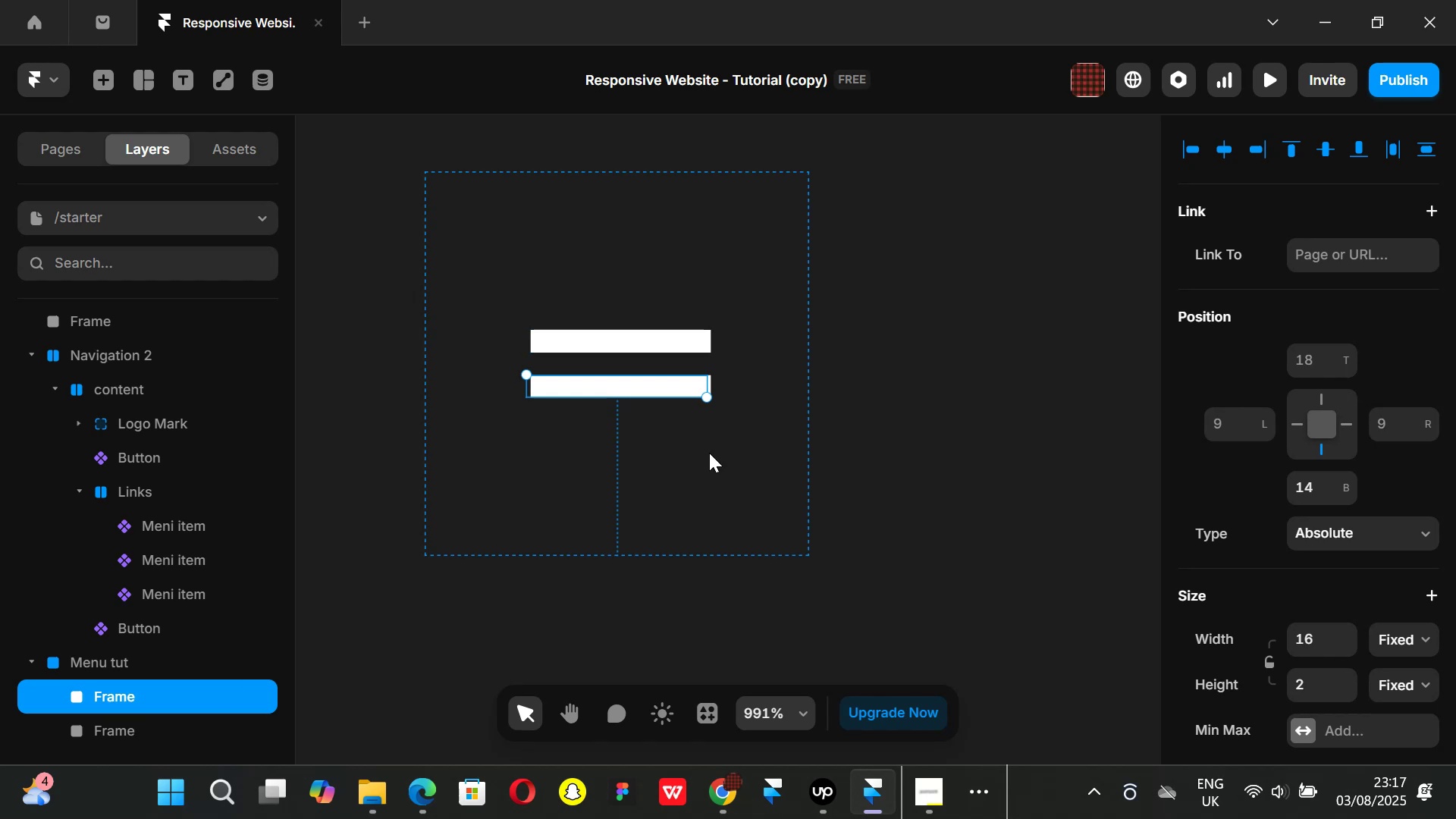 
key(Alt+ArrowDown)
 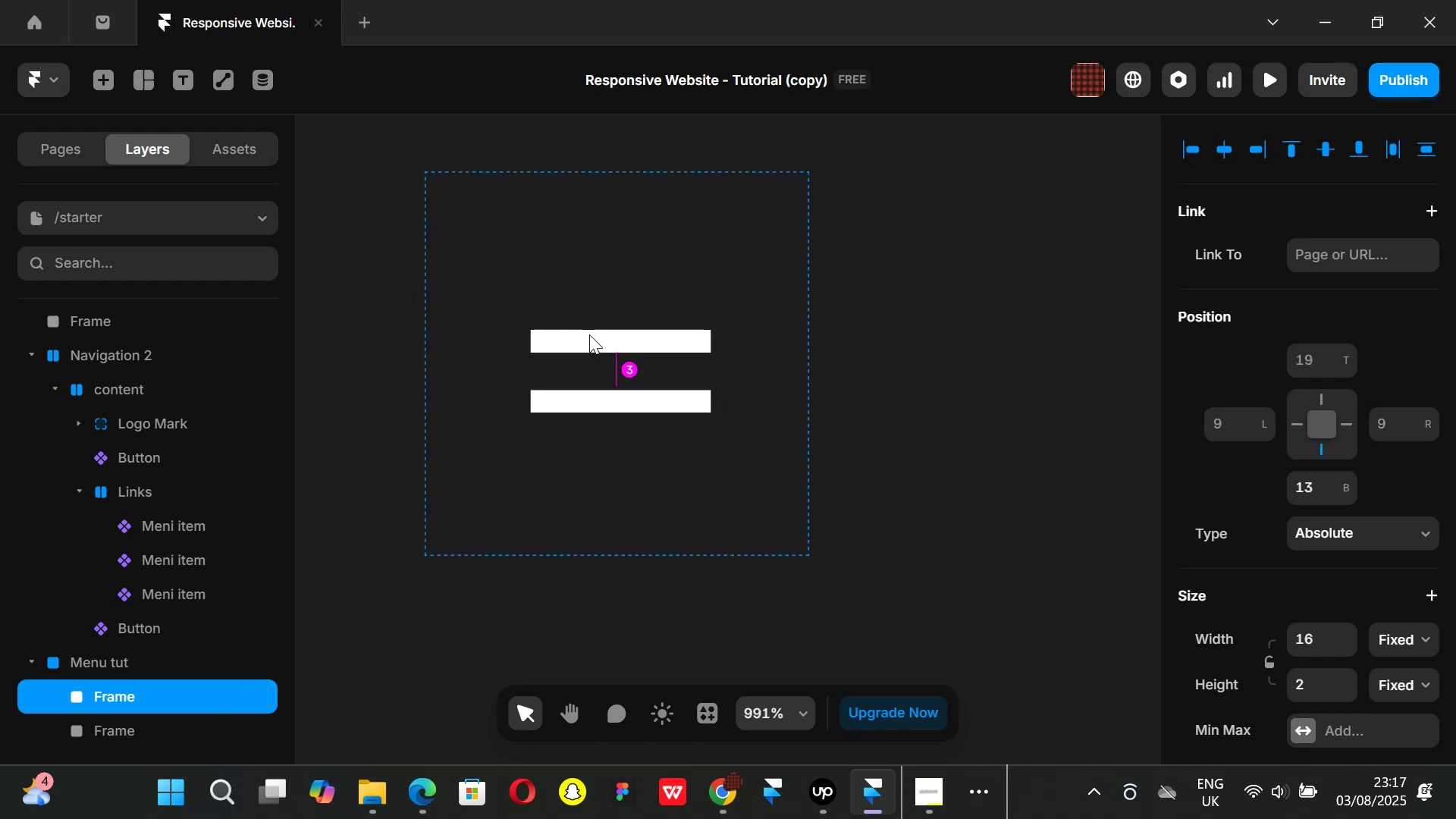 
key(Alt+ArrowDown)
 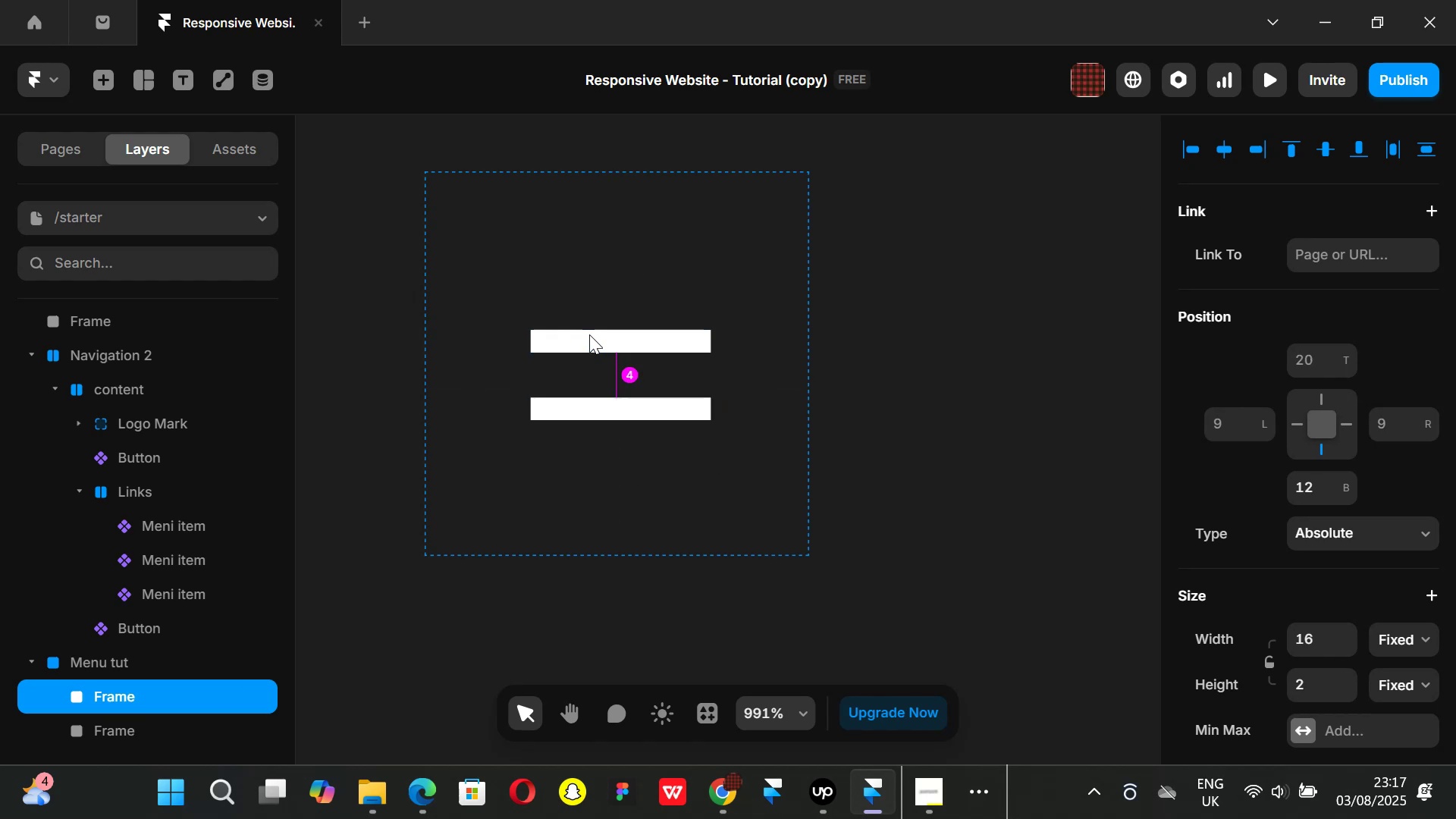 
key(Alt+ArrowDown)
 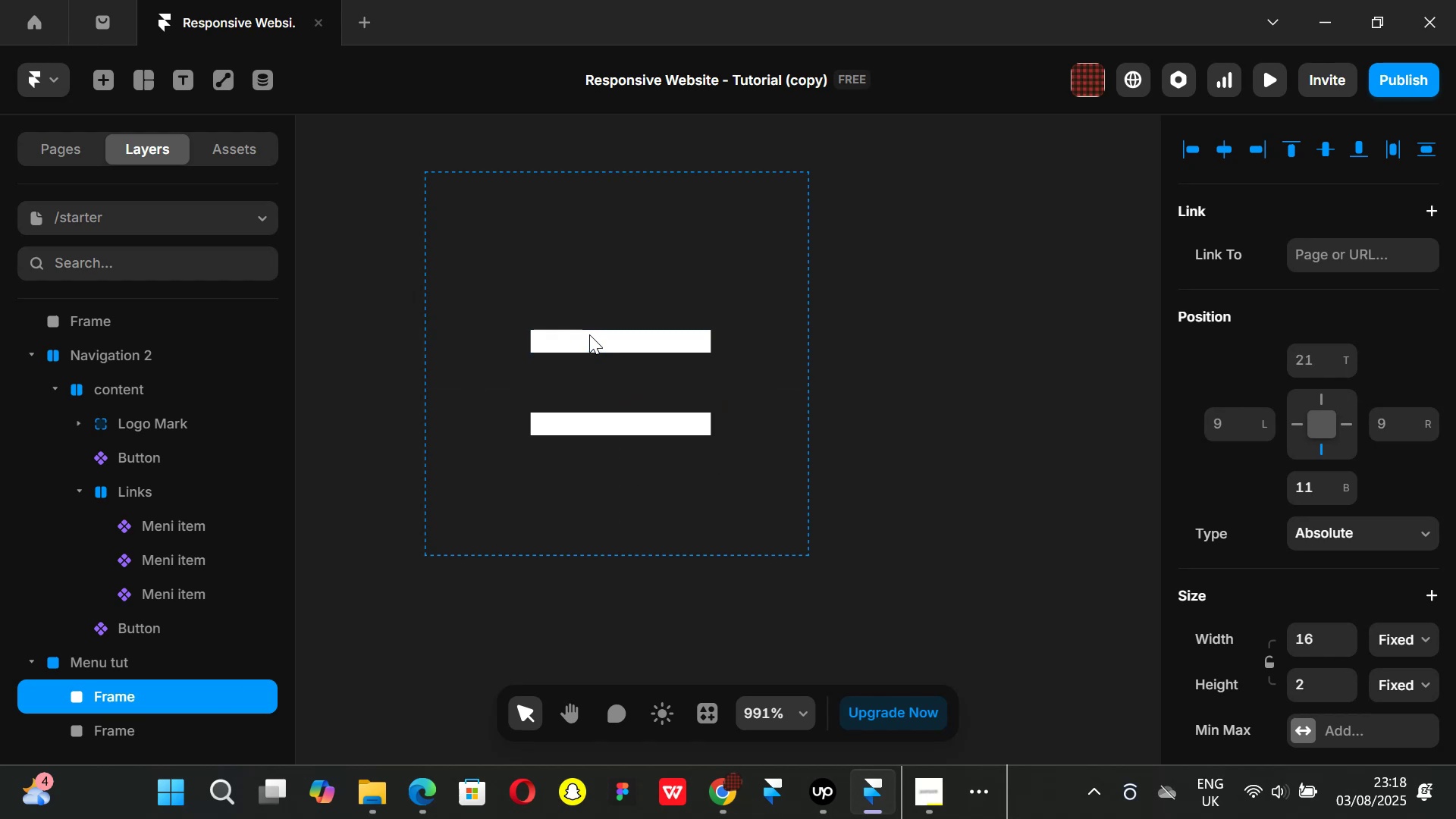 
key(Alt+ArrowDown)
 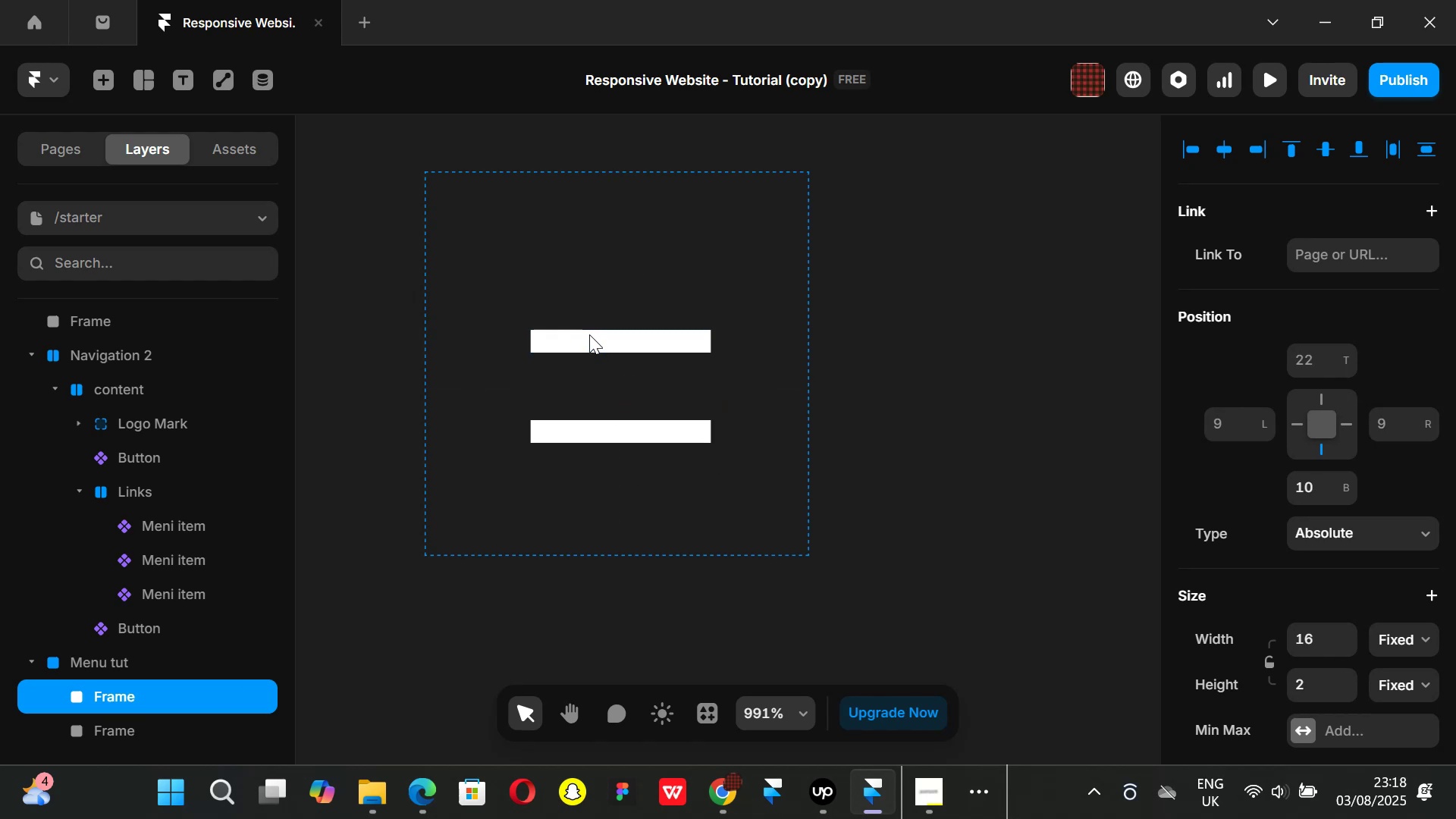 
key(Alt+ArrowDown)
 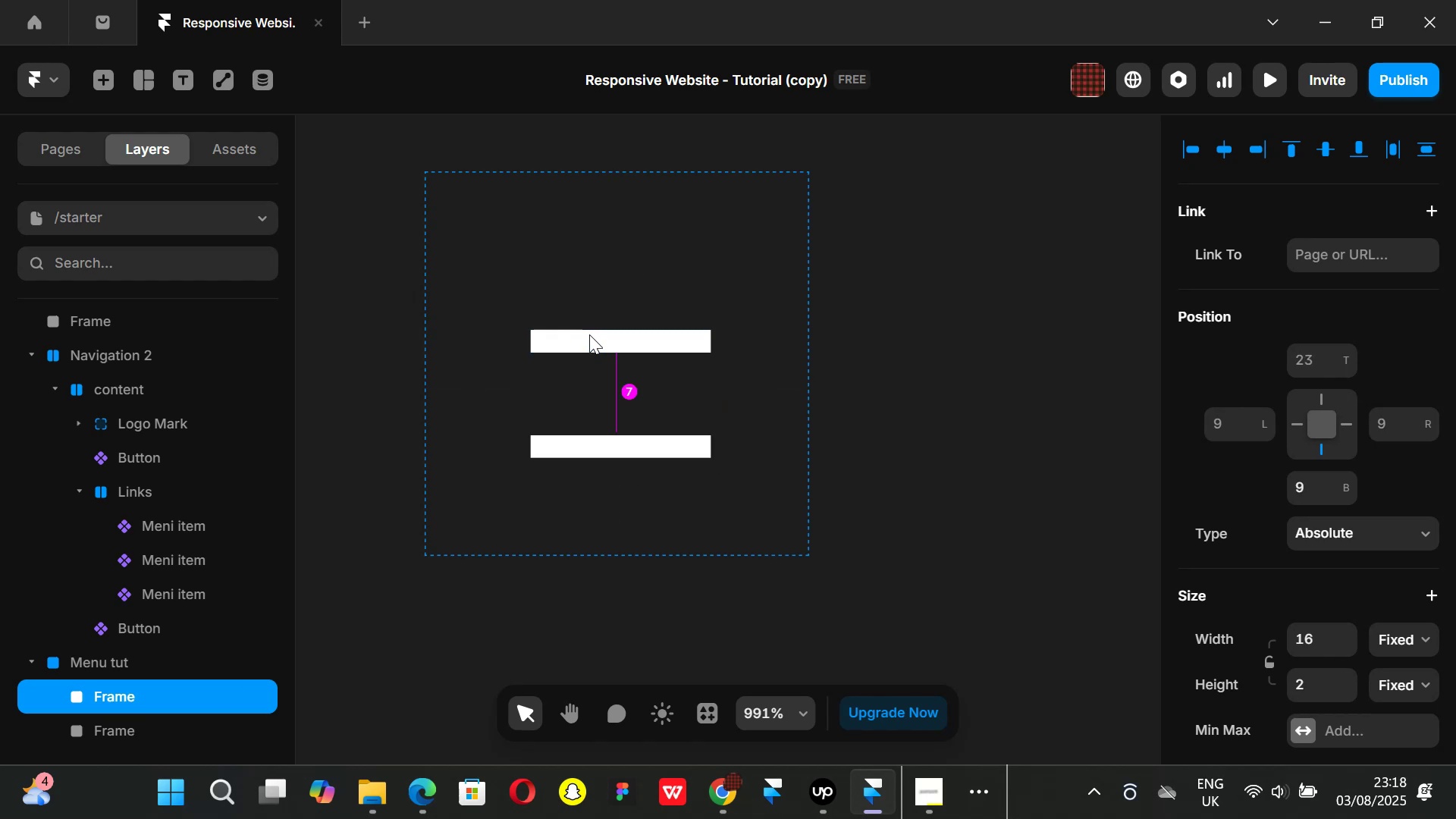 
key(Alt+ArrowDown)
 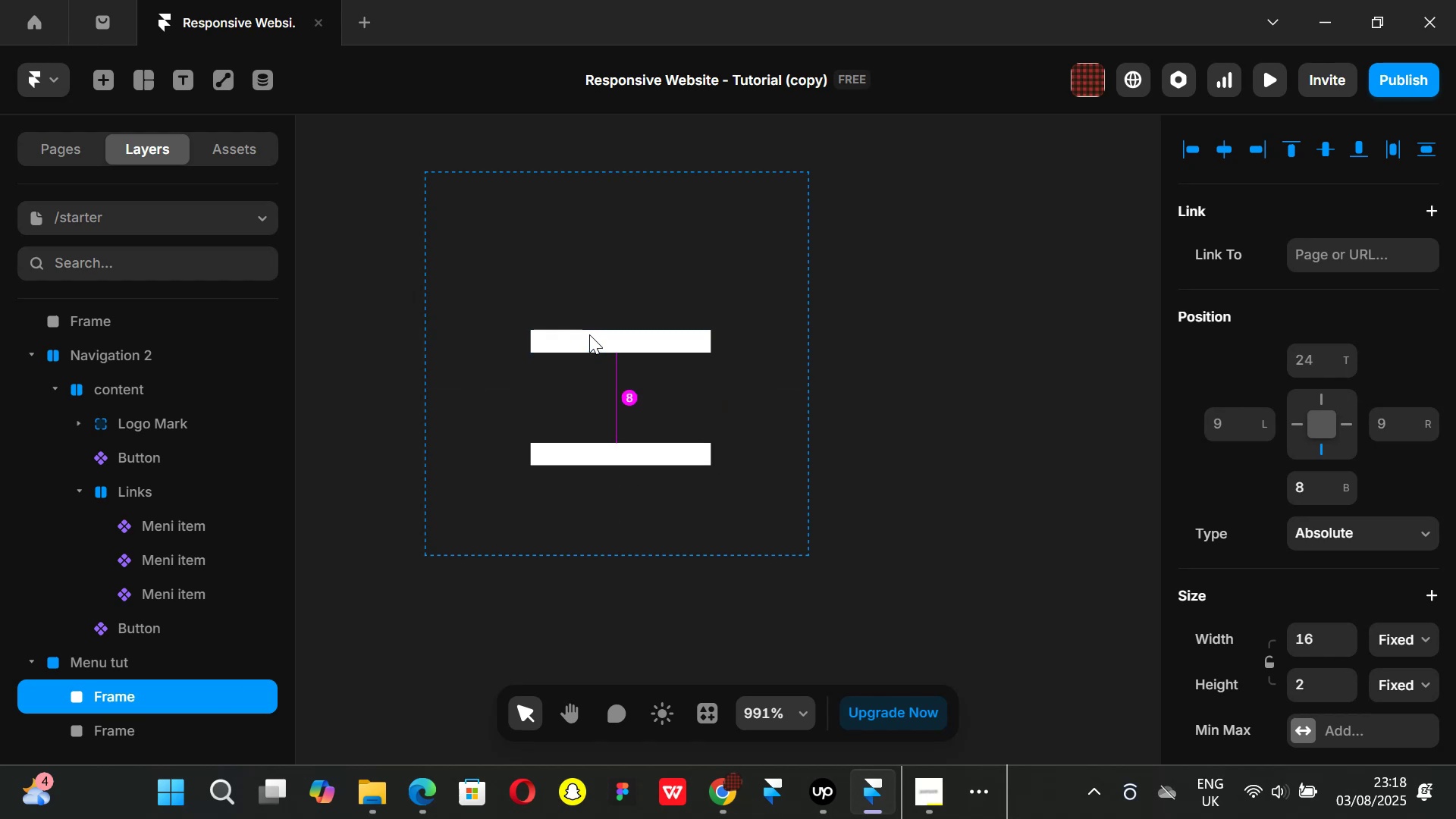 
key(Alt+ArrowDown)
 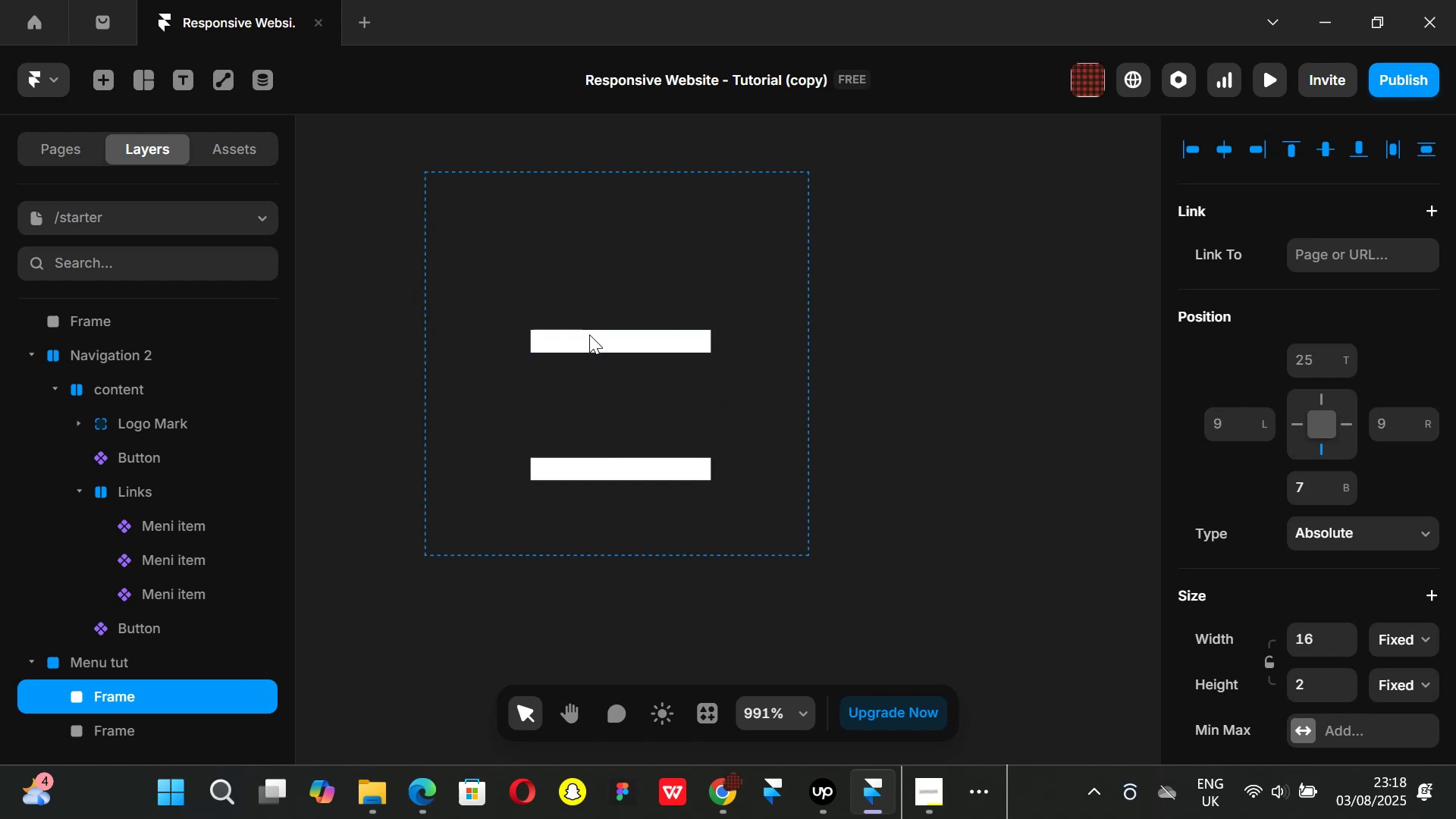 
key(Alt+ArrowUp)
 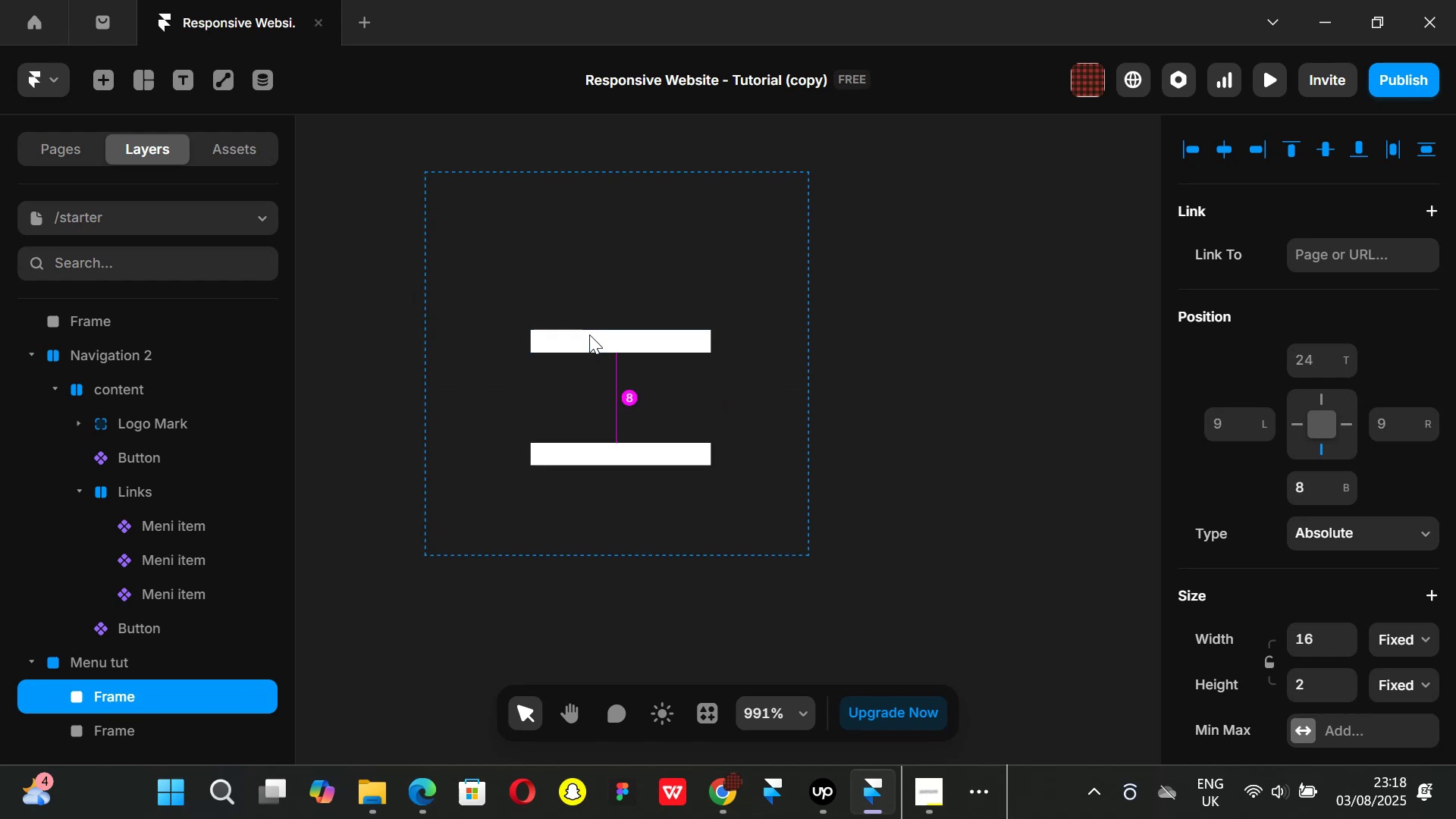 
key(Alt+ArrowUp)
 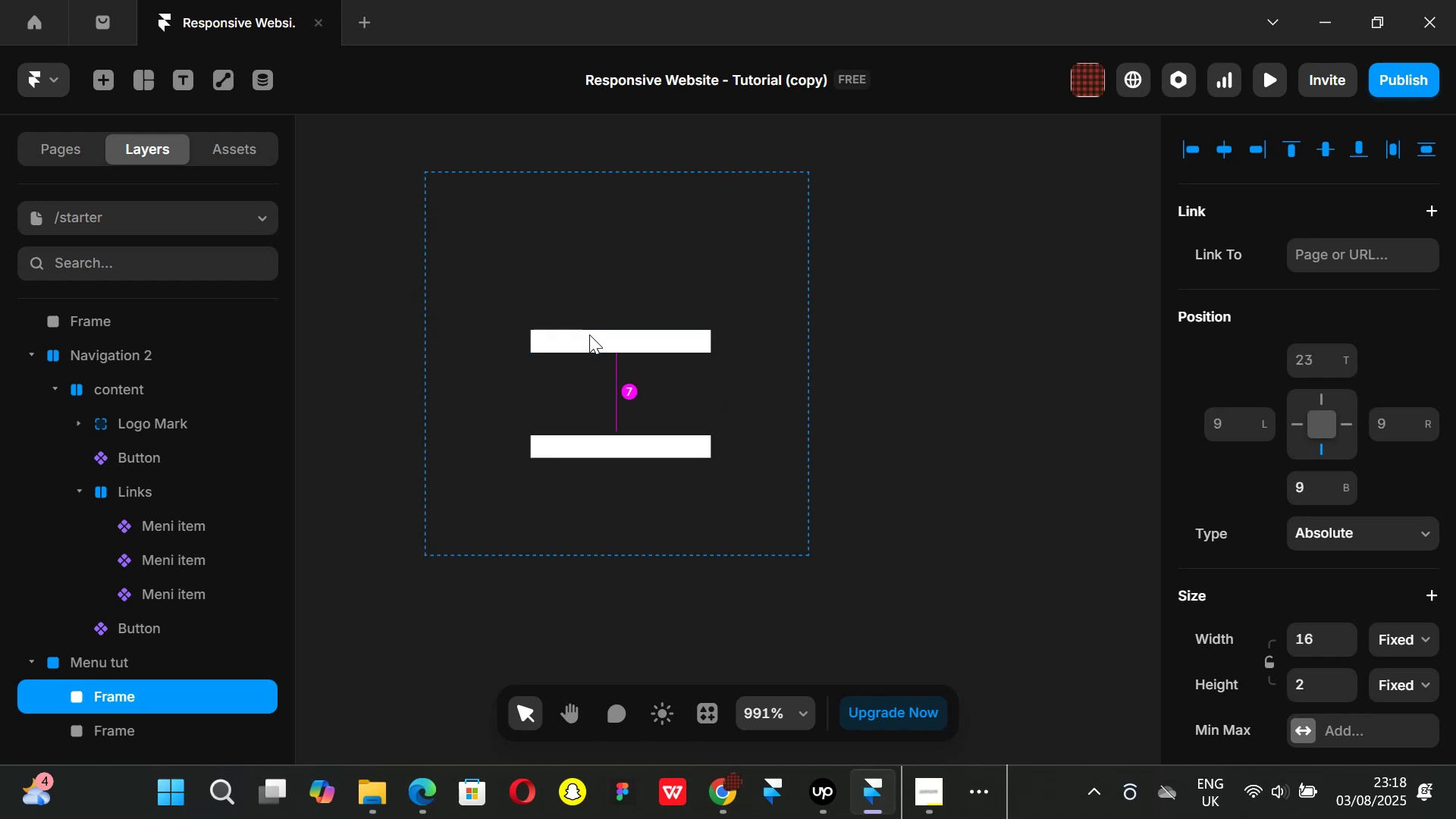 
key(Alt+ArrowUp)
 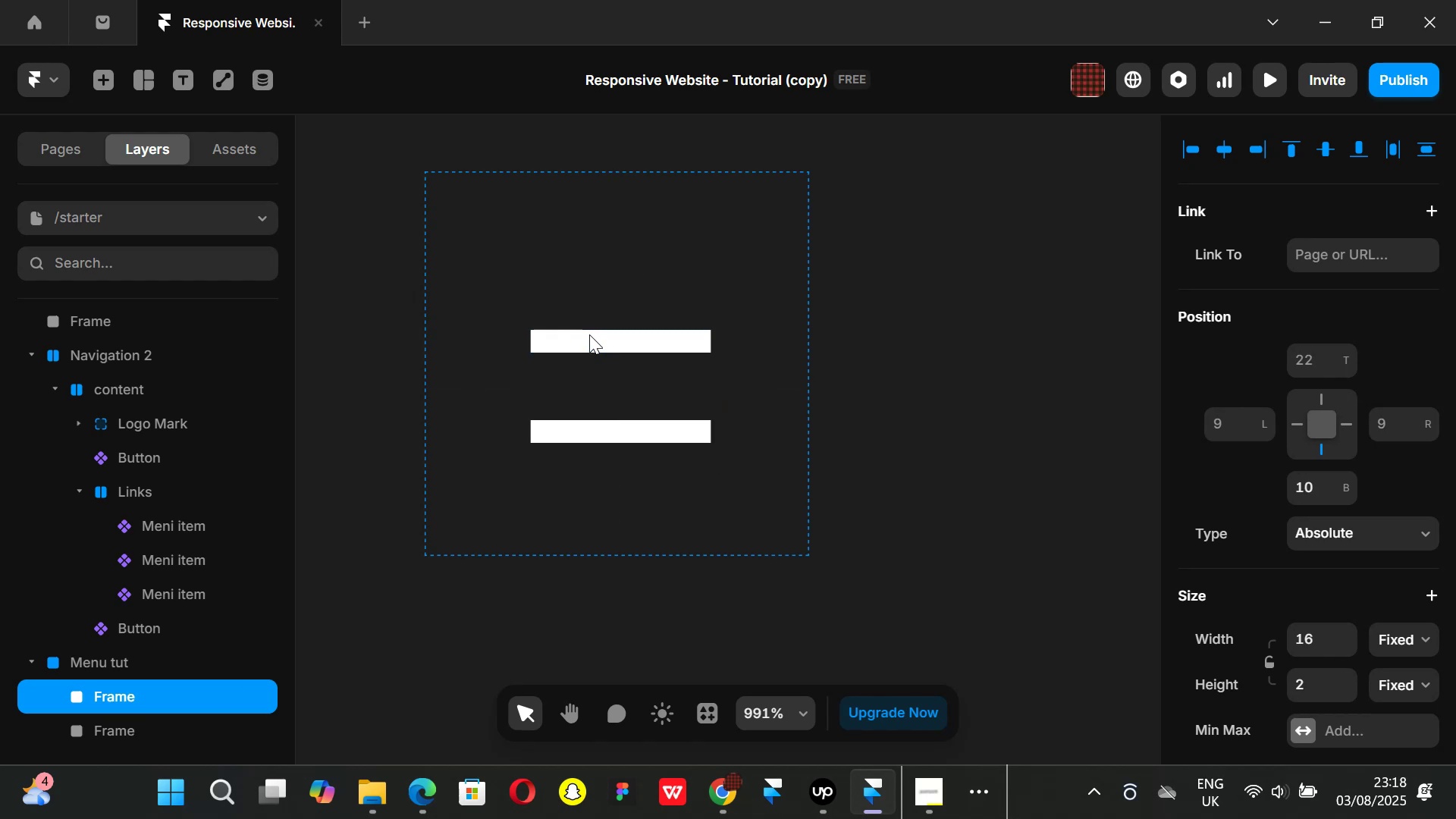 
key(Alt+ArrowUp)
 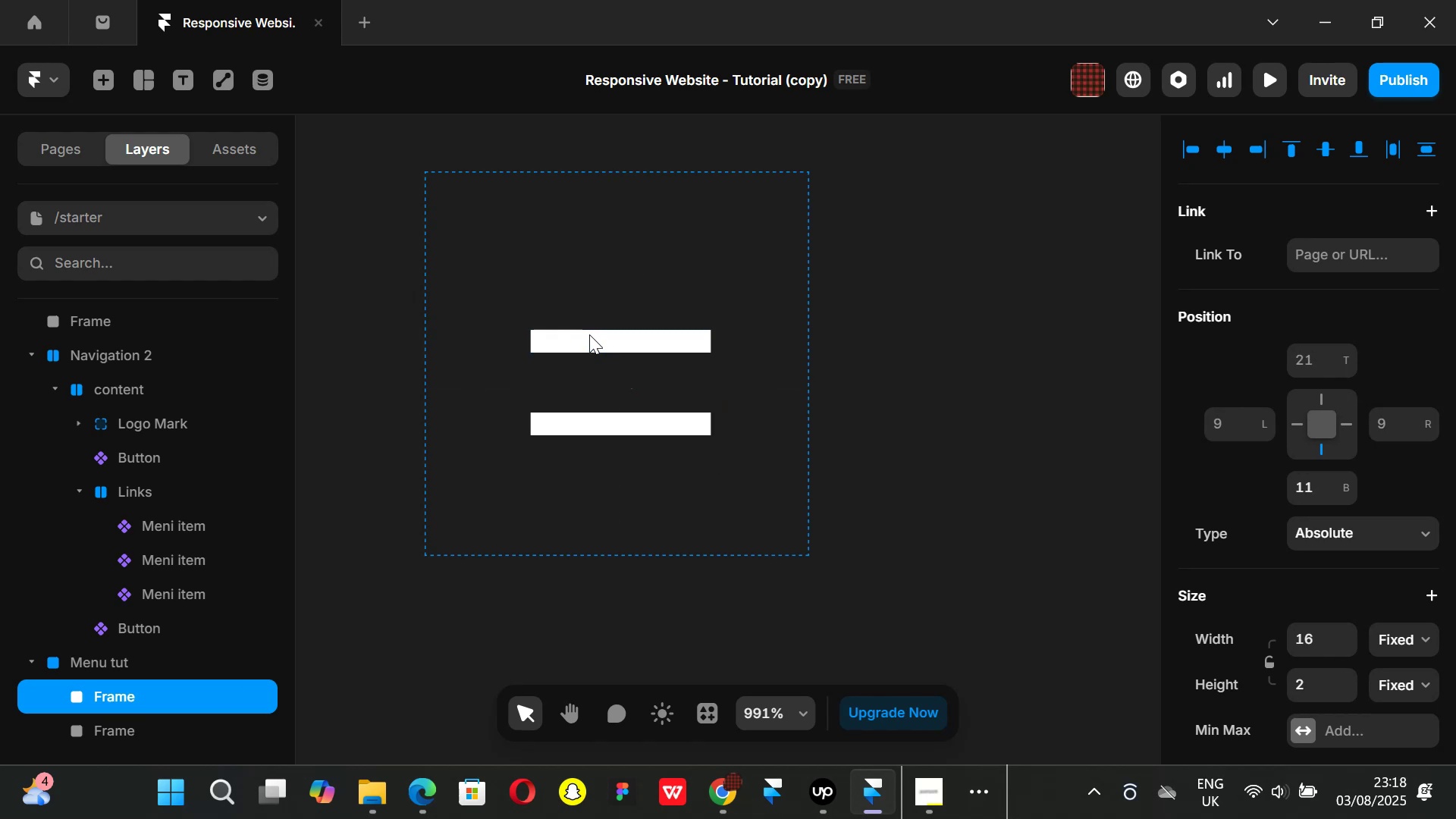 
hold_key(key=ShiftLeft, duration=0.98)
left_click([106, 729])
 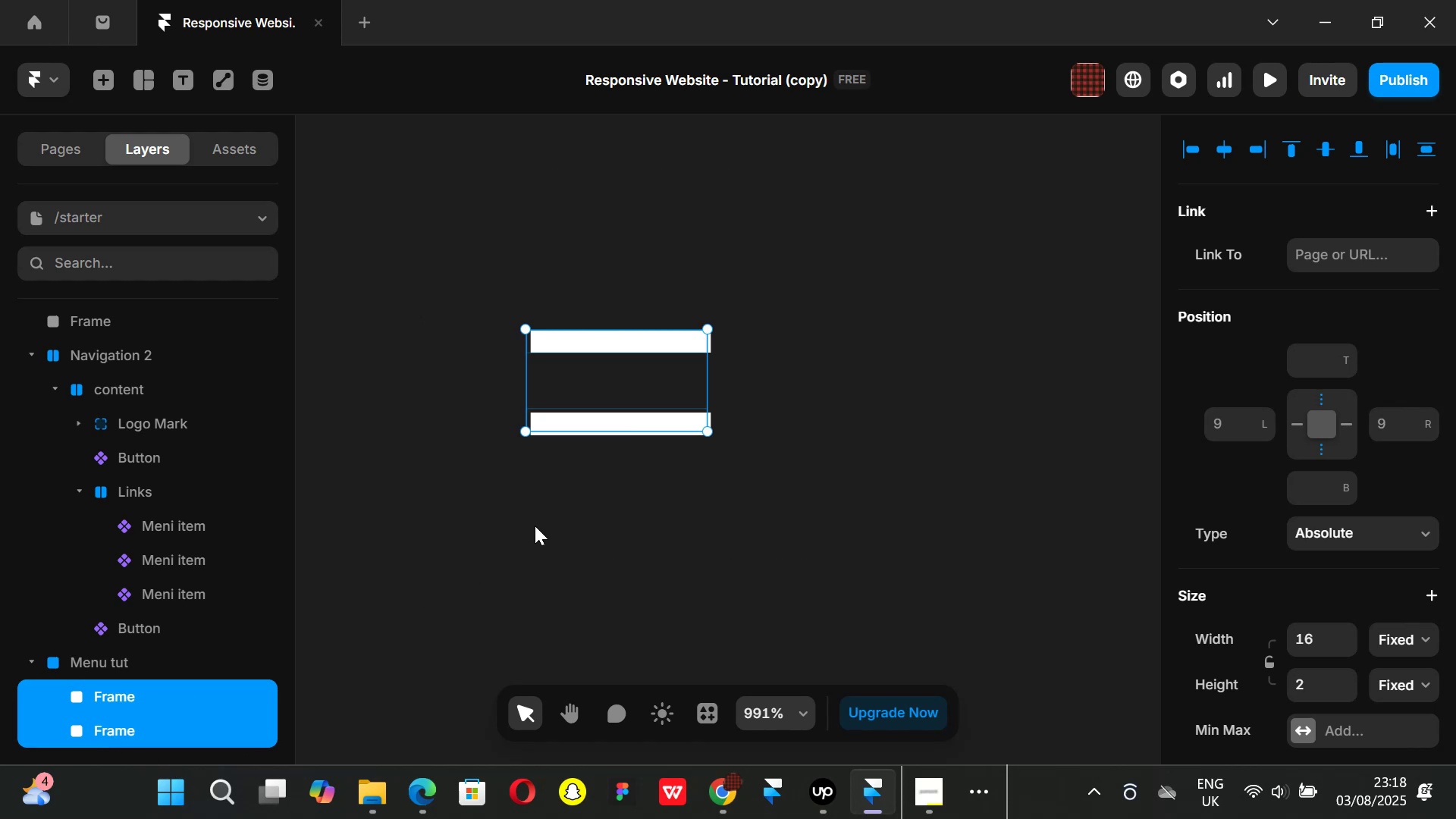 
key(Alt+ArrowUp)
 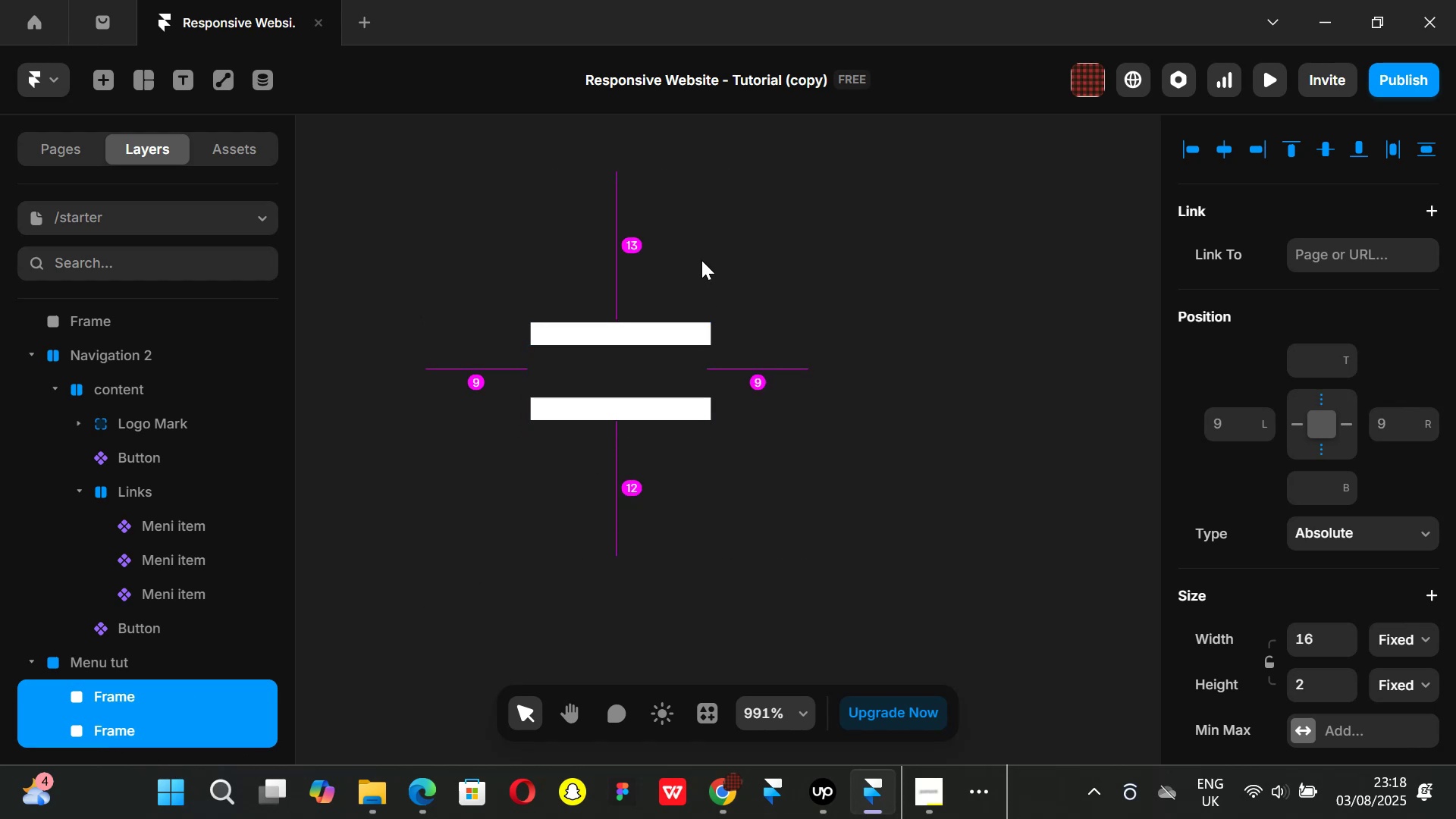 
key(Alt+ArrowUp)
 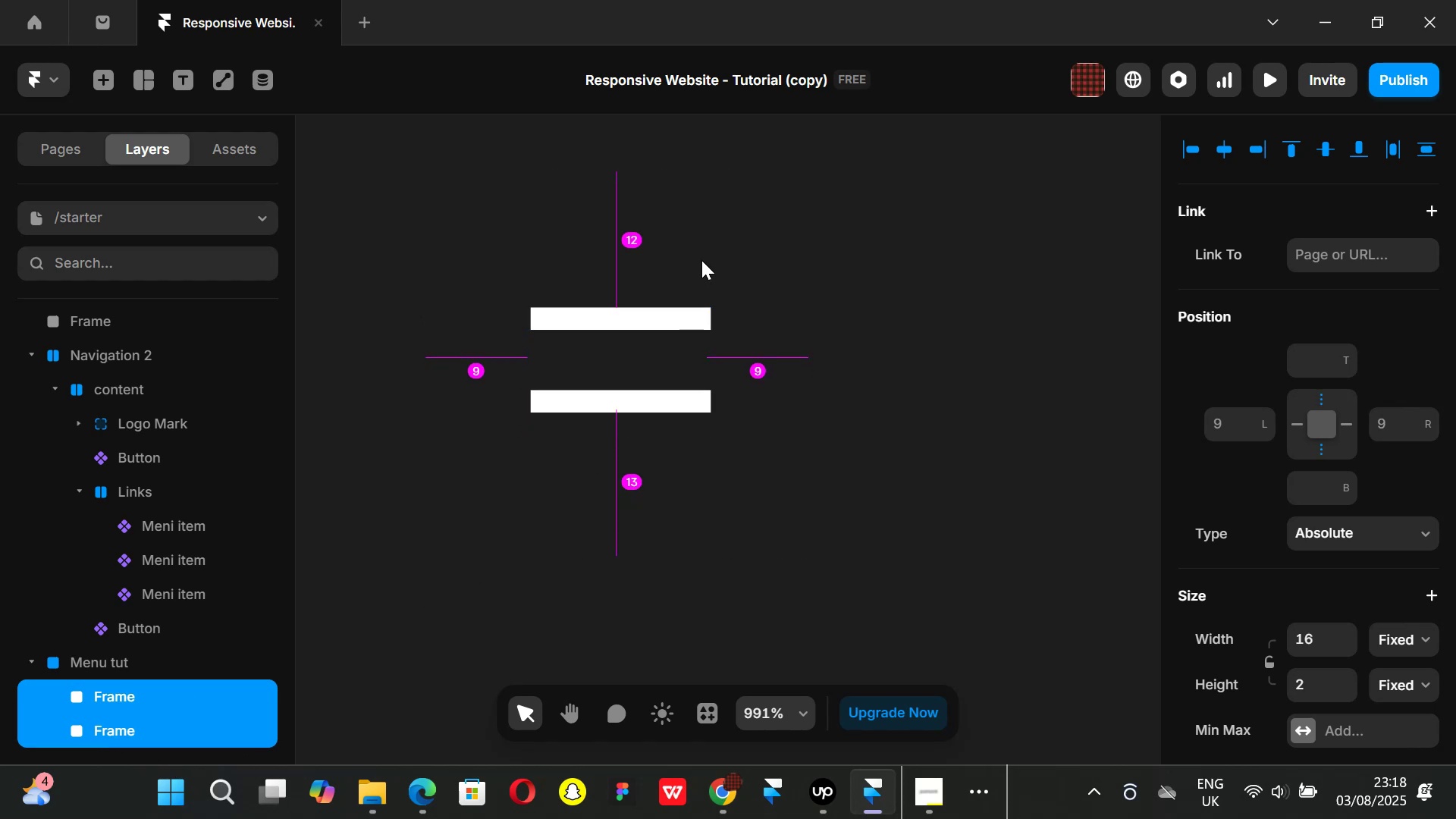 
key(Alt+ArrowDown)
 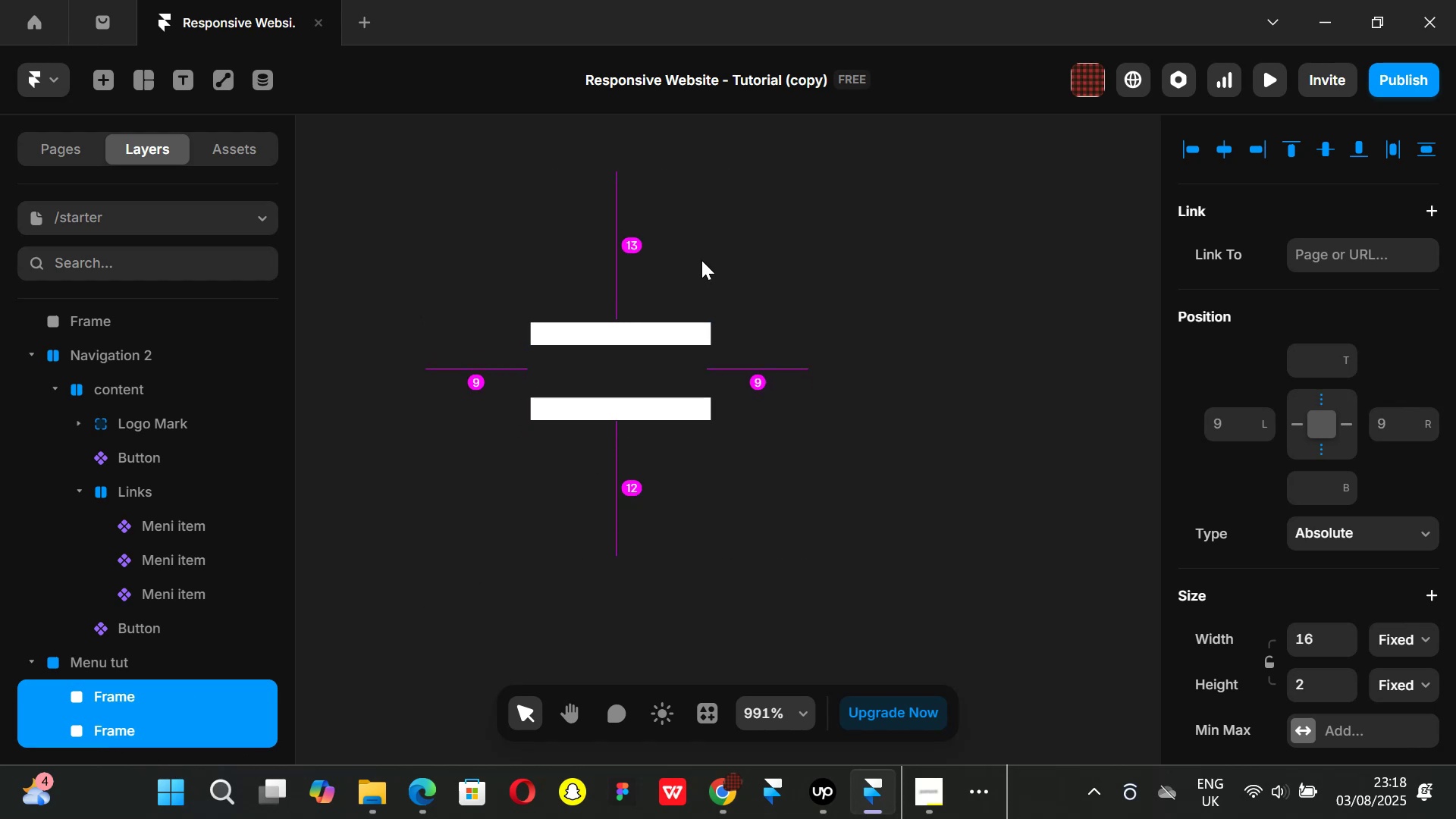 
key(Alt+AltLeft)
 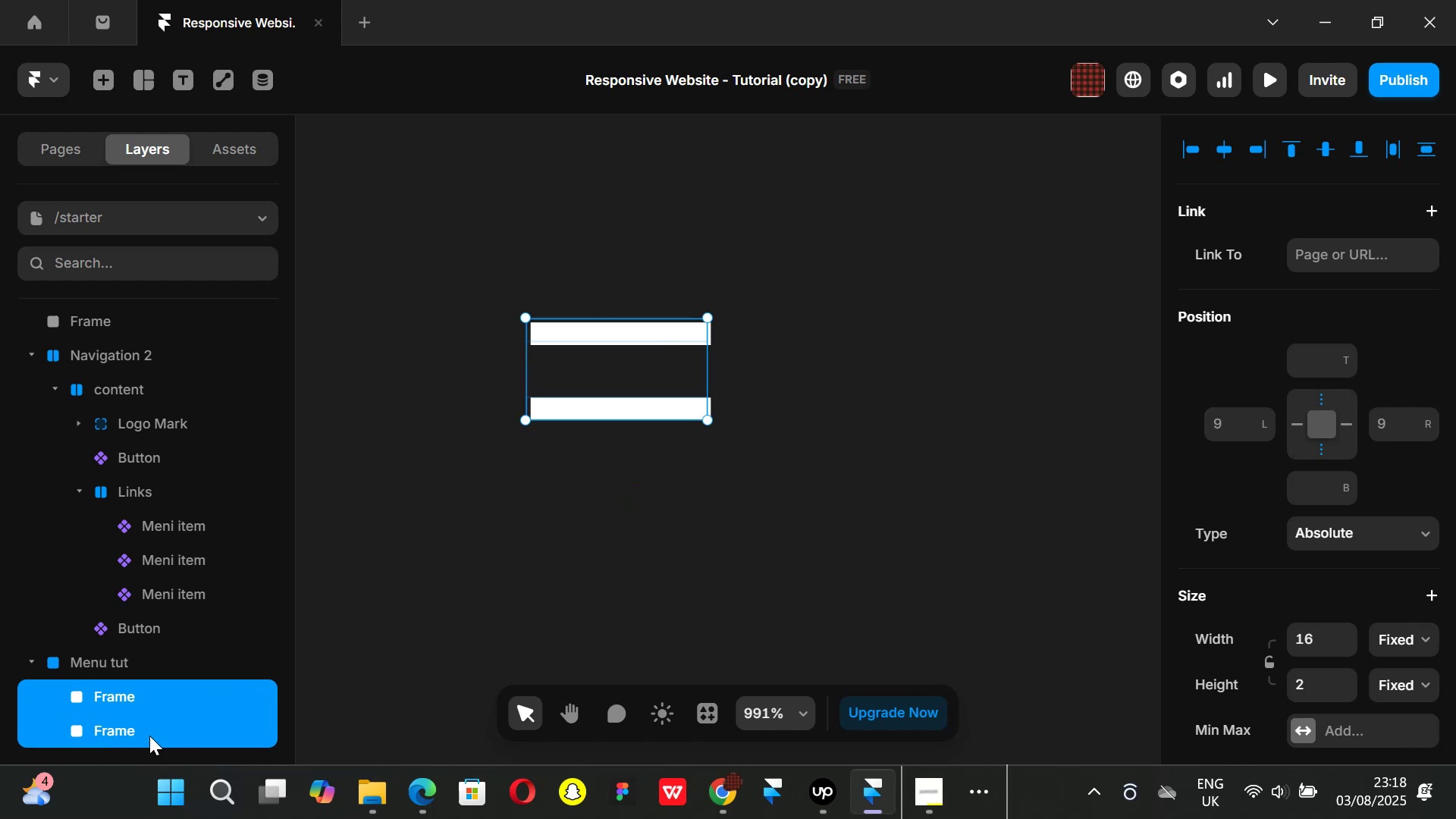 
left_click([143, 736])
 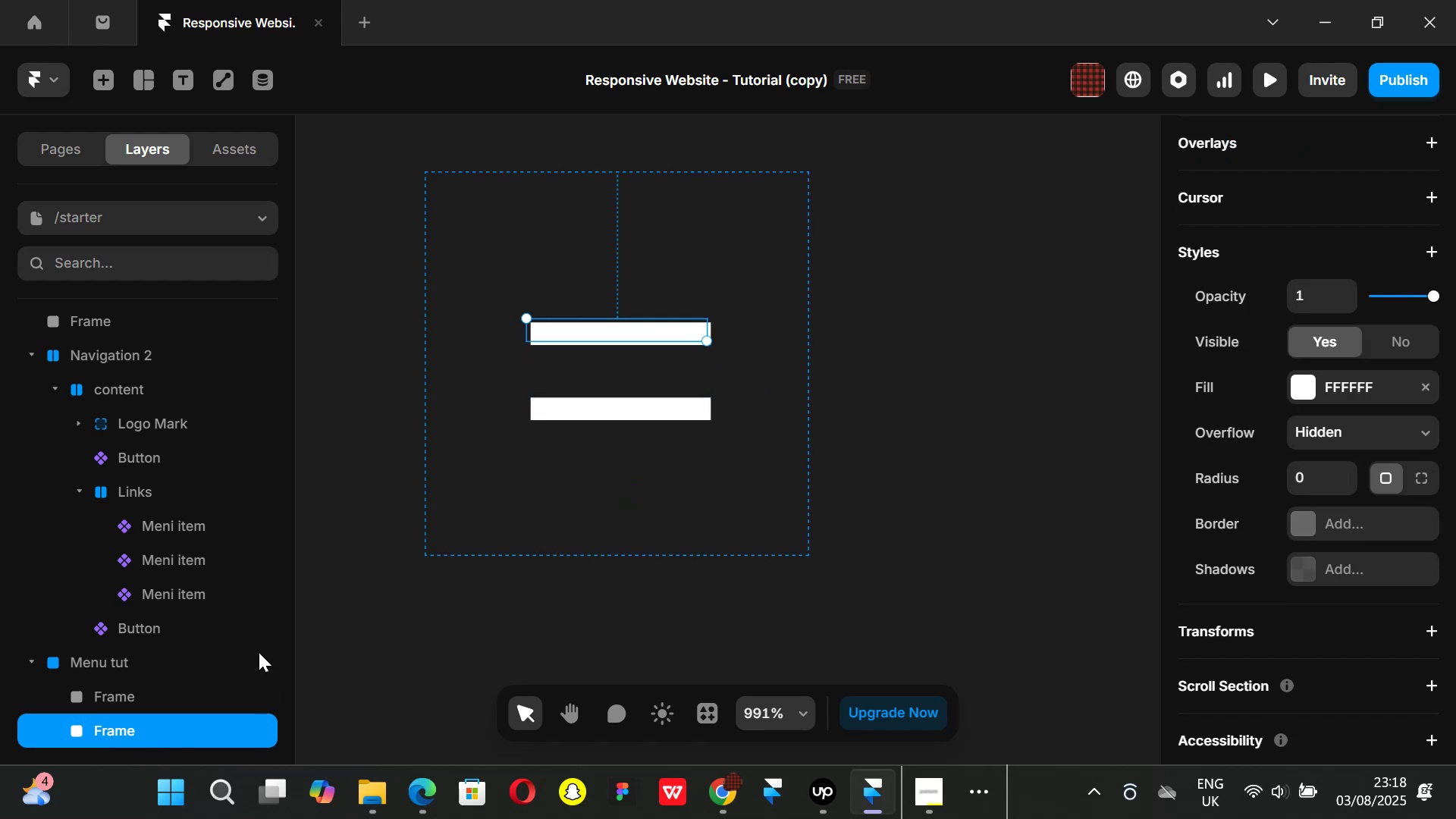 
hold_key(key=AltLeft, duration=1.51)
 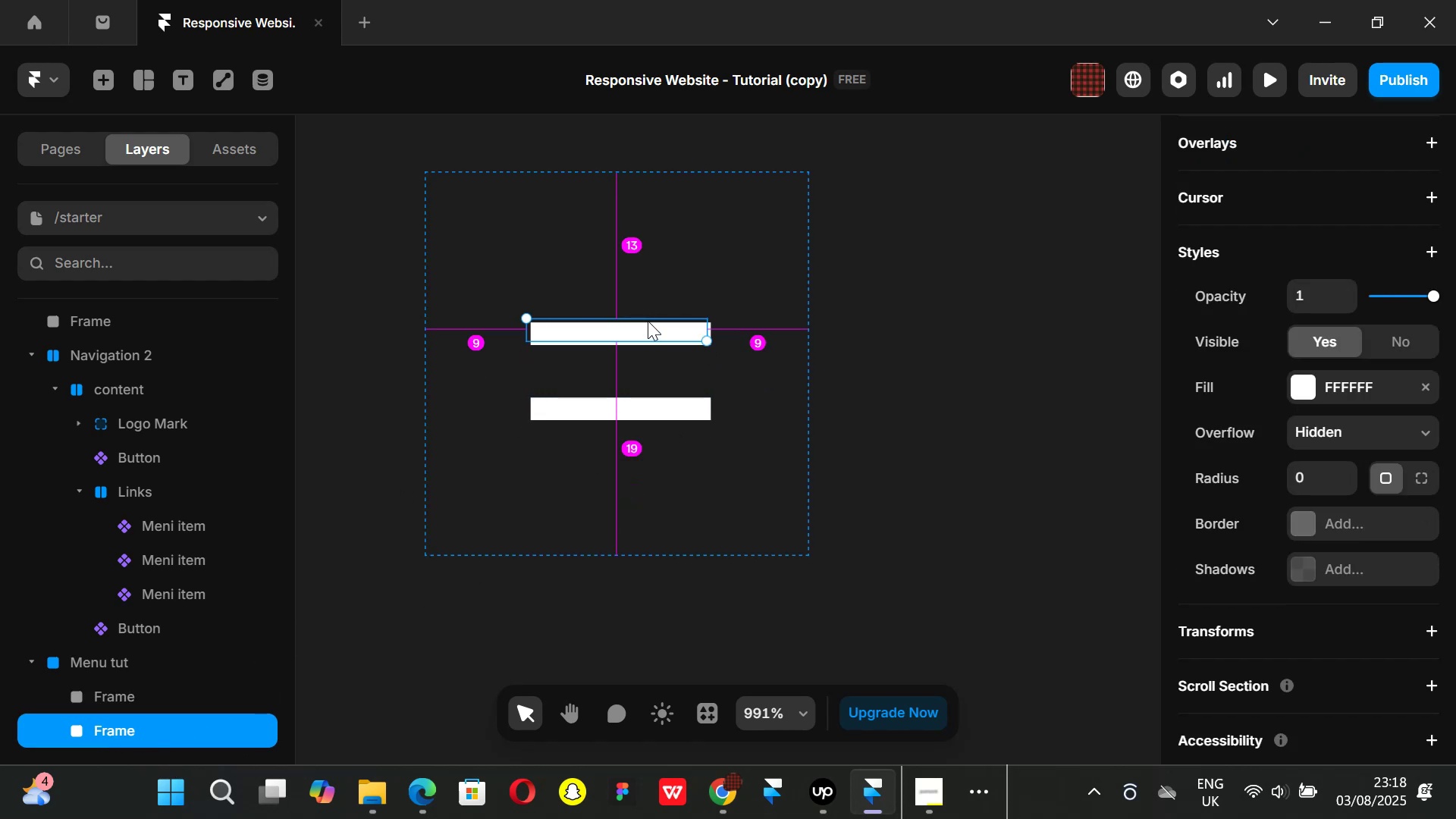 
key(Alt+ArrowUp)
 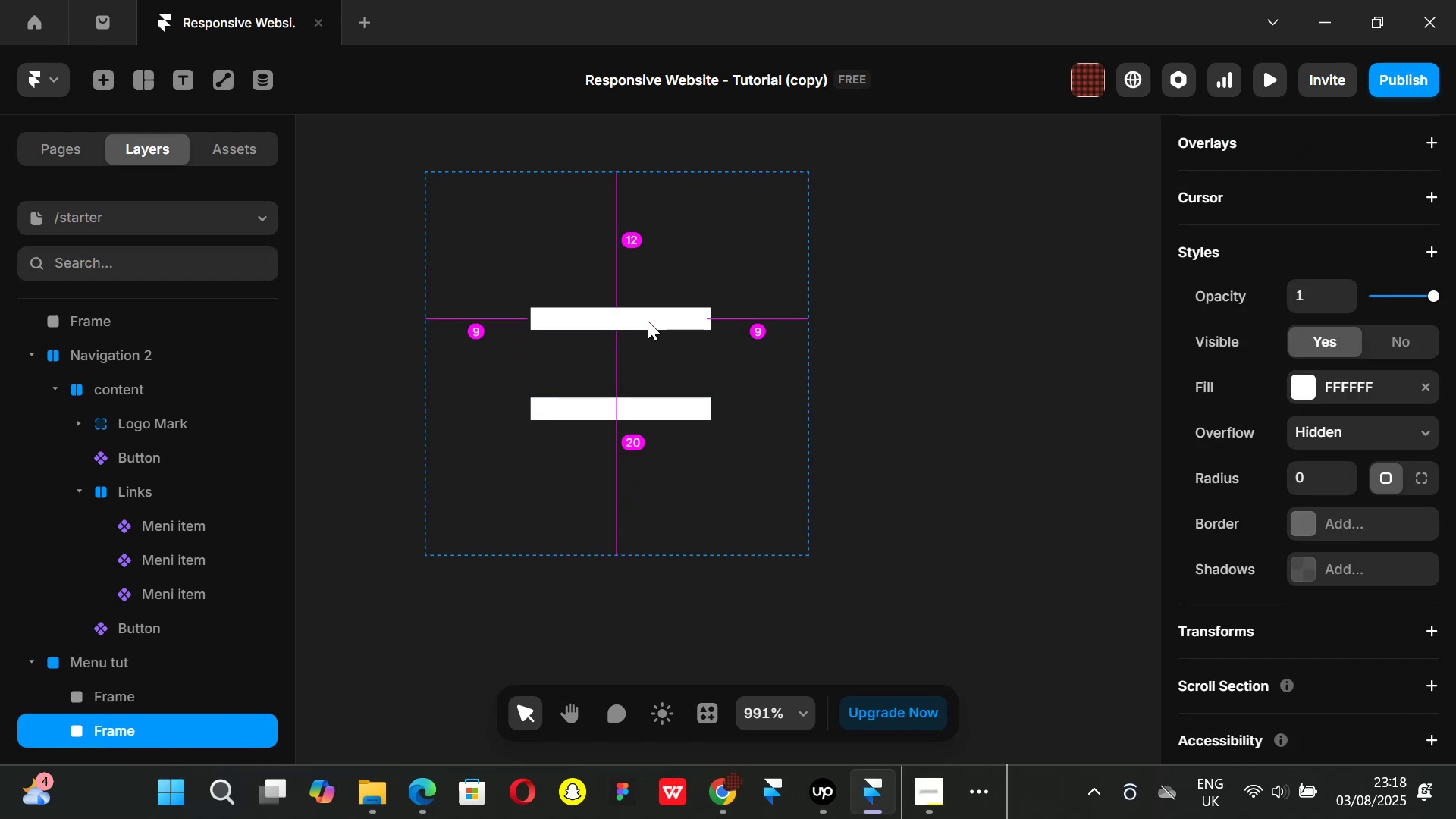 
key(Alt+ArrowDown)
 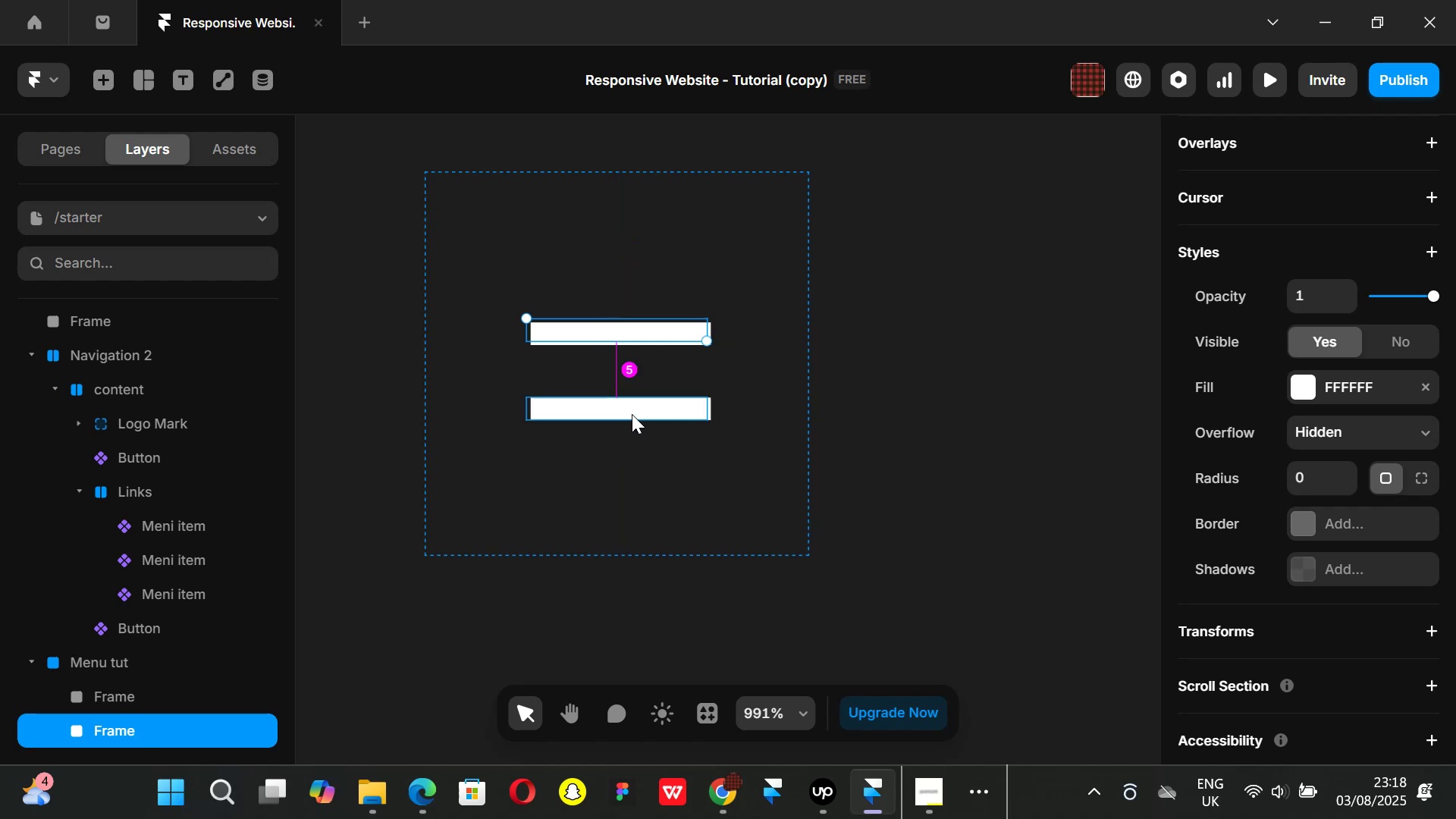 
key(Alt+ArrowDown)
 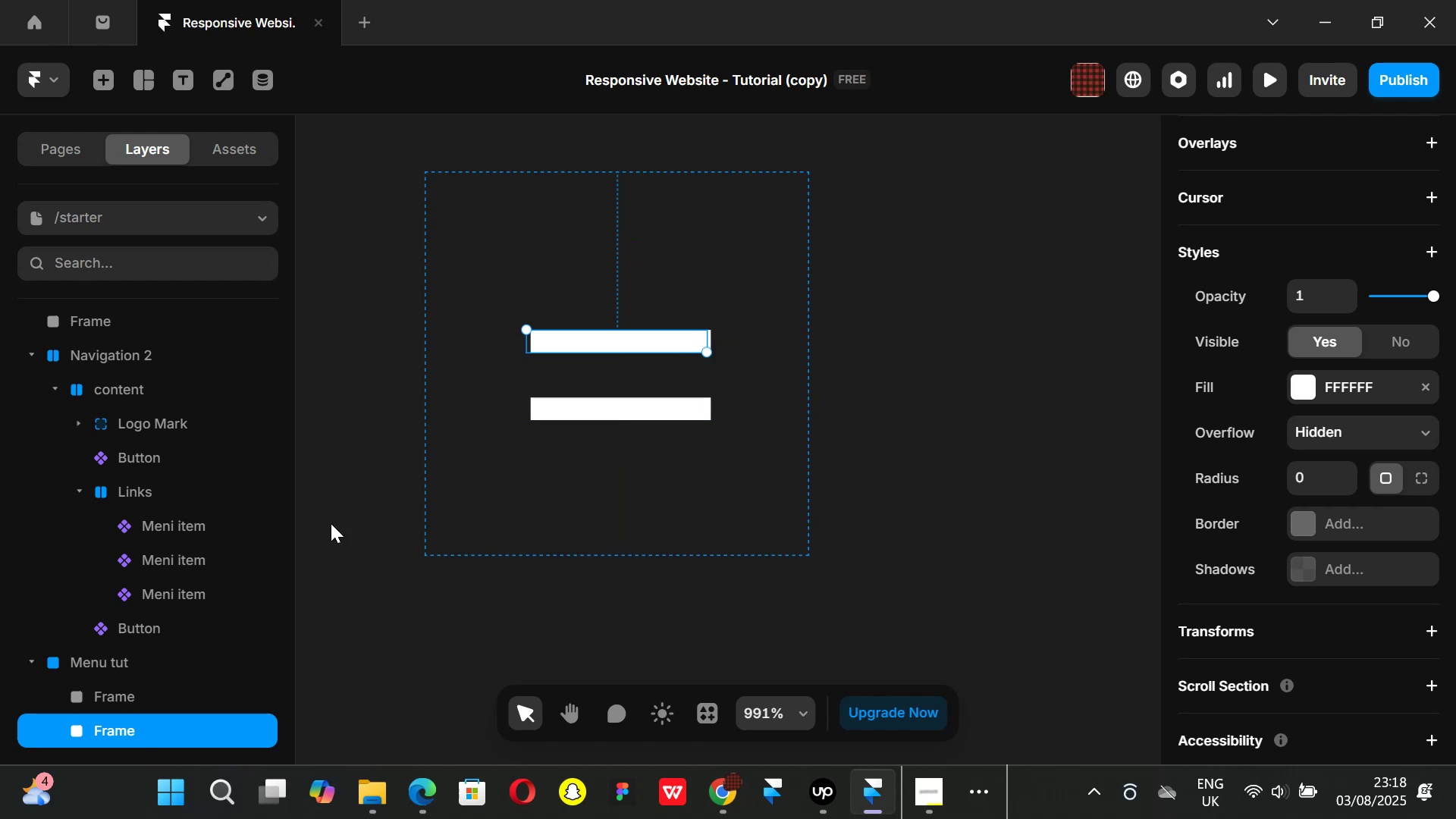 
hold_key(key=ShiftLeft, duration=0.91)
left_click([139, 707])
 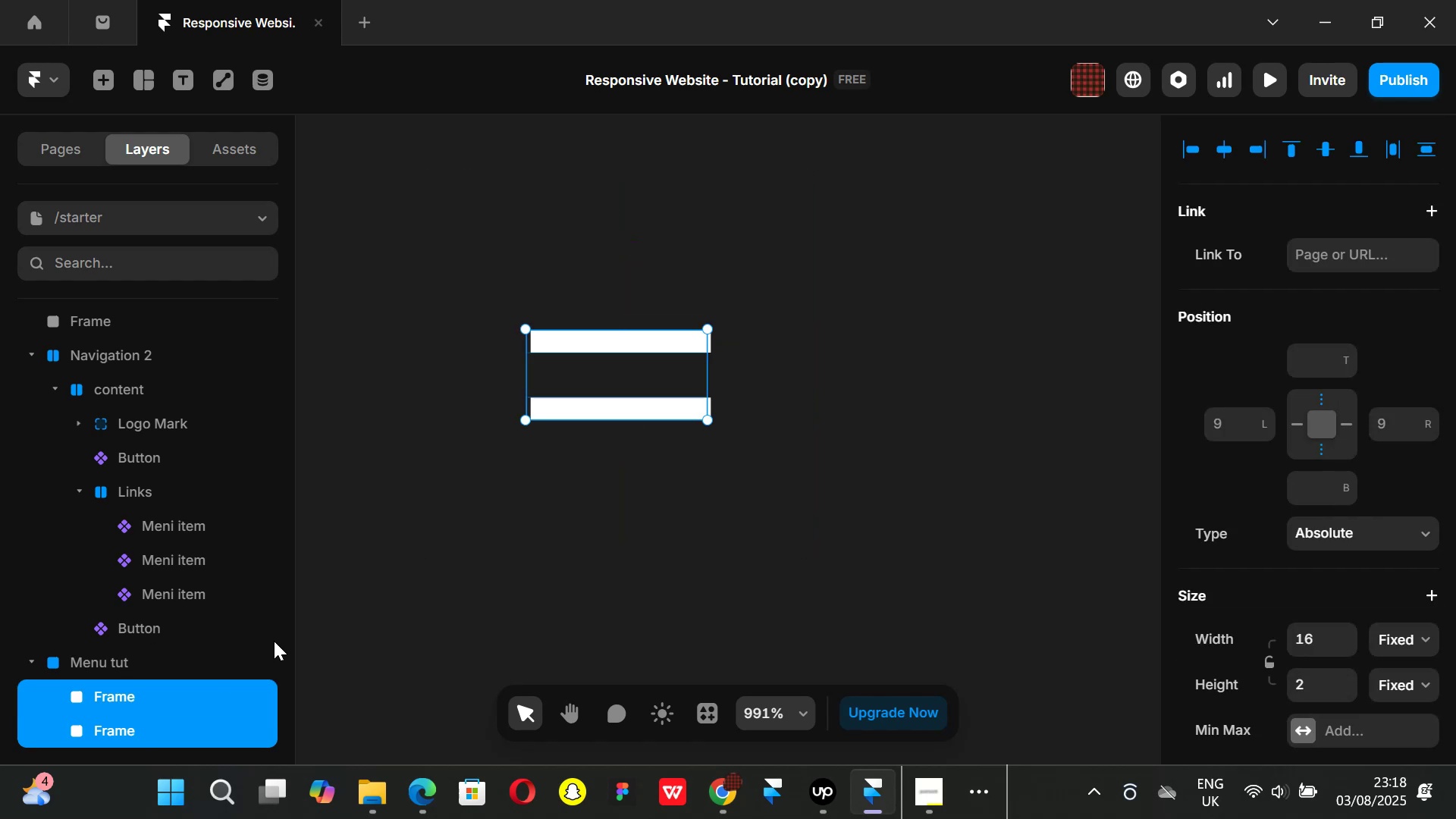 
key(Alt+ArrowDown)
 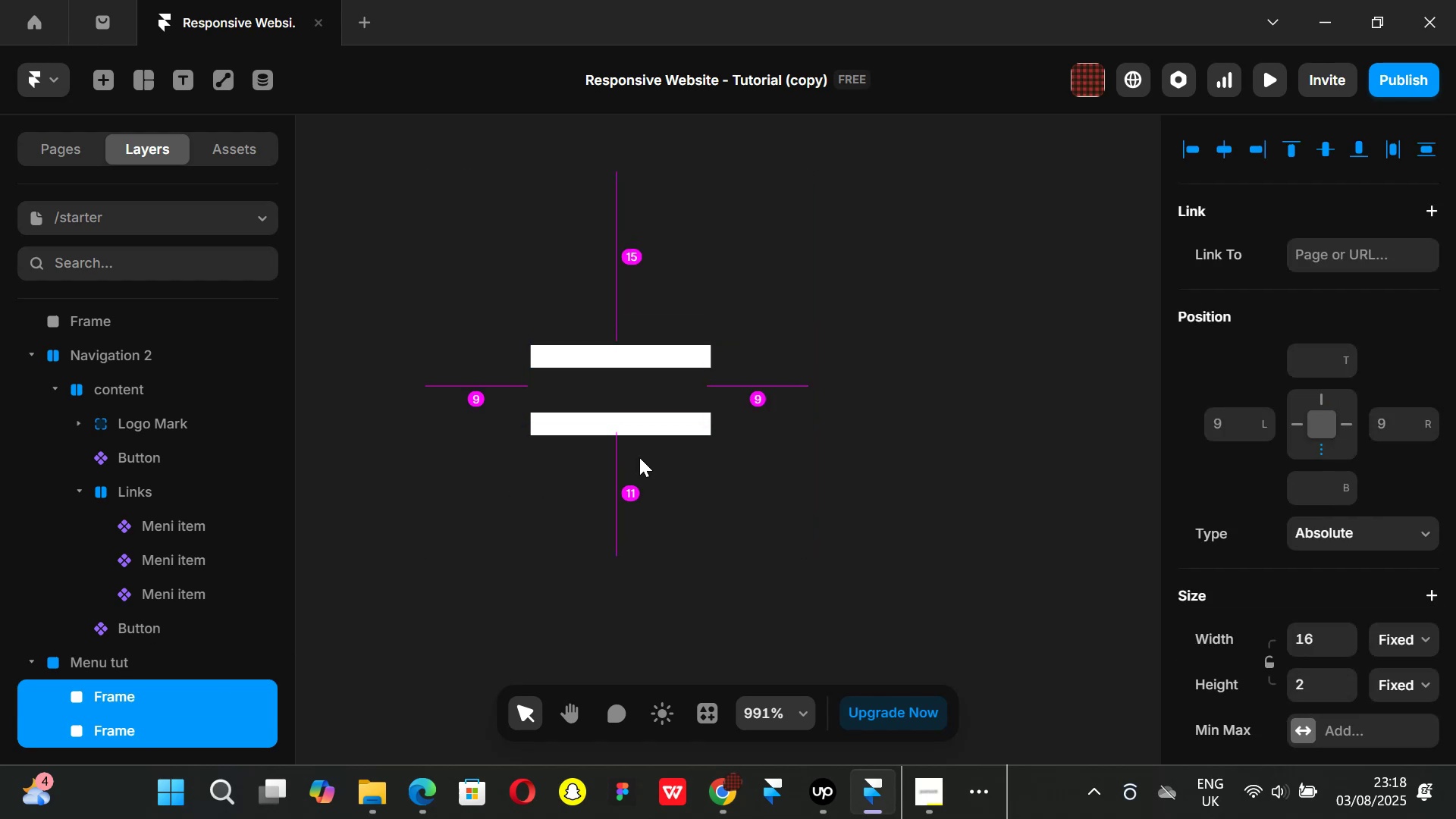 
key(Alt+ArrowUp)
 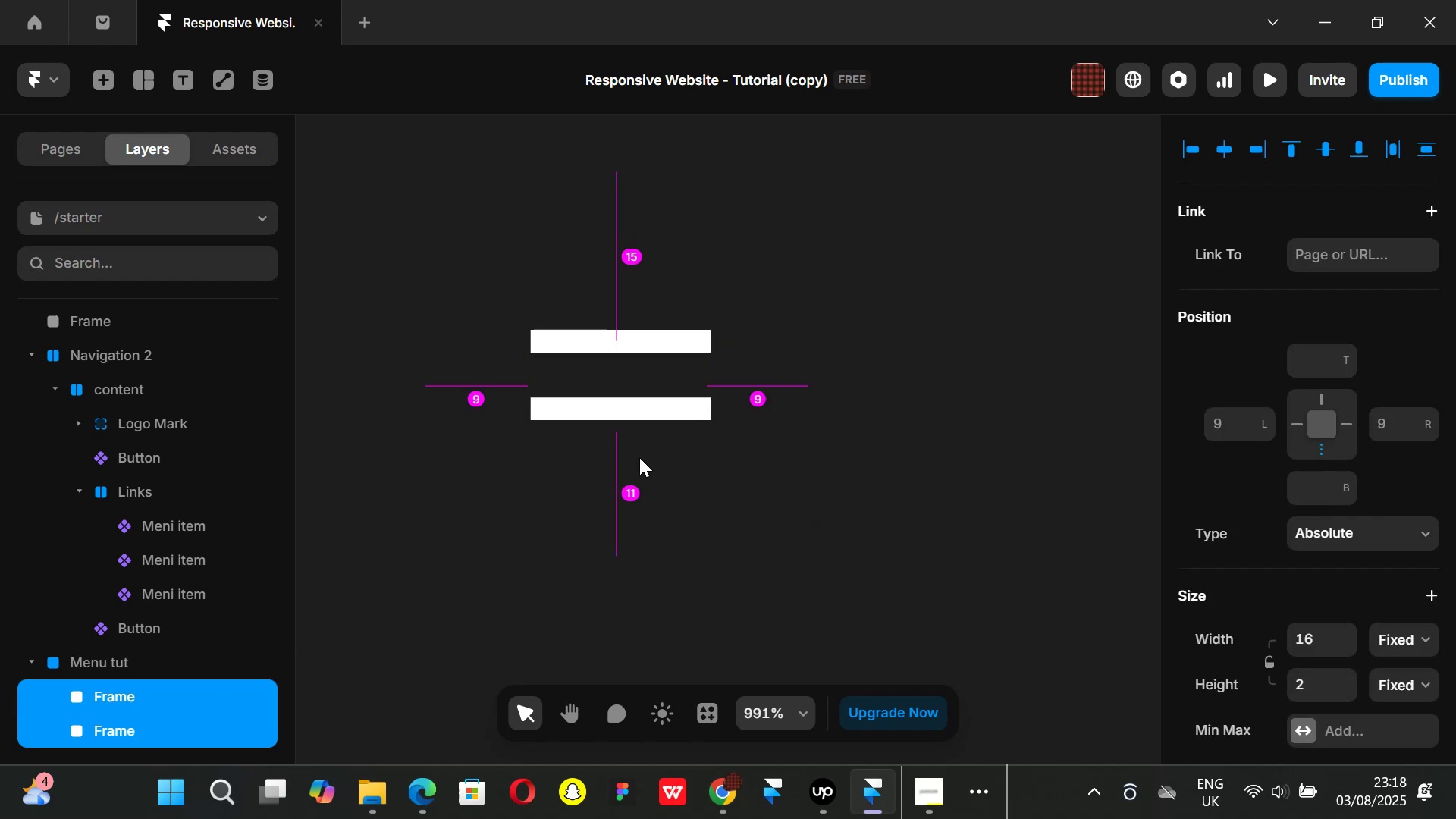 
key(Alt+ArrowUp)
 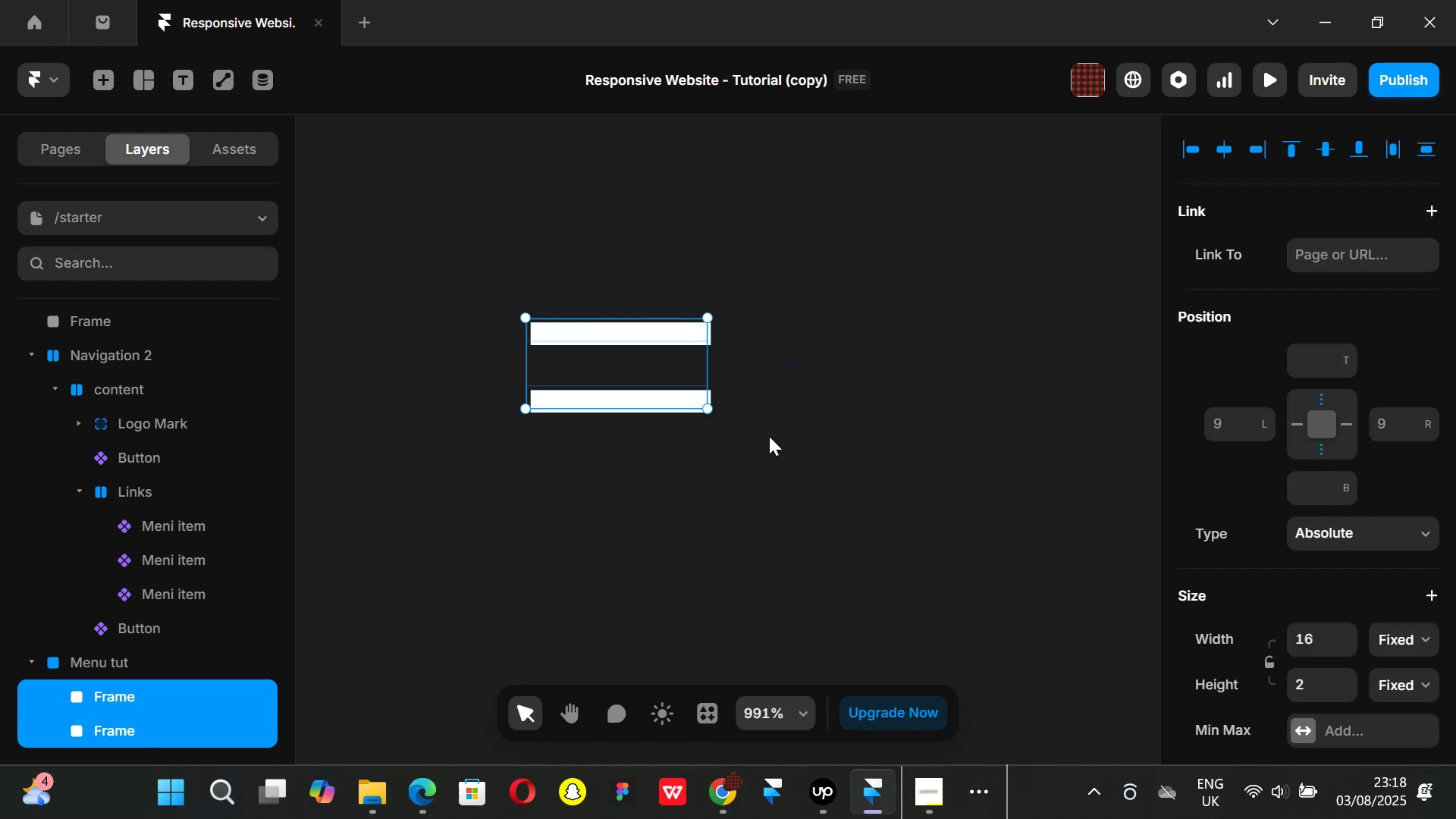 
left_click([937, 359])
 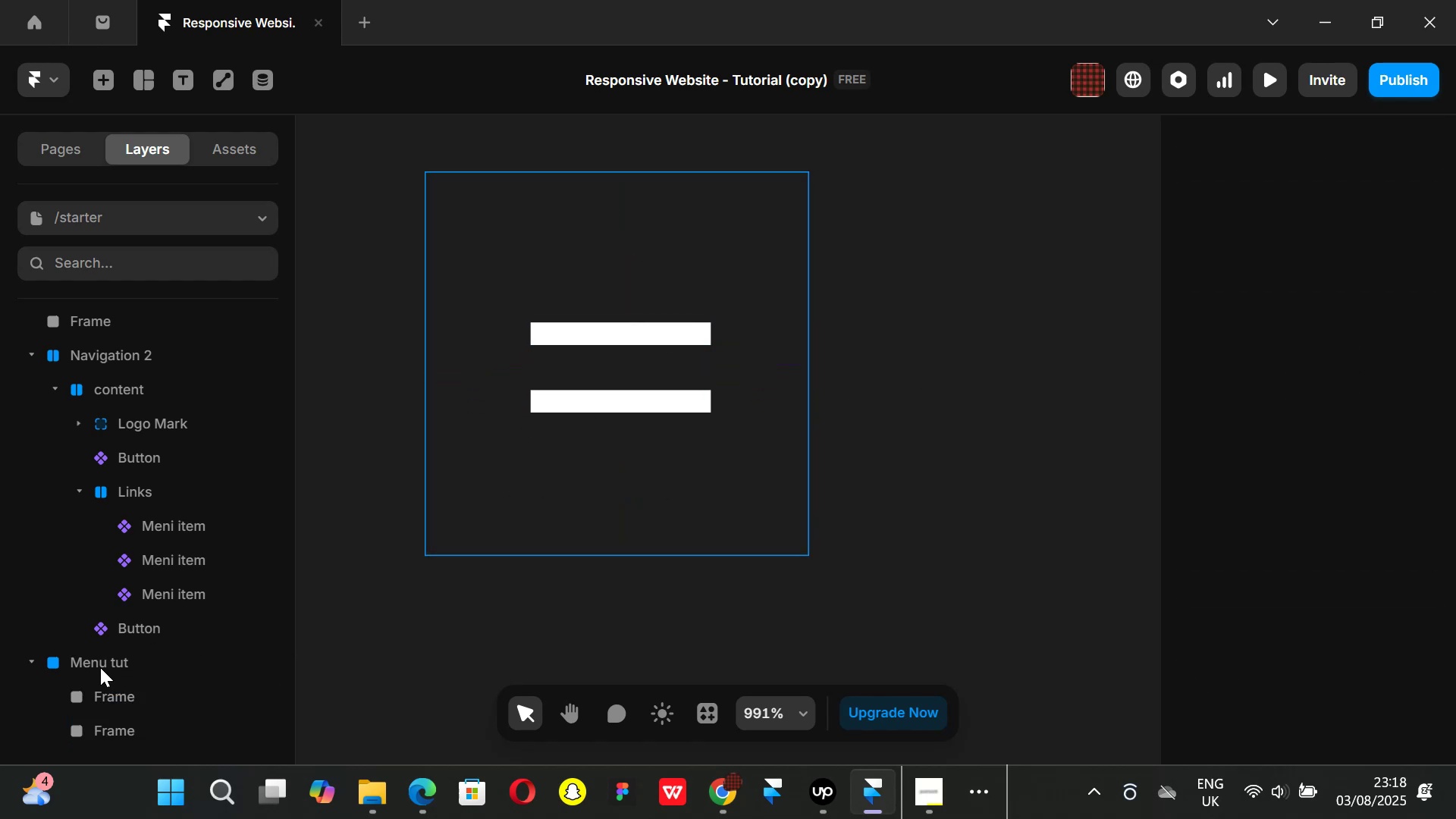 
left_click([100, 667])
 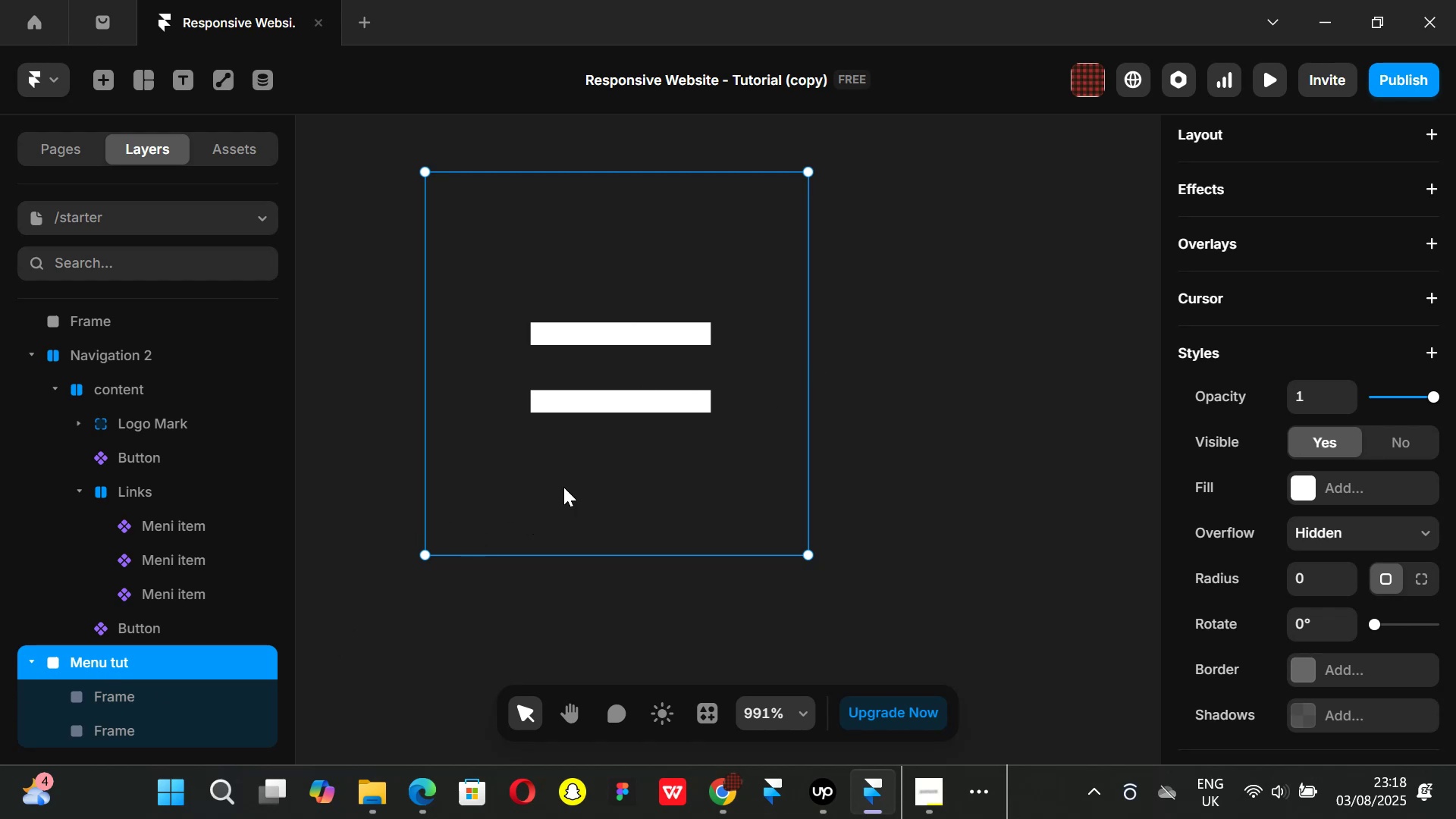 
wait(5.6)
 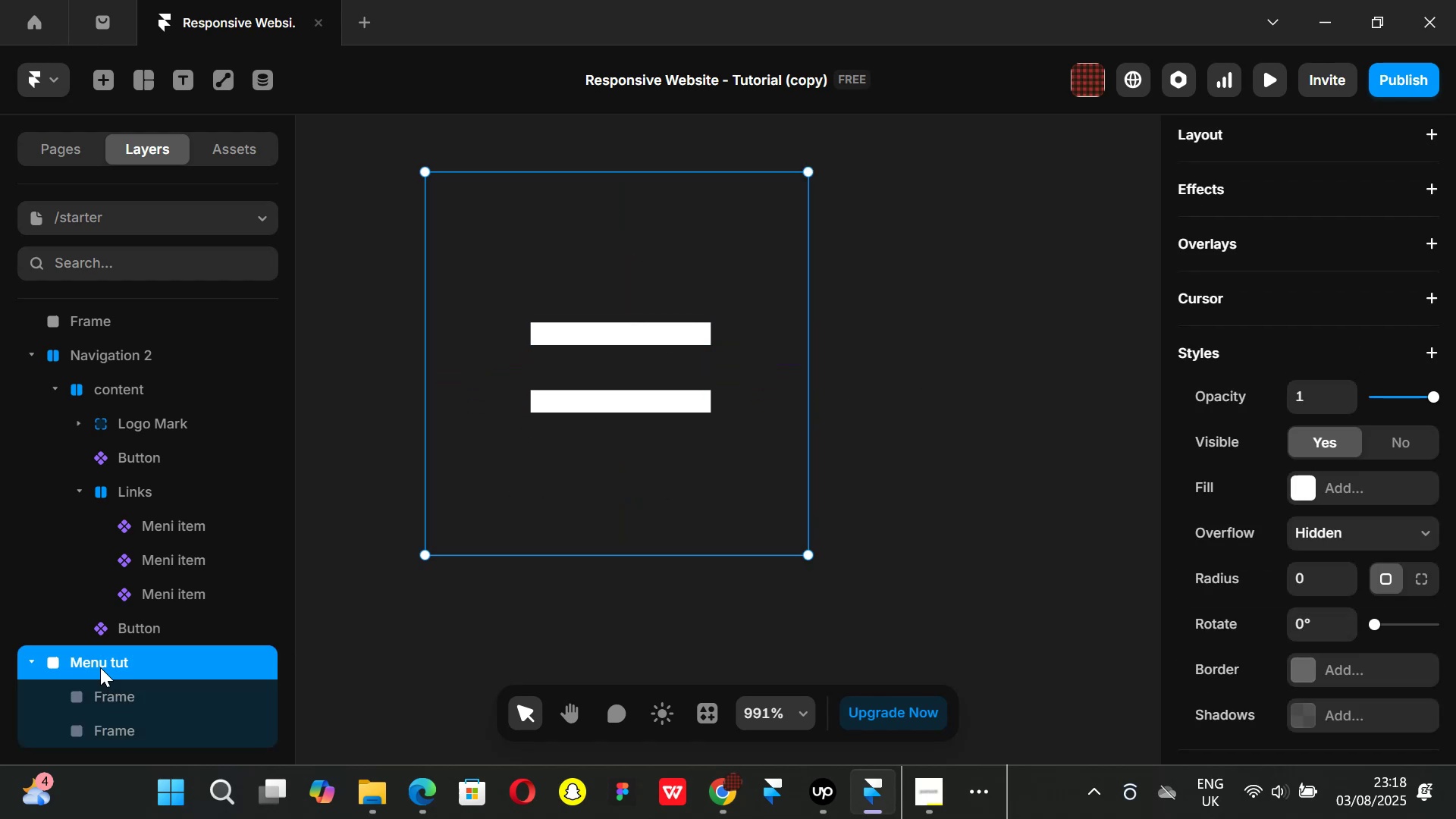 
key(Alt+AltLeft)
 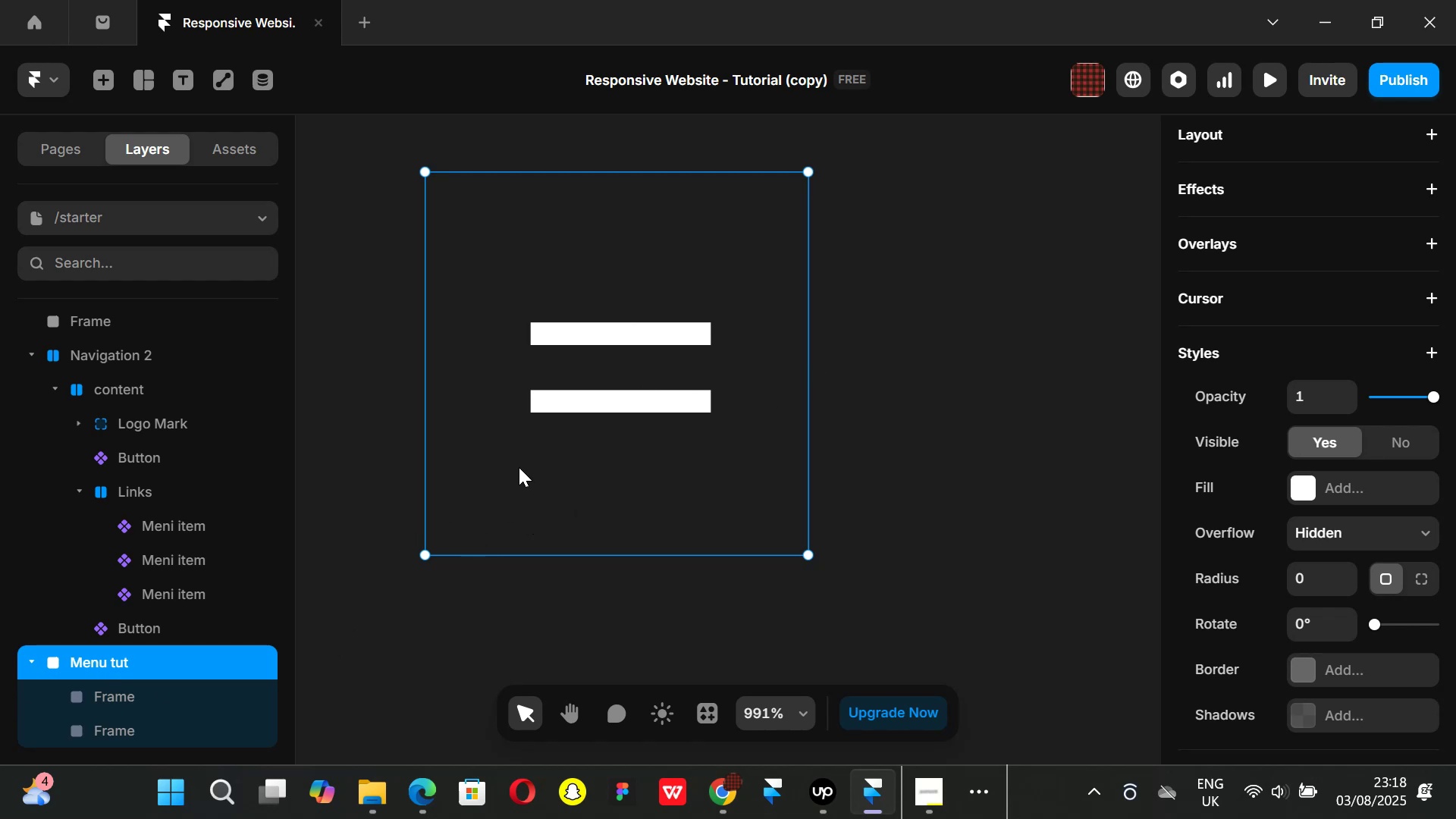 
key(Alt+Control+ControlLeft)
 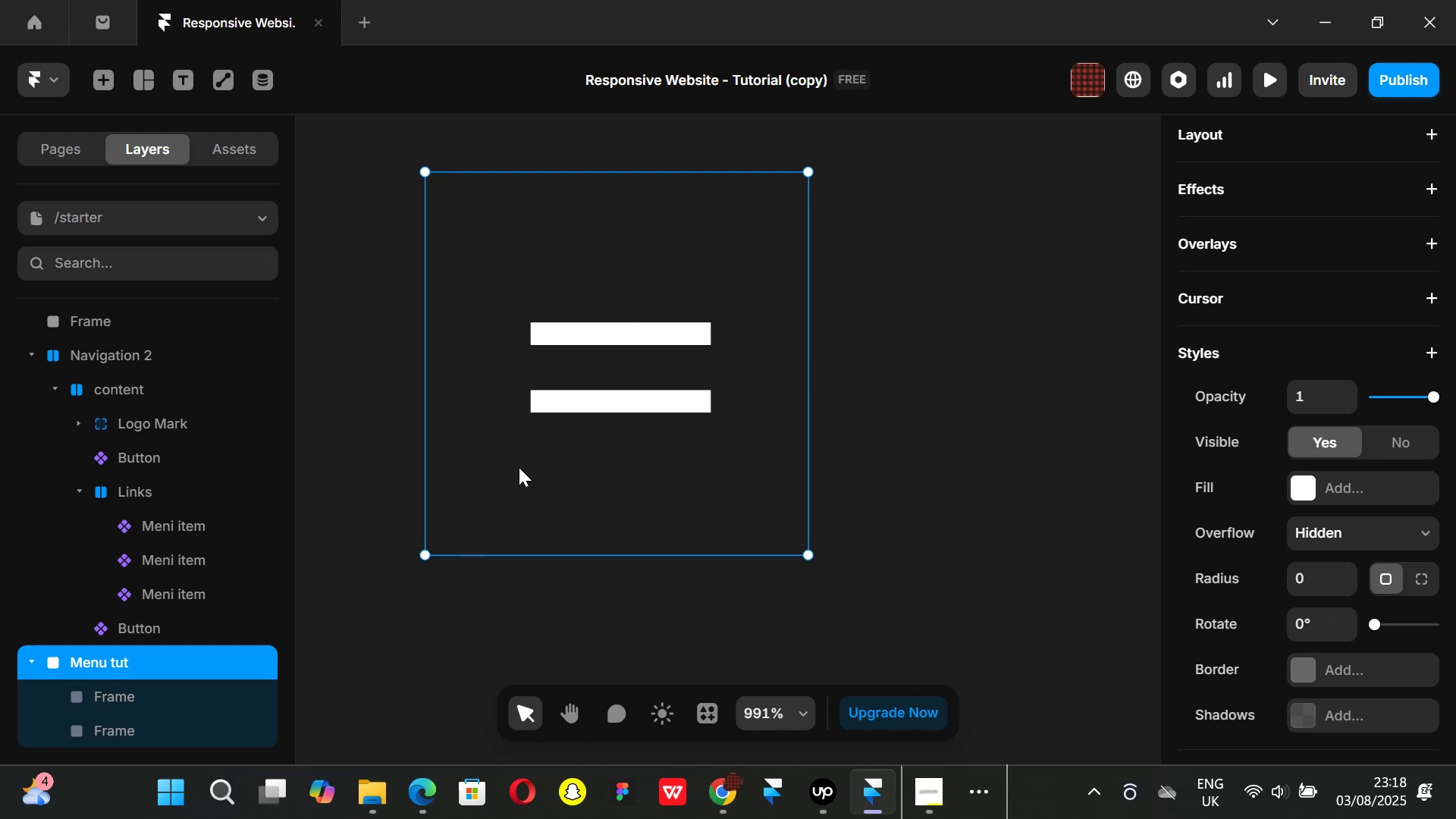 
key(Alt+Control+K)
 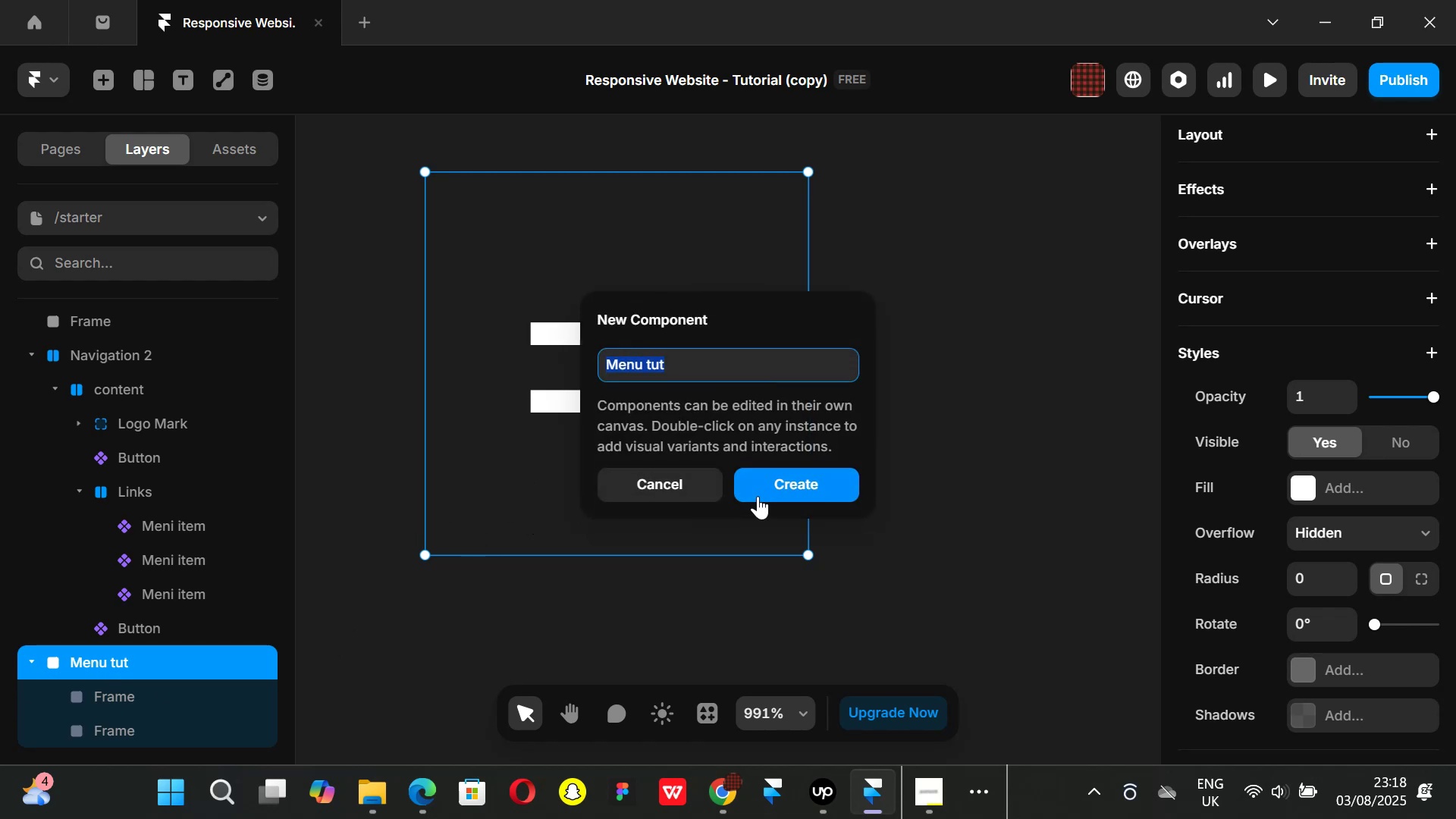 
left_click([763, 487])
 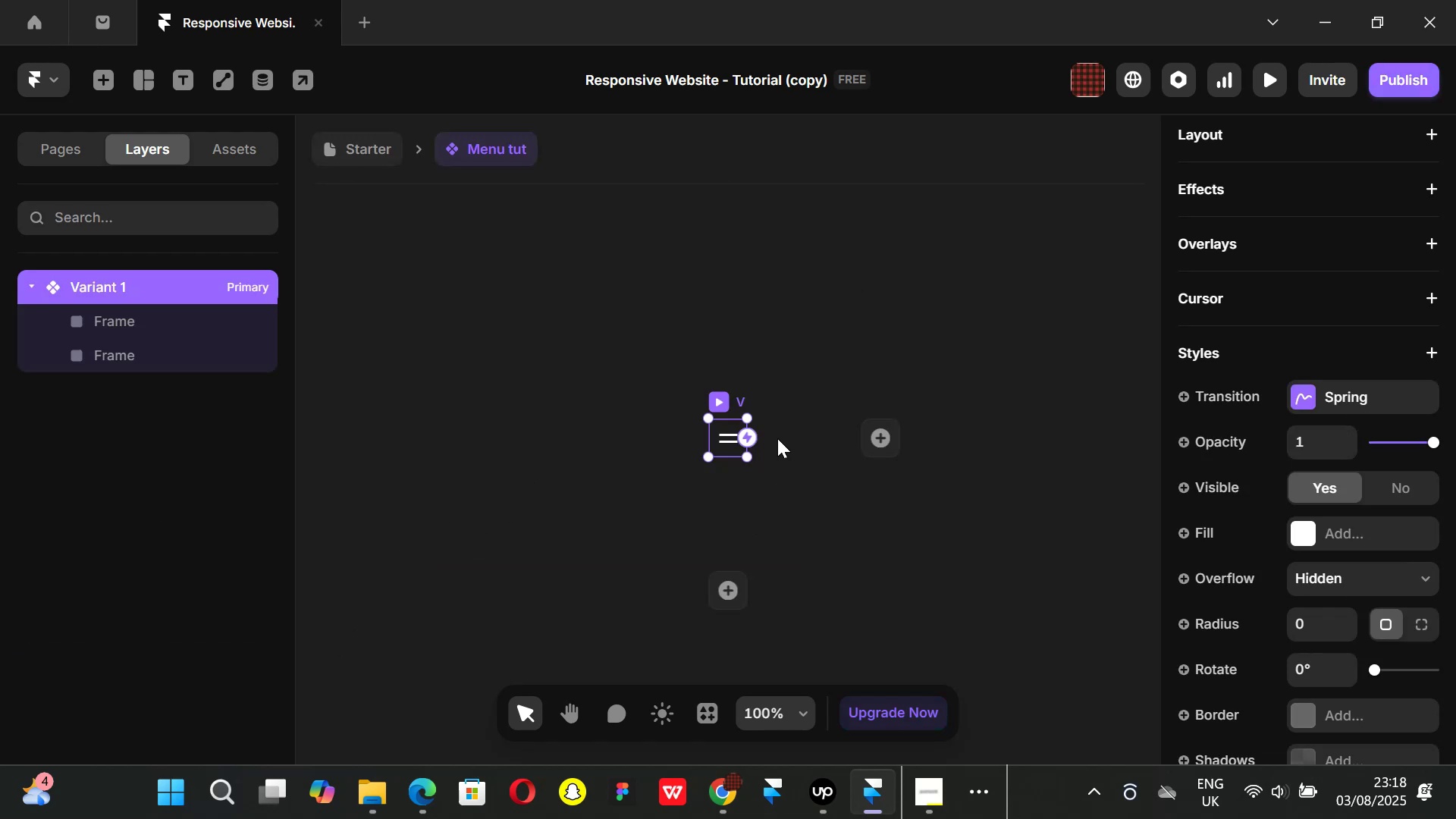 
hold_key(key=ControlLeft, duration=1.51)
scroll: coordinate [775, 438], scroll_direction: up, amount: 6.0
 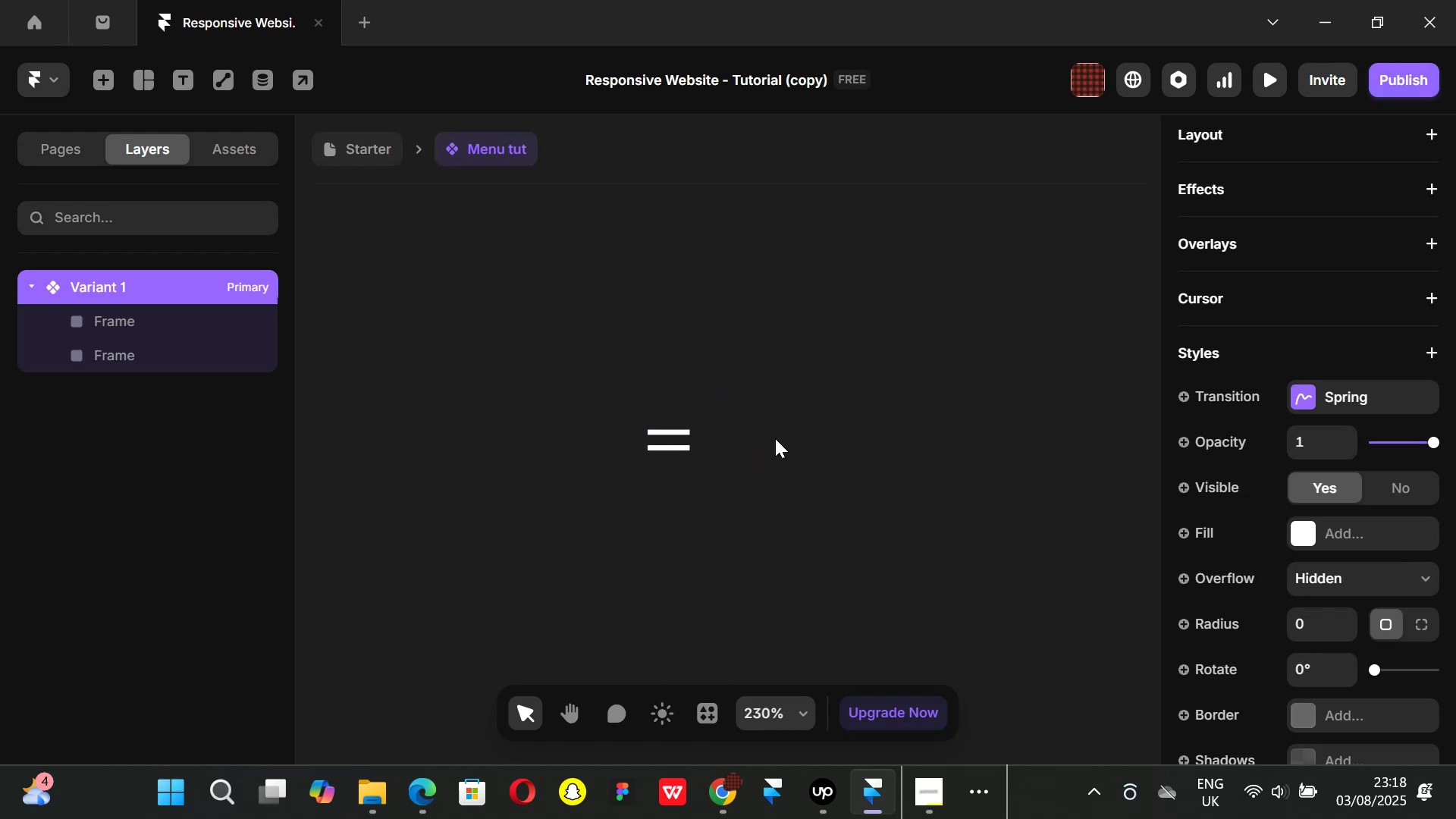 
key(Control+ControlLeft)
 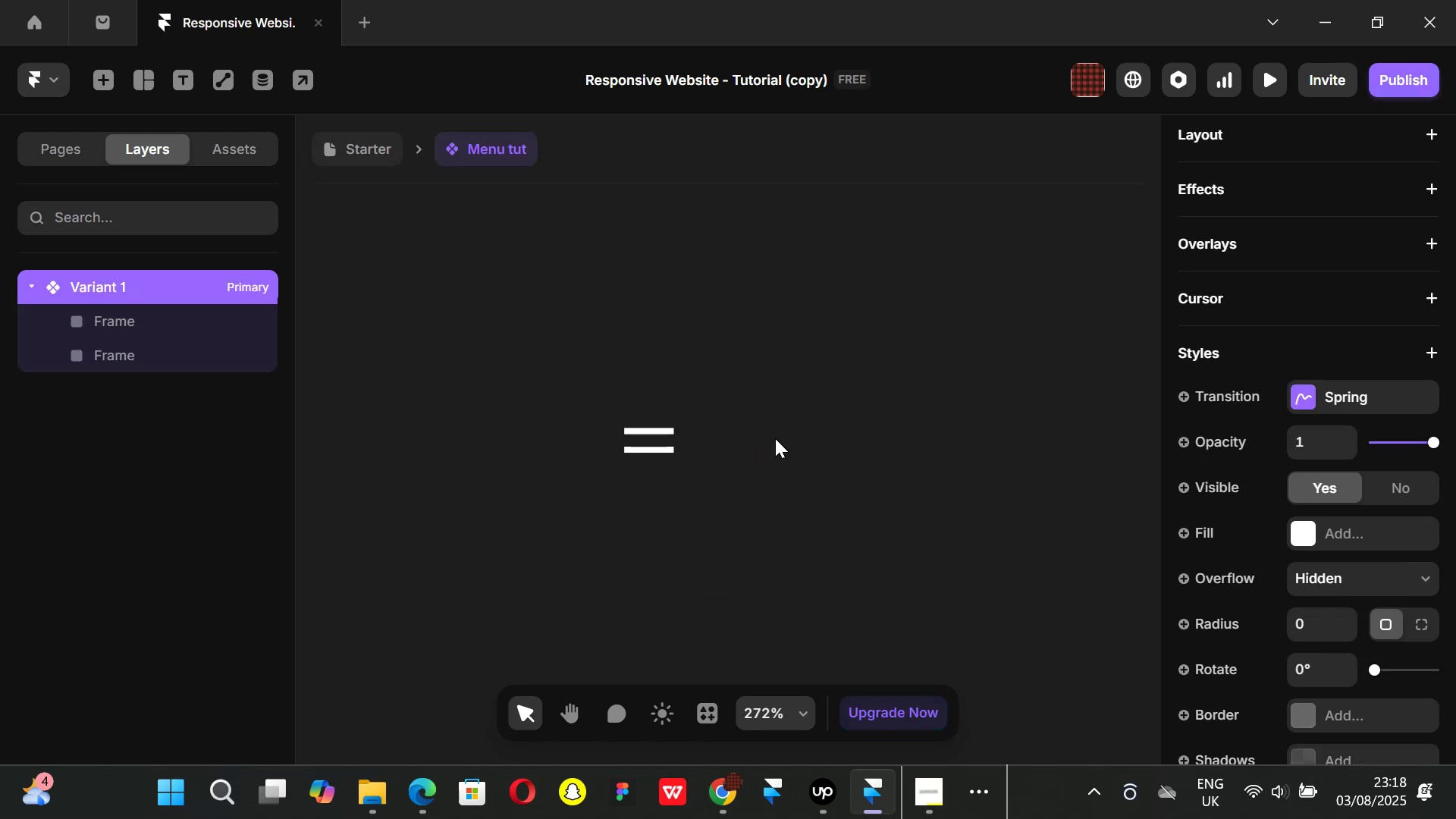 
key(Control+ControlLeft)
 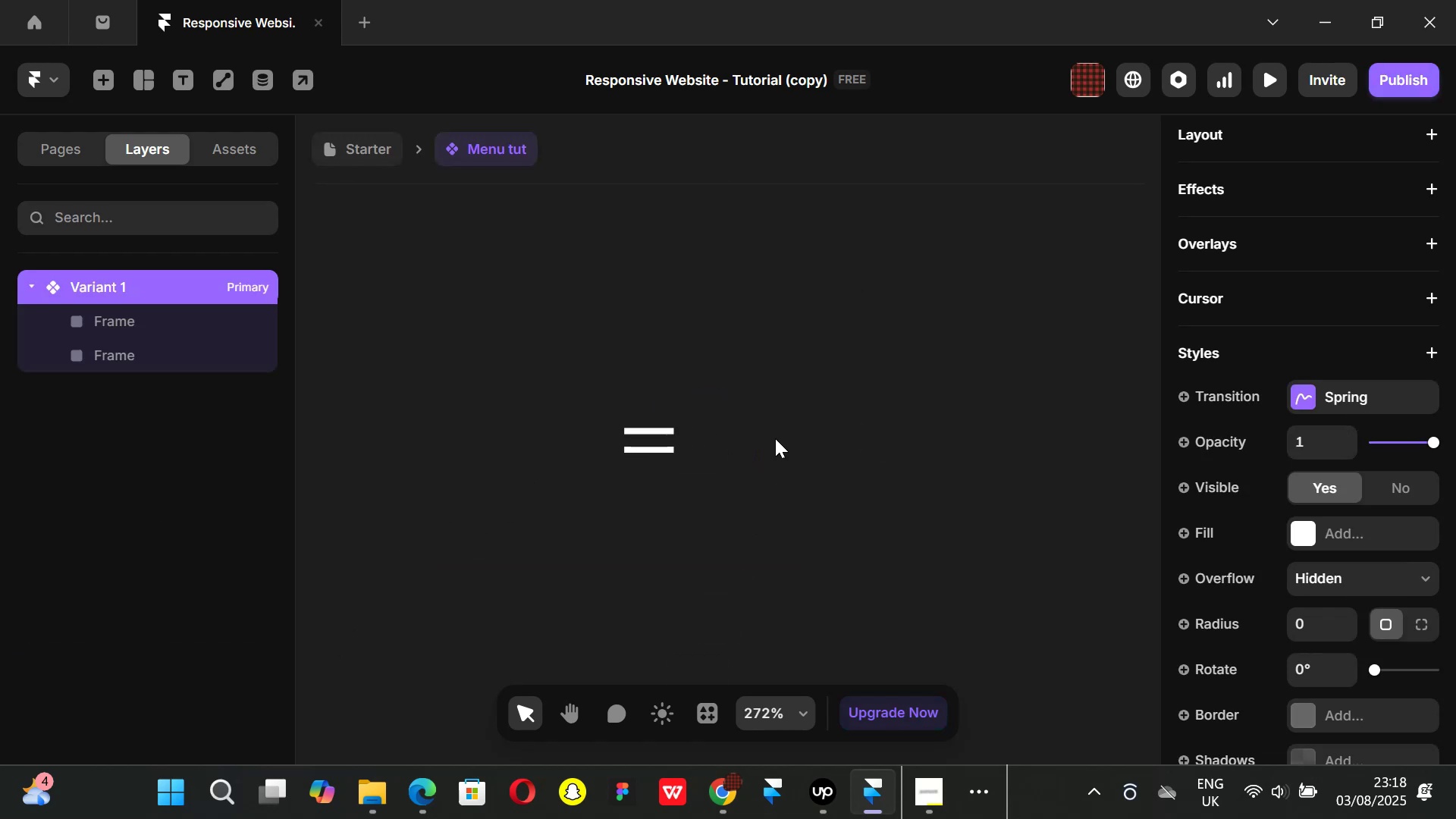 
key(Control+ControlLeft)
 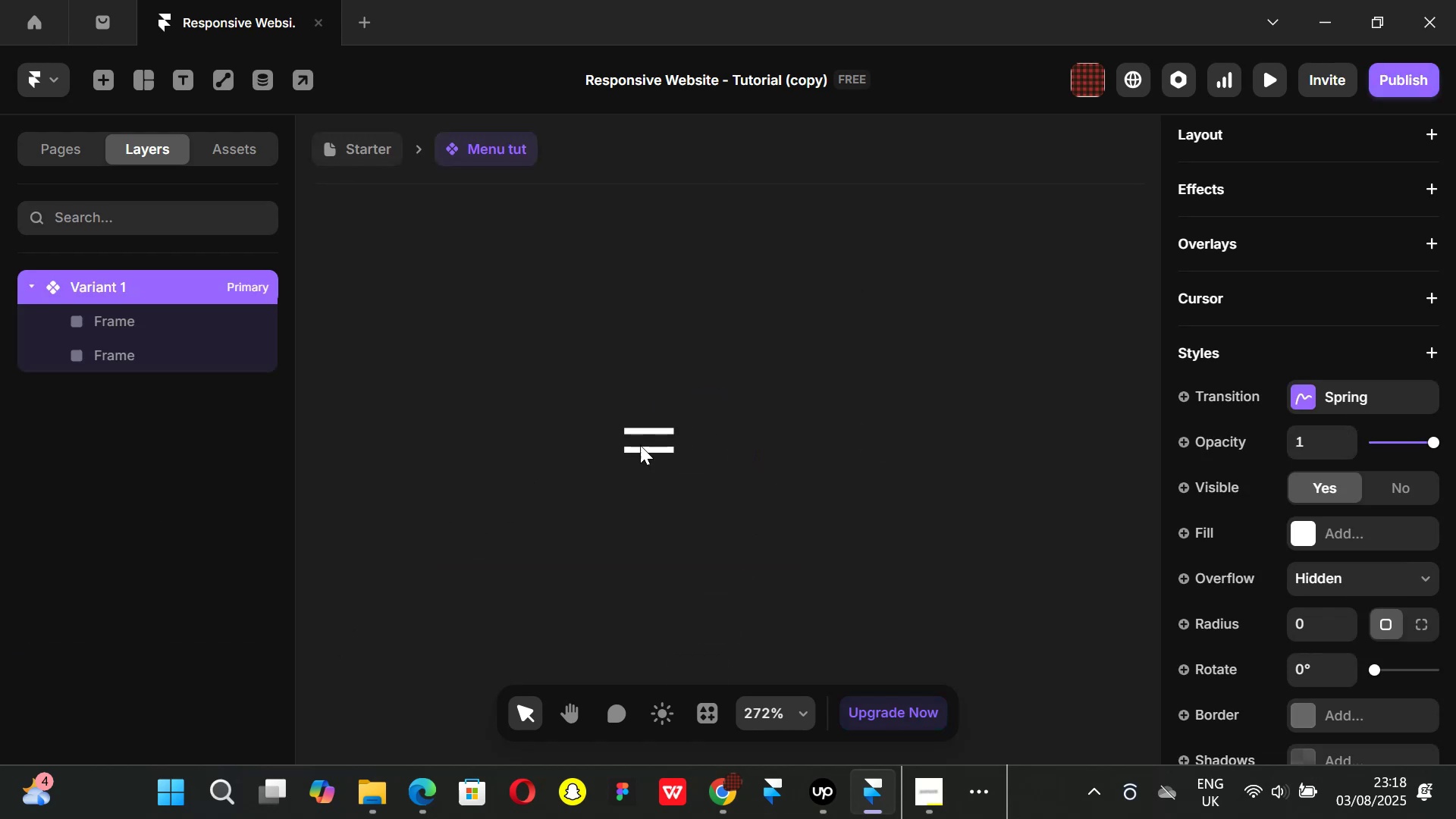 
key(Control+ControlLeft)
 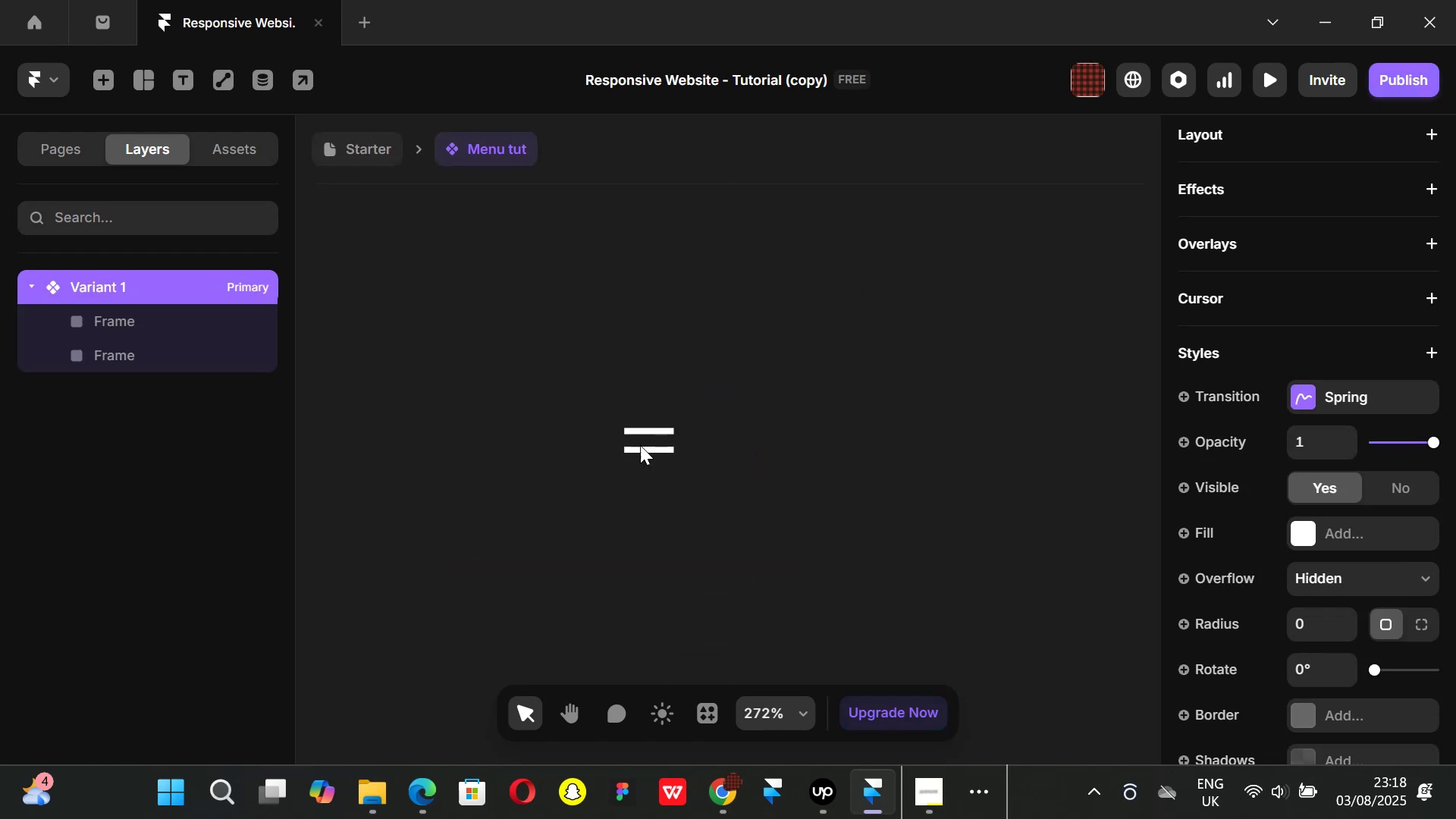 
key(Control+ControlLeft)
 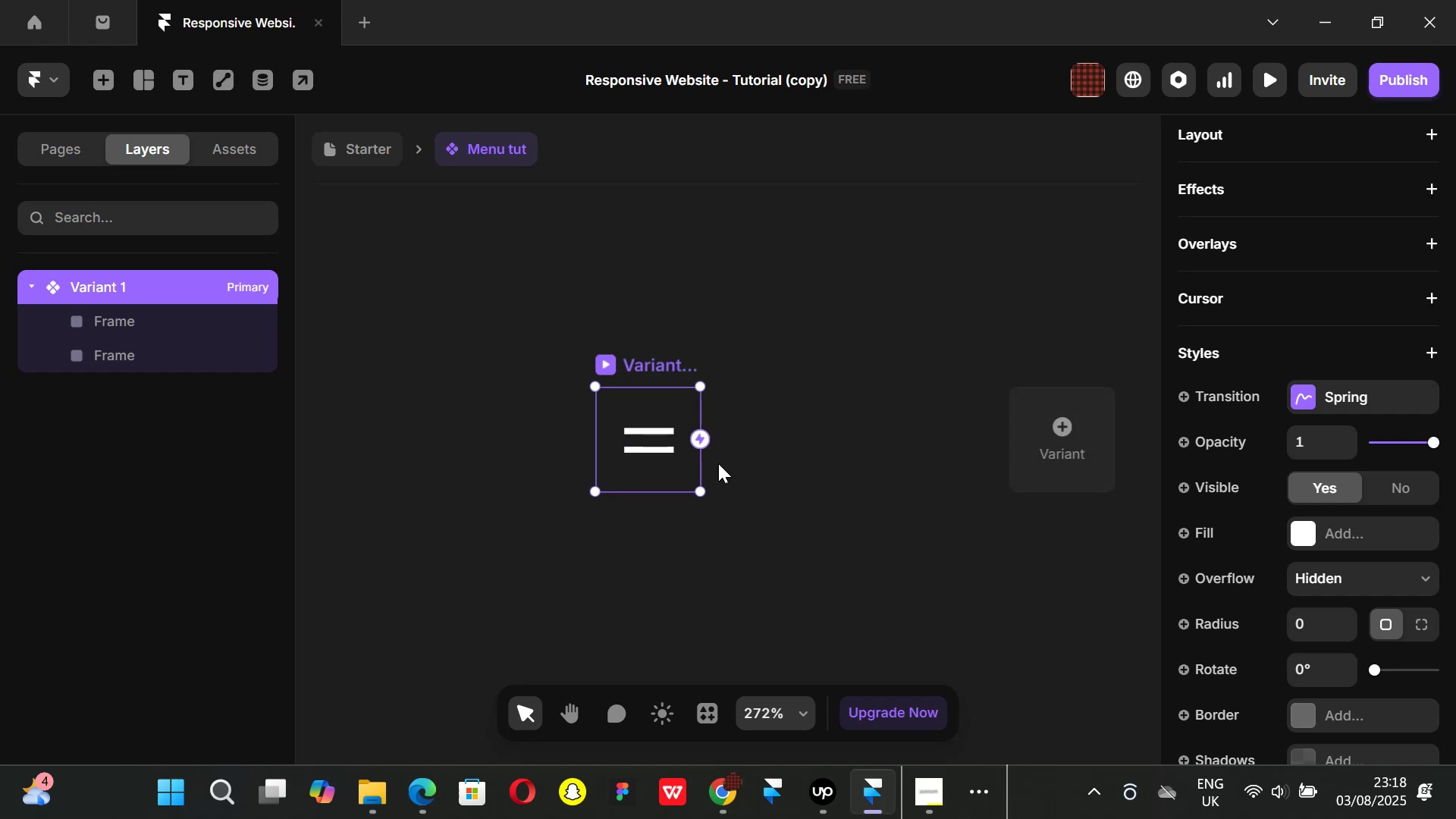 
hold_key(key=ControlLeft, duration=0.75)
scroll: coordinate [690, 460], scroll_direction: up, amount: 4.0
 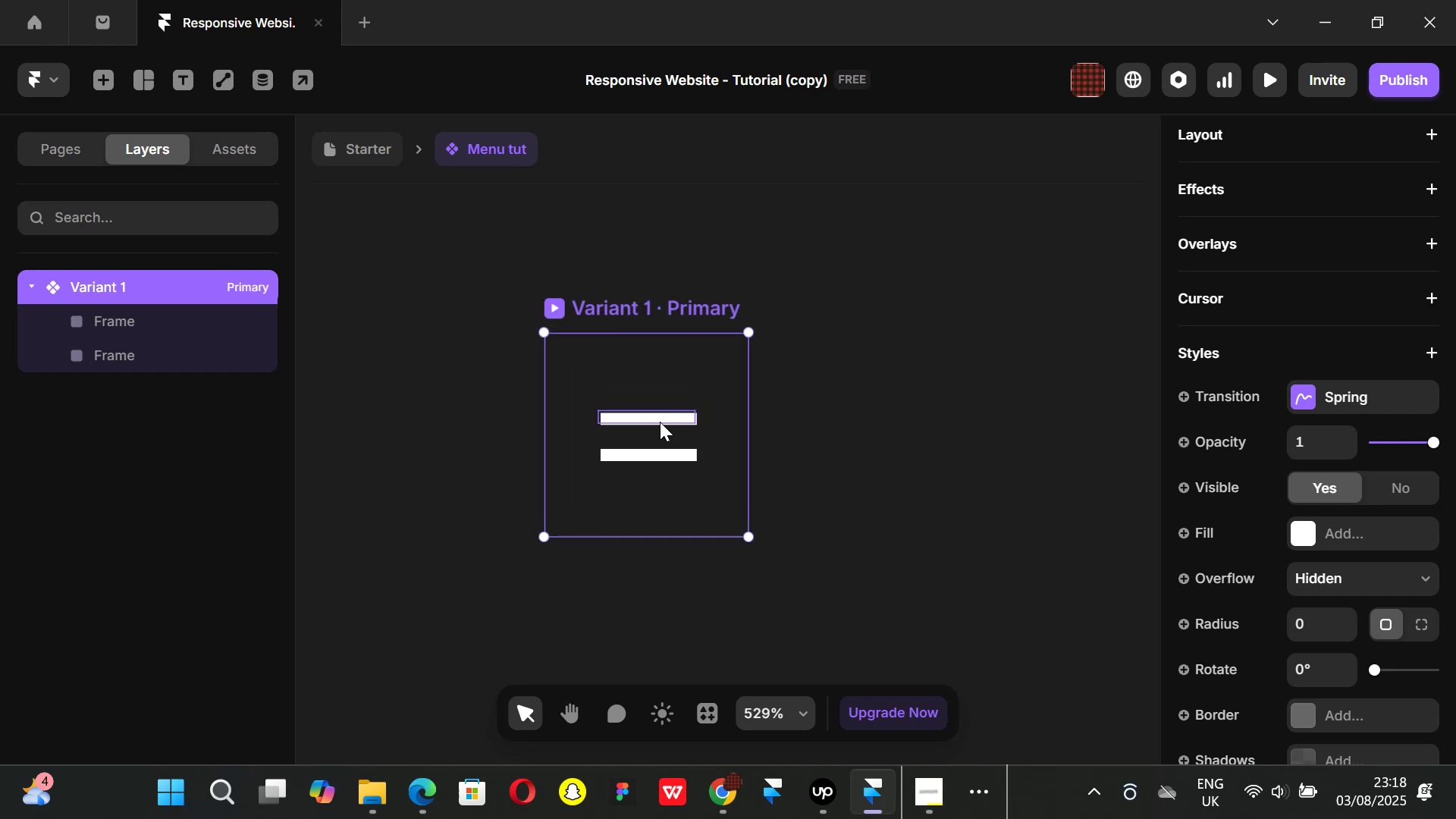 
left_click([660, 422])
 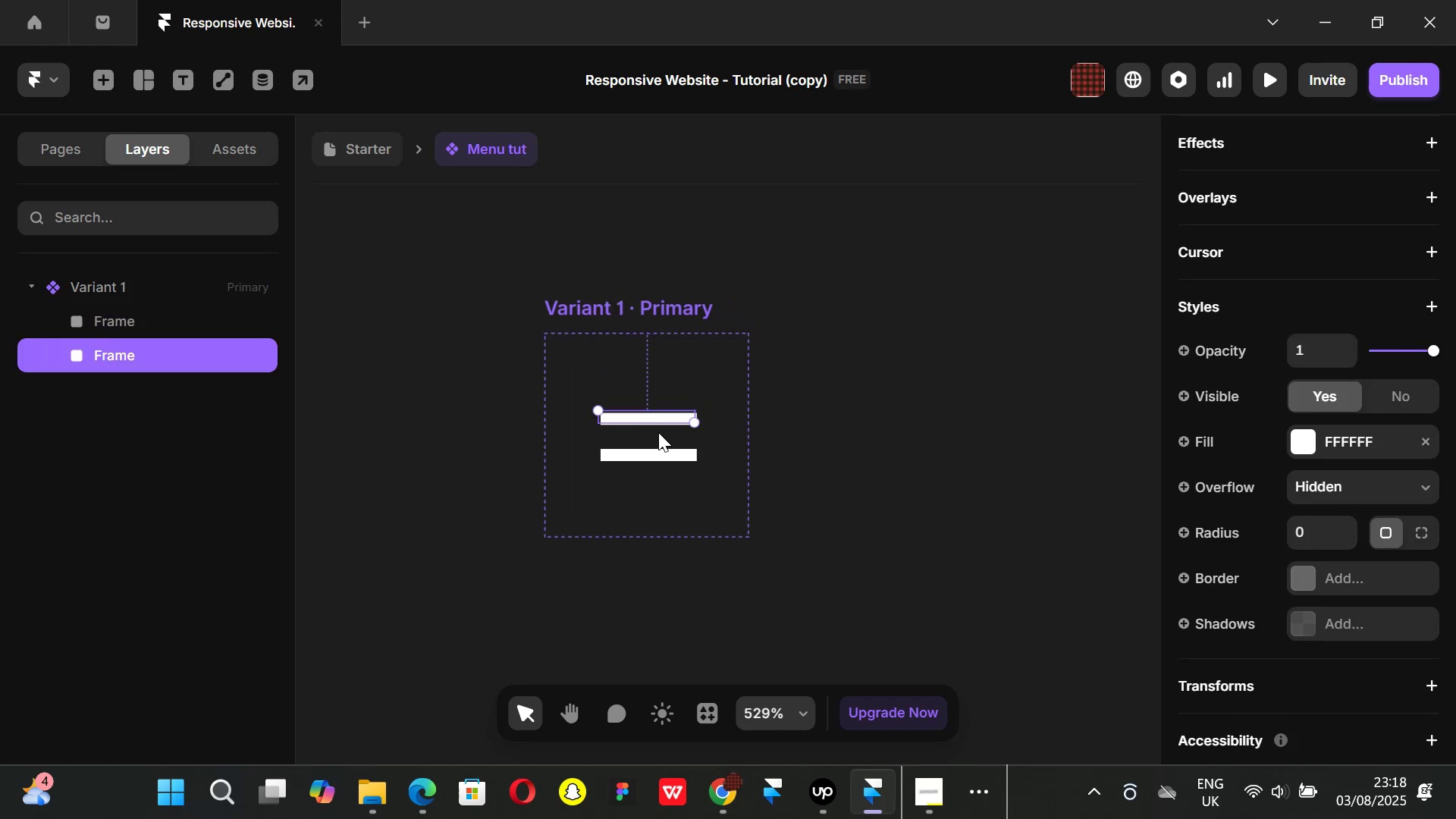 
key(Alt+ArrowUp)
 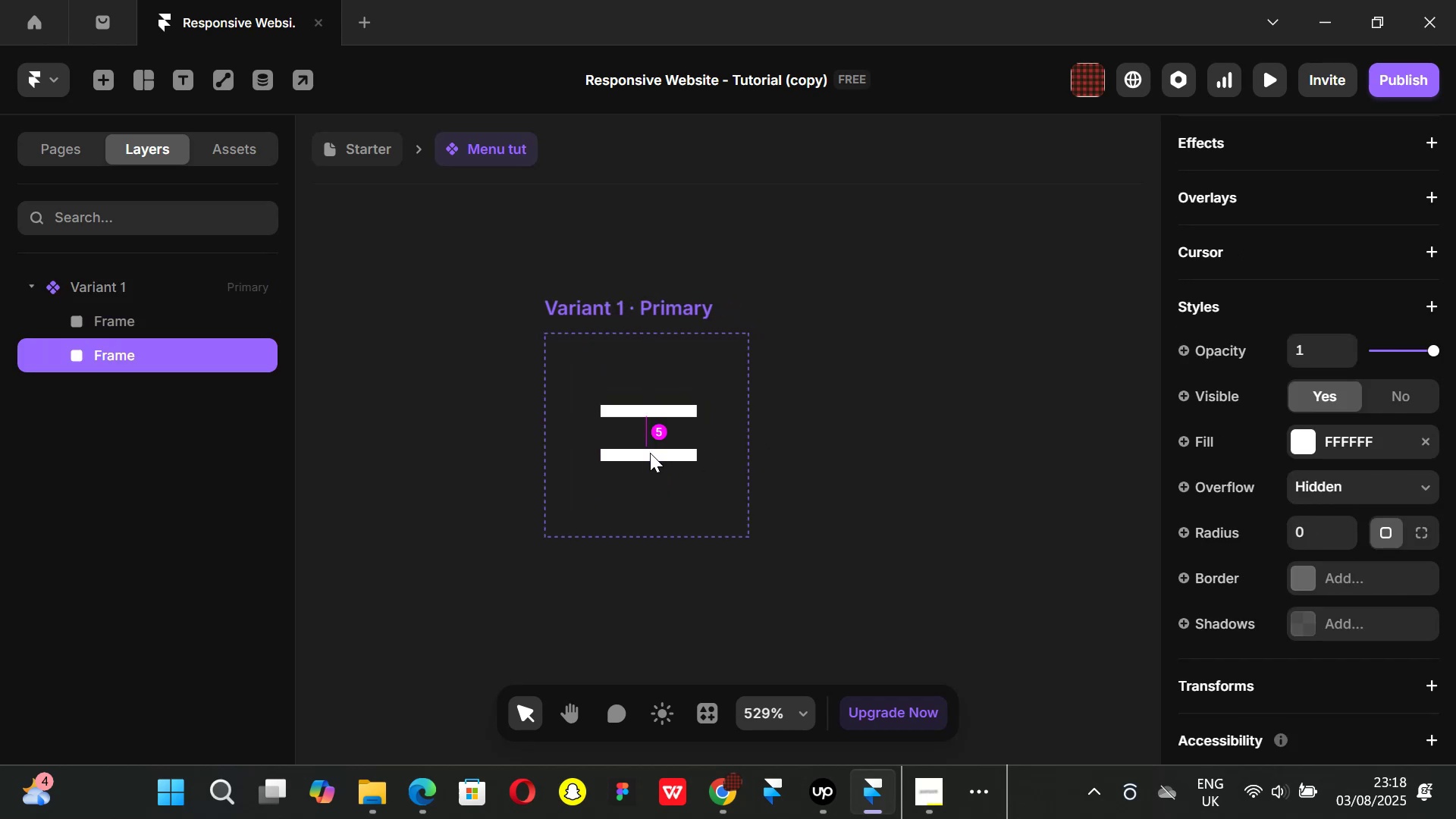 
key(Alt+ArrowUp)
 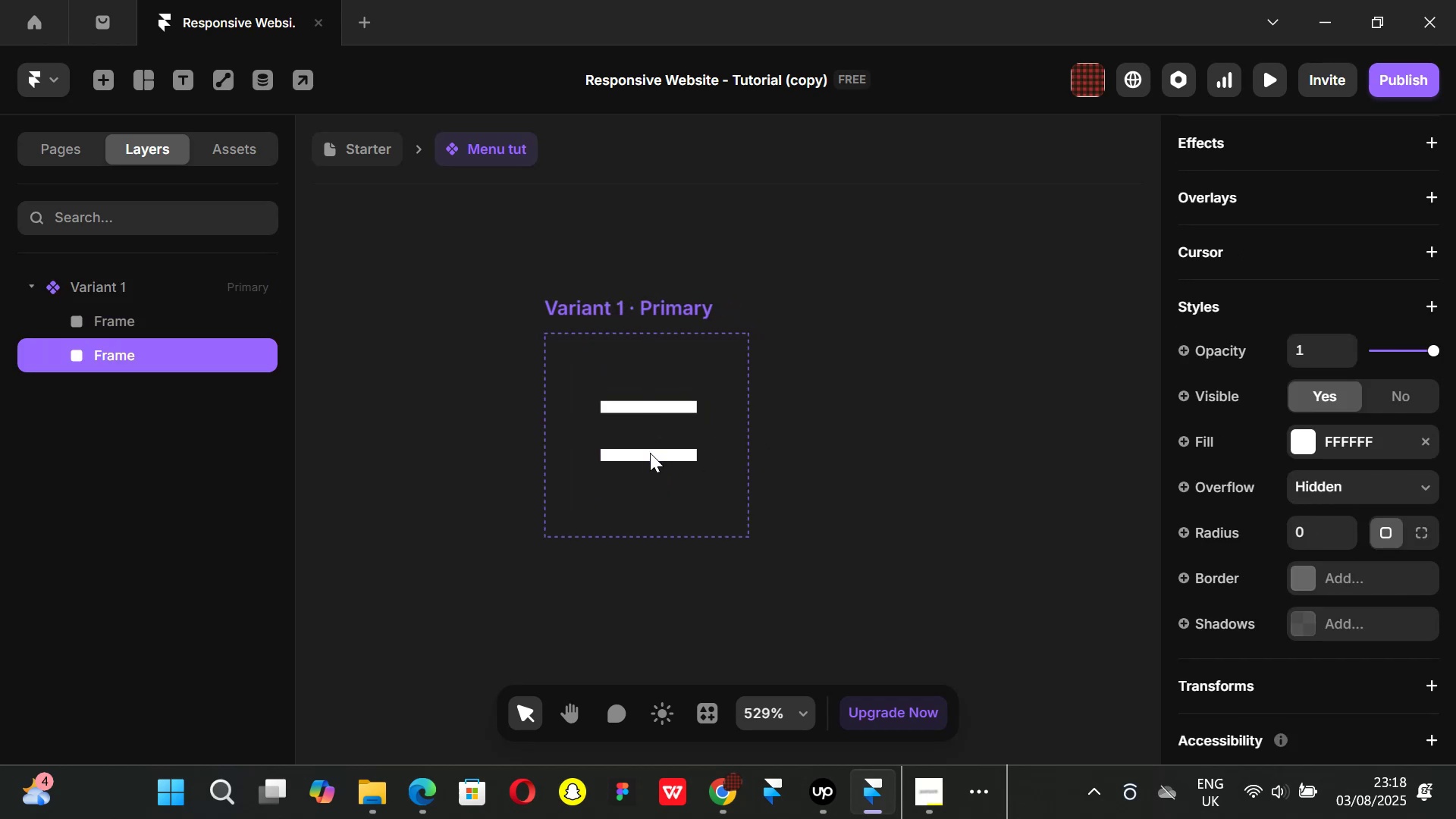 
key(Alt+AltLeft)
 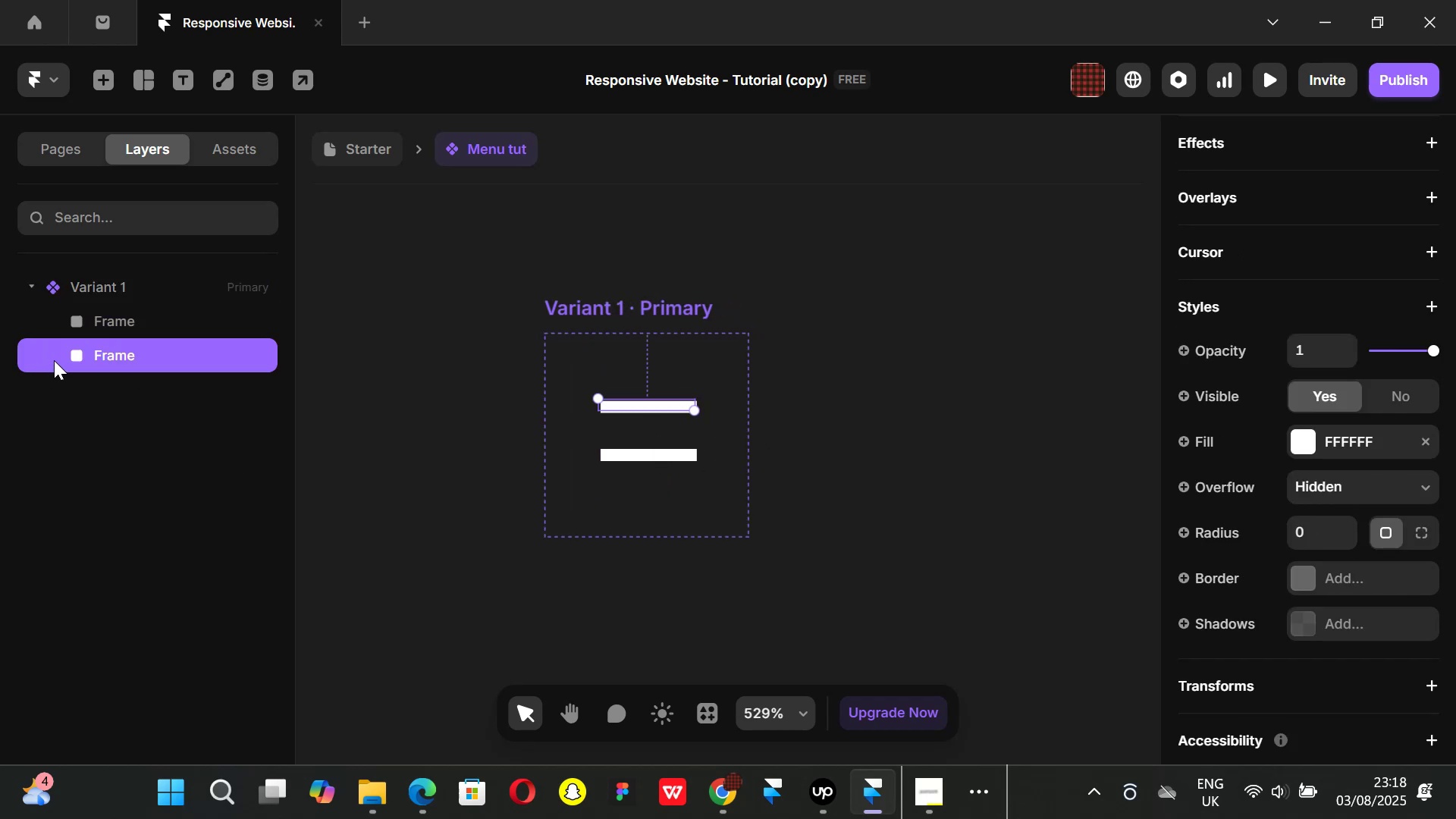 
hold_key(key=ShiftLeft, duration=1.16)
left_click([644, 450])
 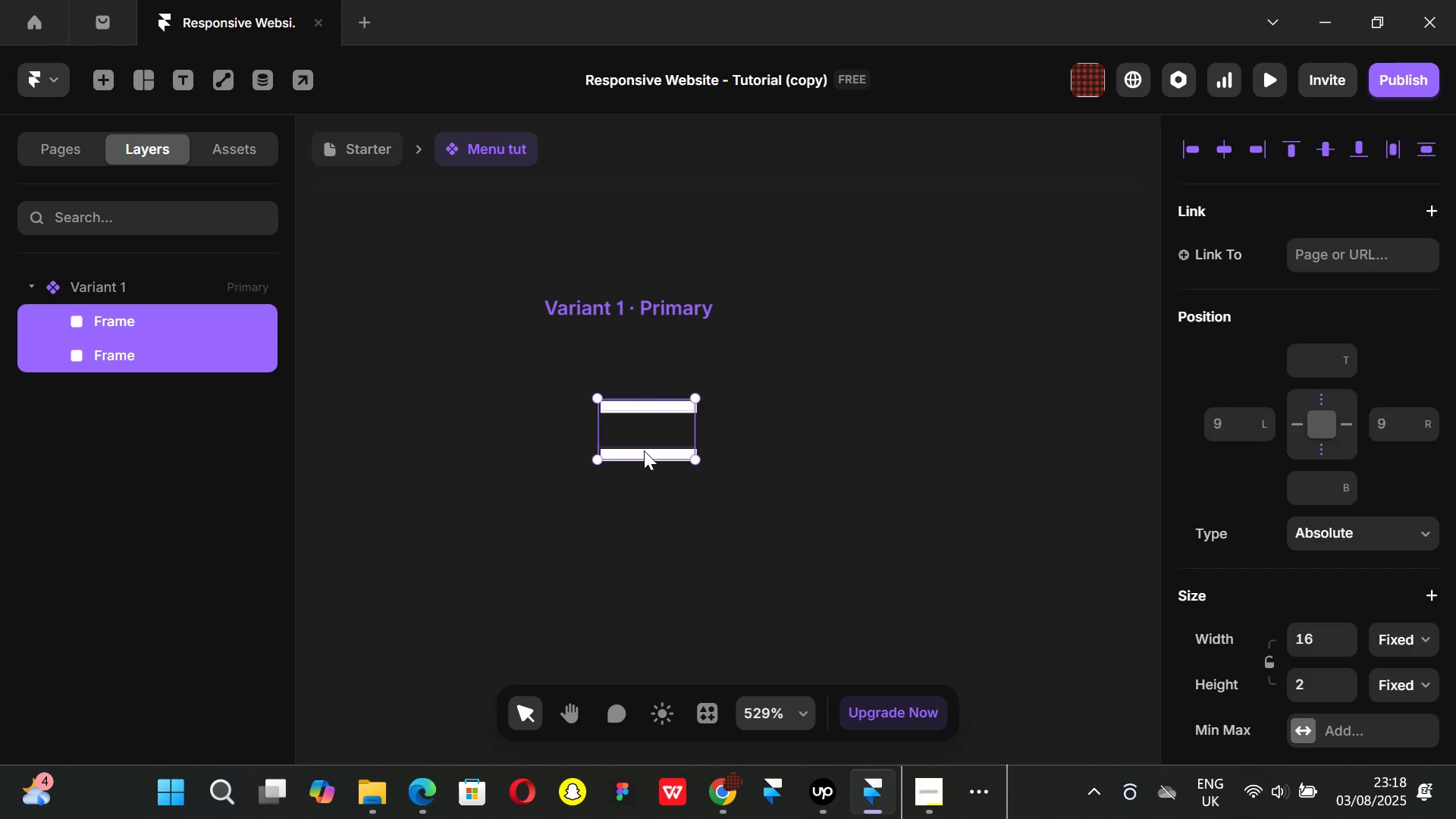 
key(Alt+ArrowDown)
 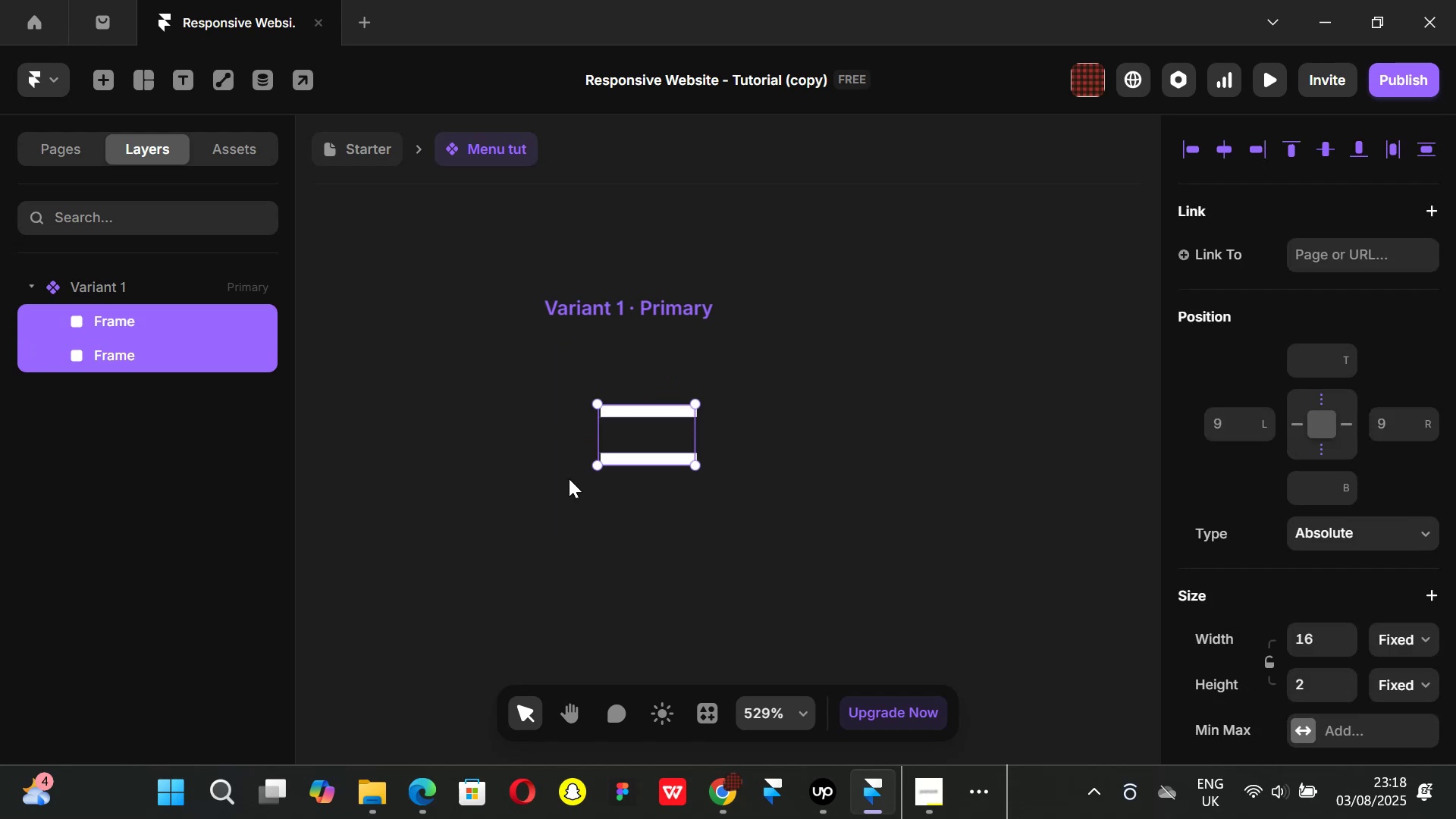 
left_click([392, 485])
 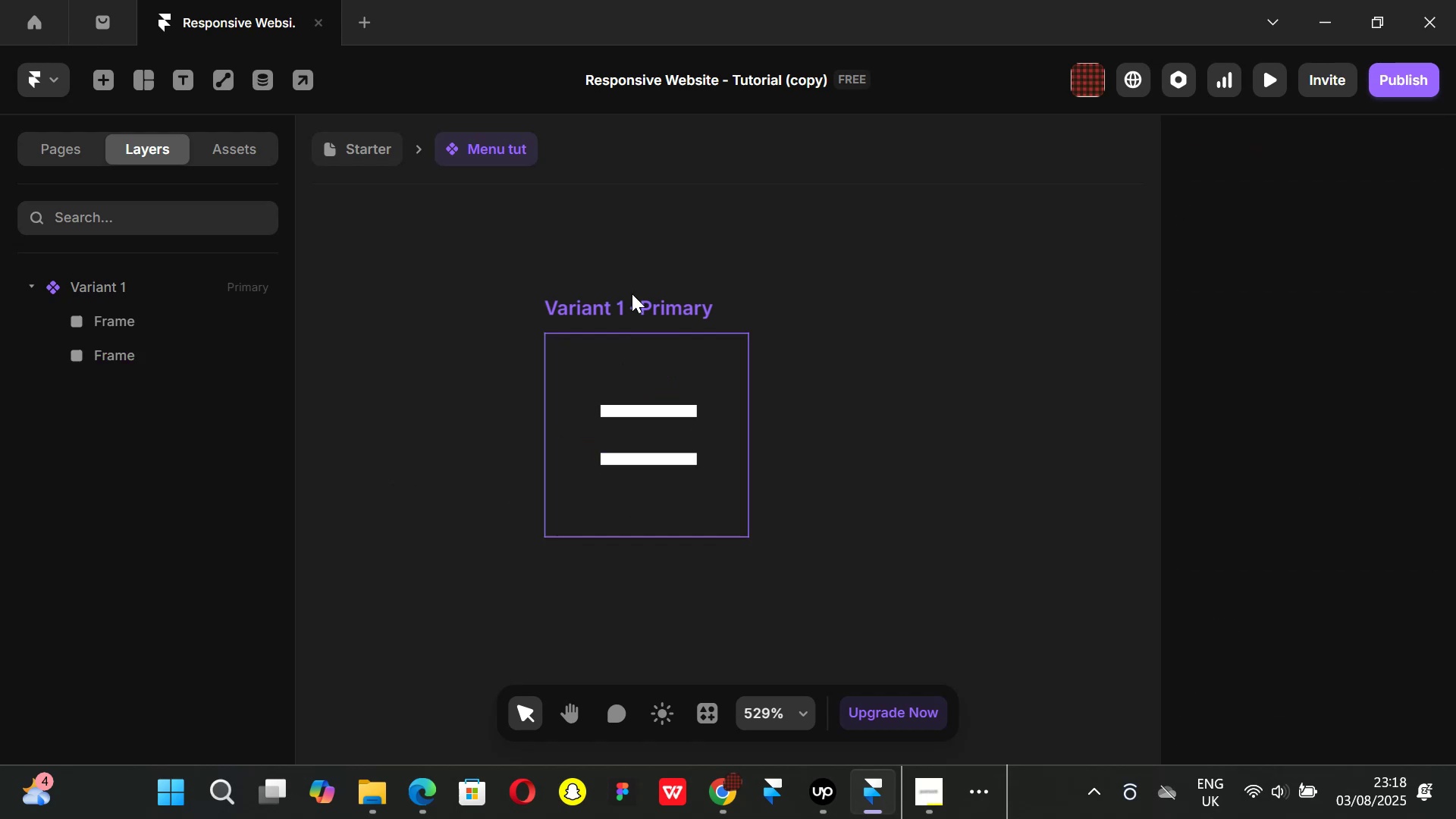 
left_click([632, 293])
 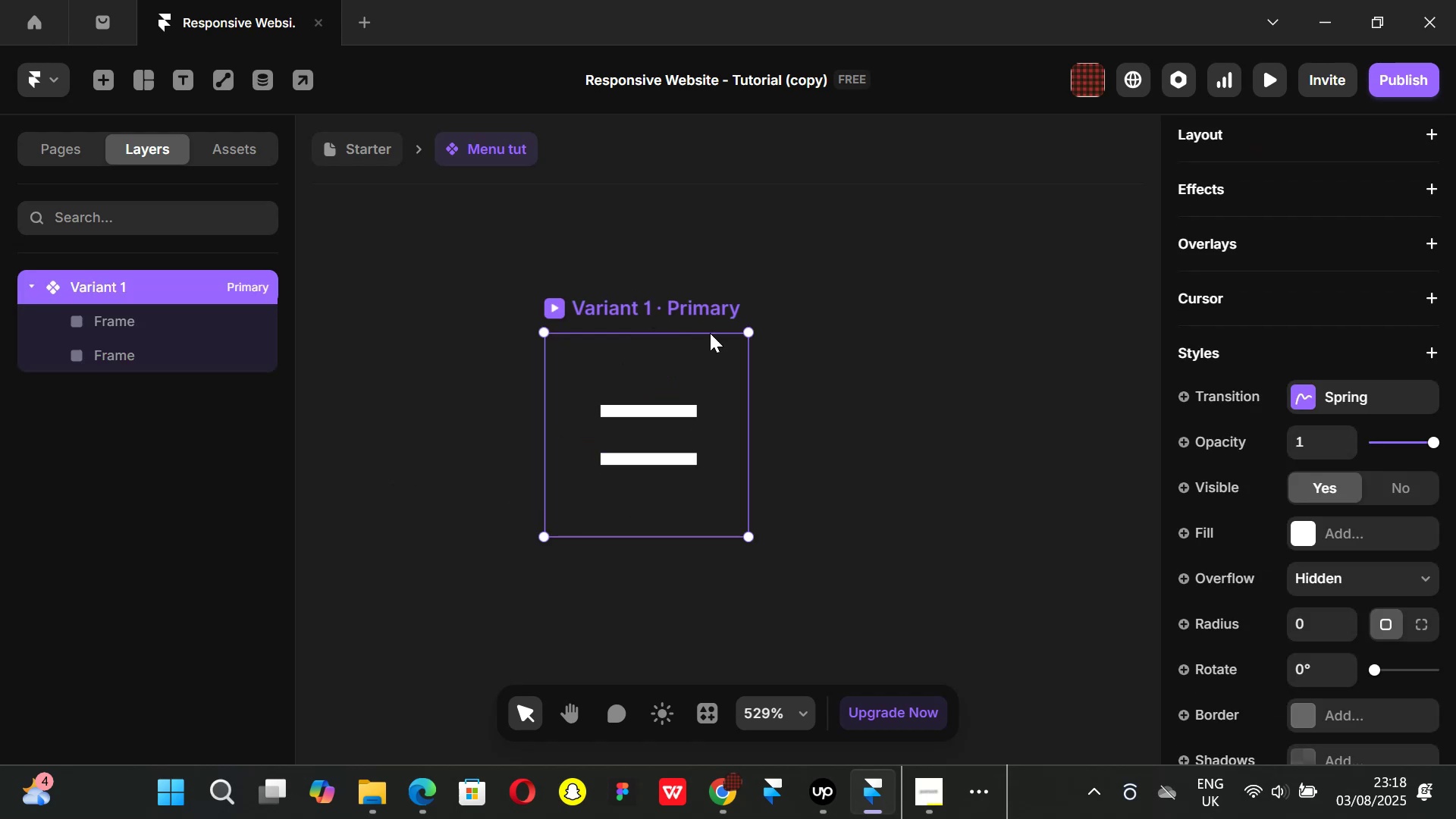 
hold_key(key=ControlLeft, duration=1.1)
scroll: coordinate [838, 410], scroll_direction: down, amount: 6.0
 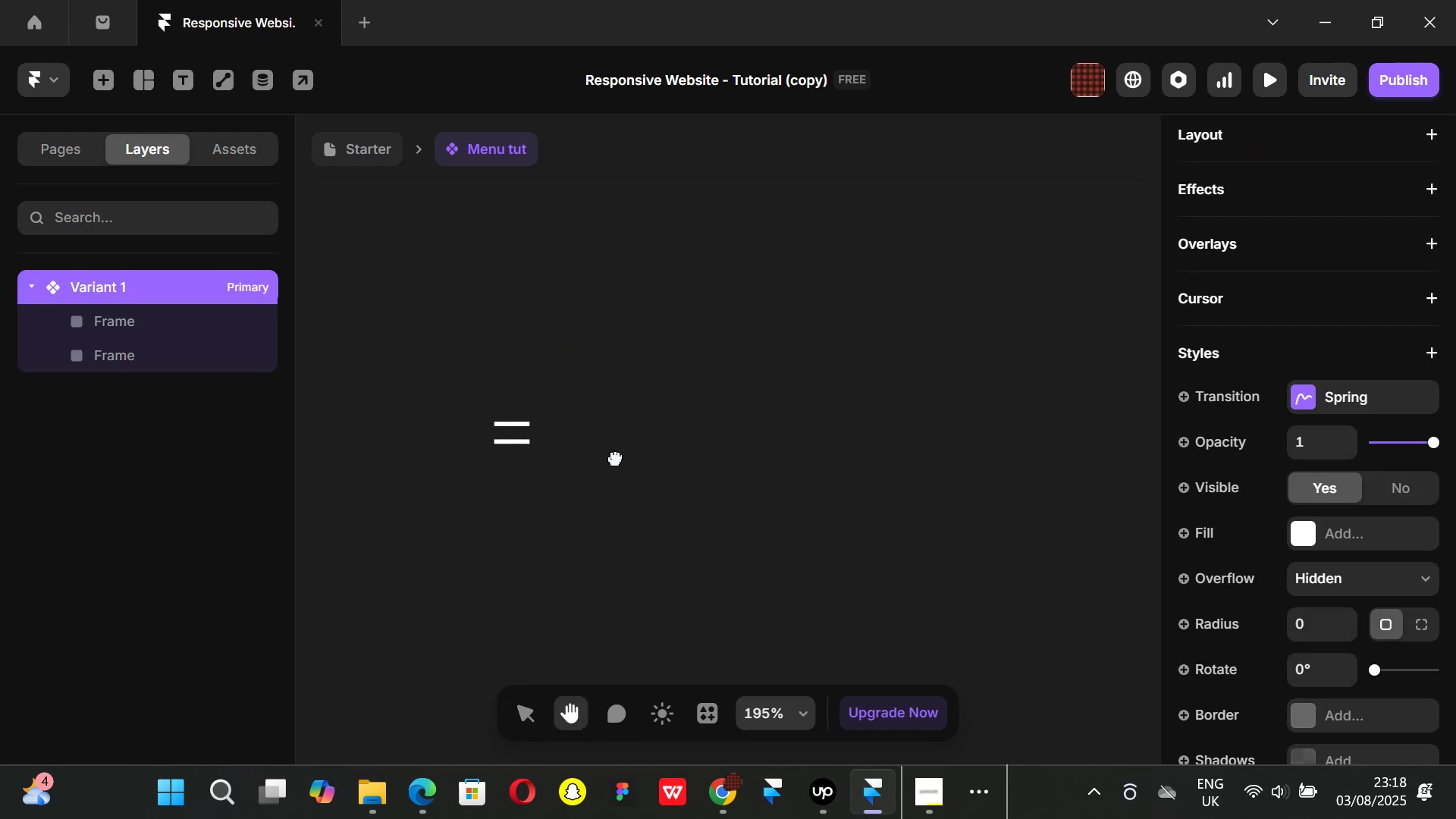 
key(Control+ControlLeft)
 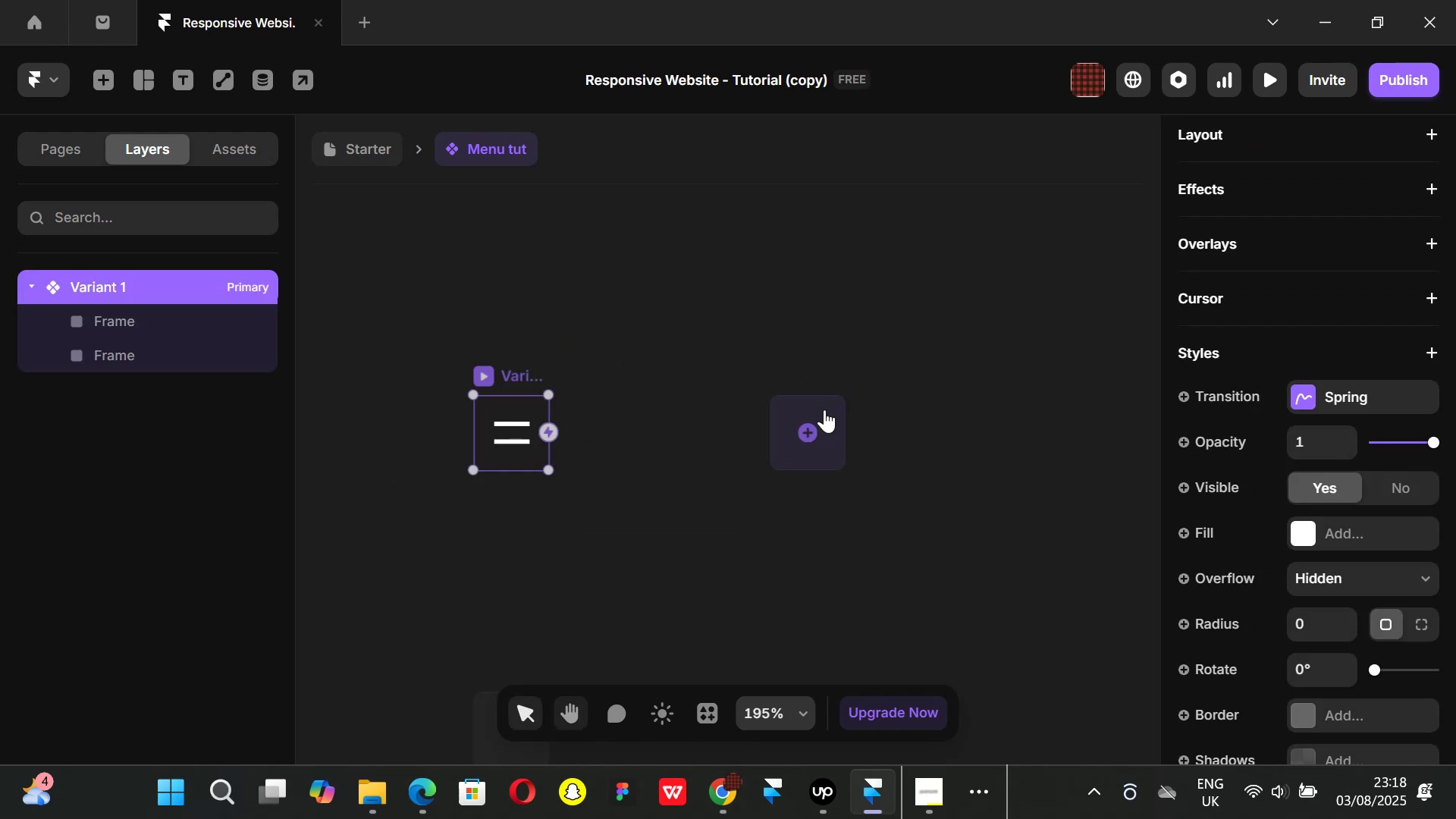 
scroll: coordinate [824, 410], scroll_direction: down, amount: 2.0
 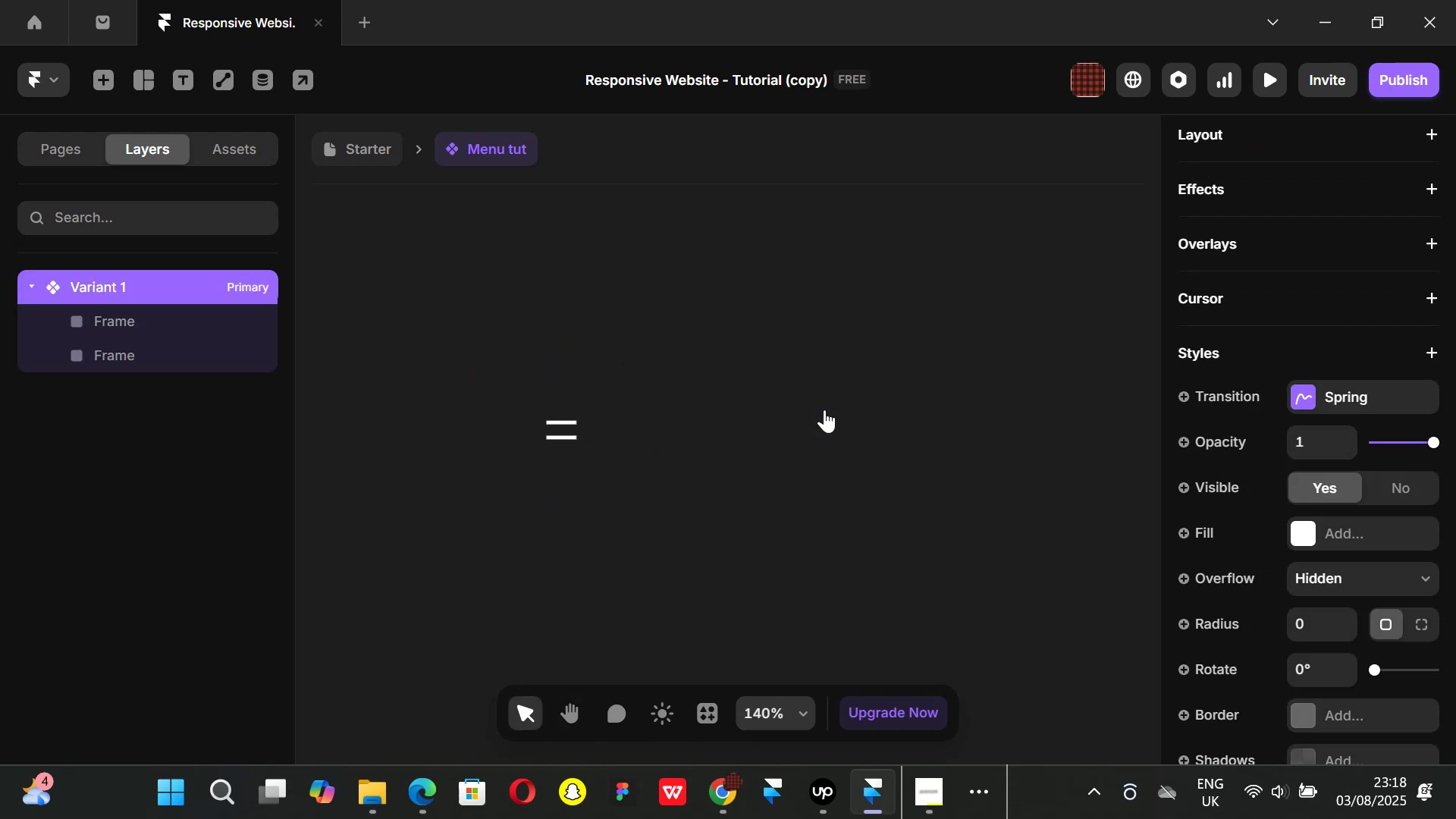 
mouse_move([815, 425])
 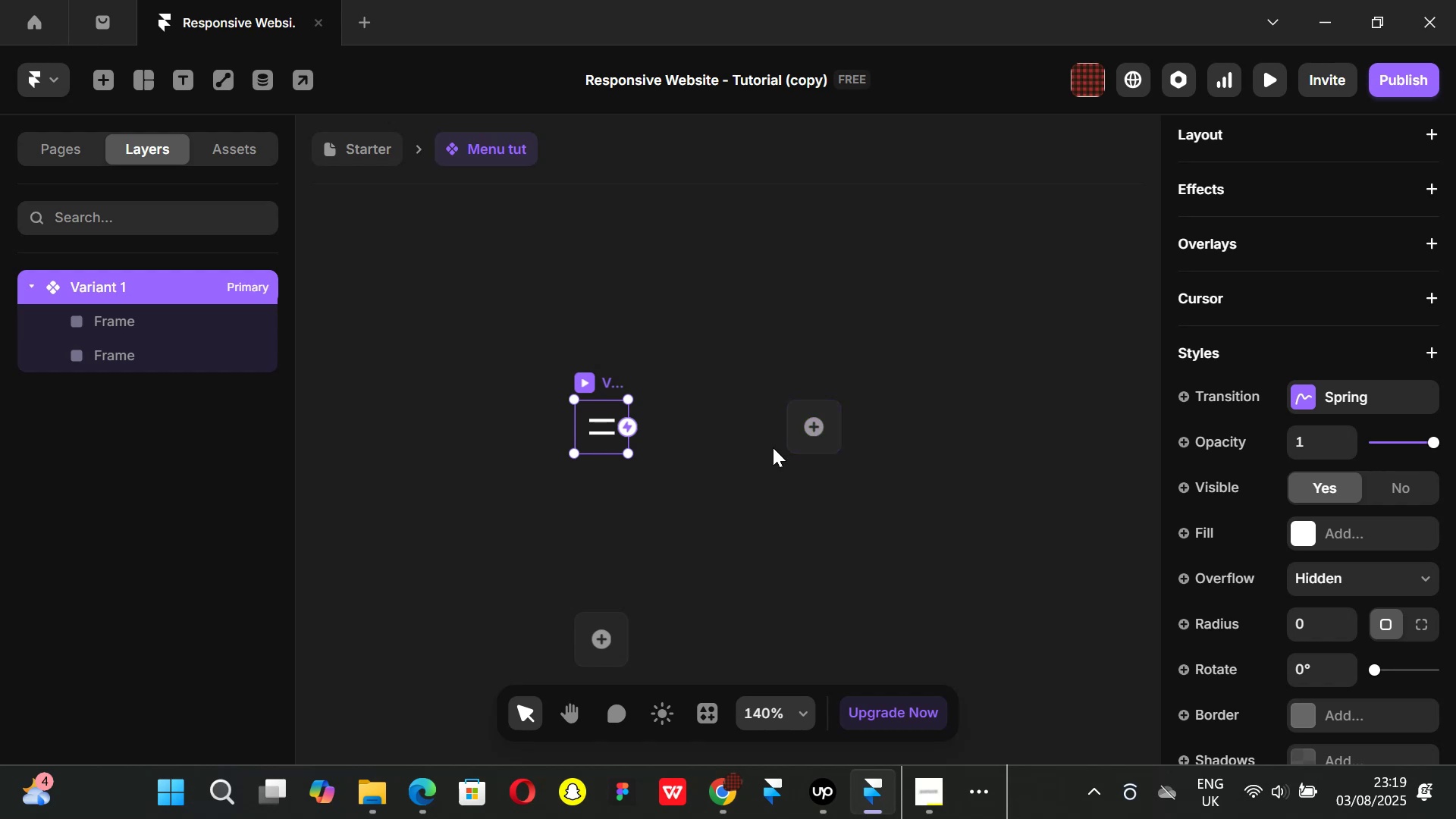 
wait(7.66)
 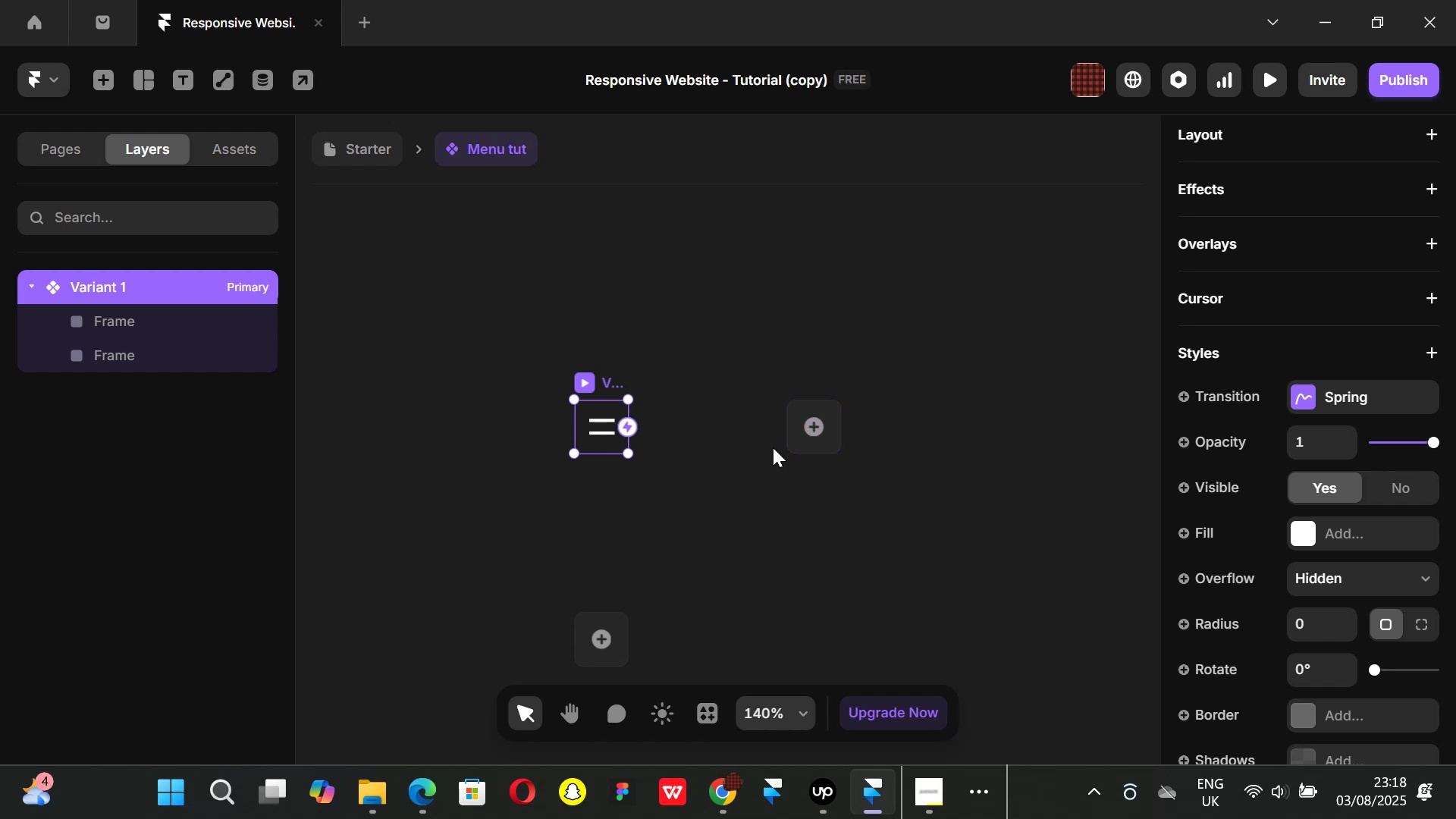 
left_click([409, 410])
 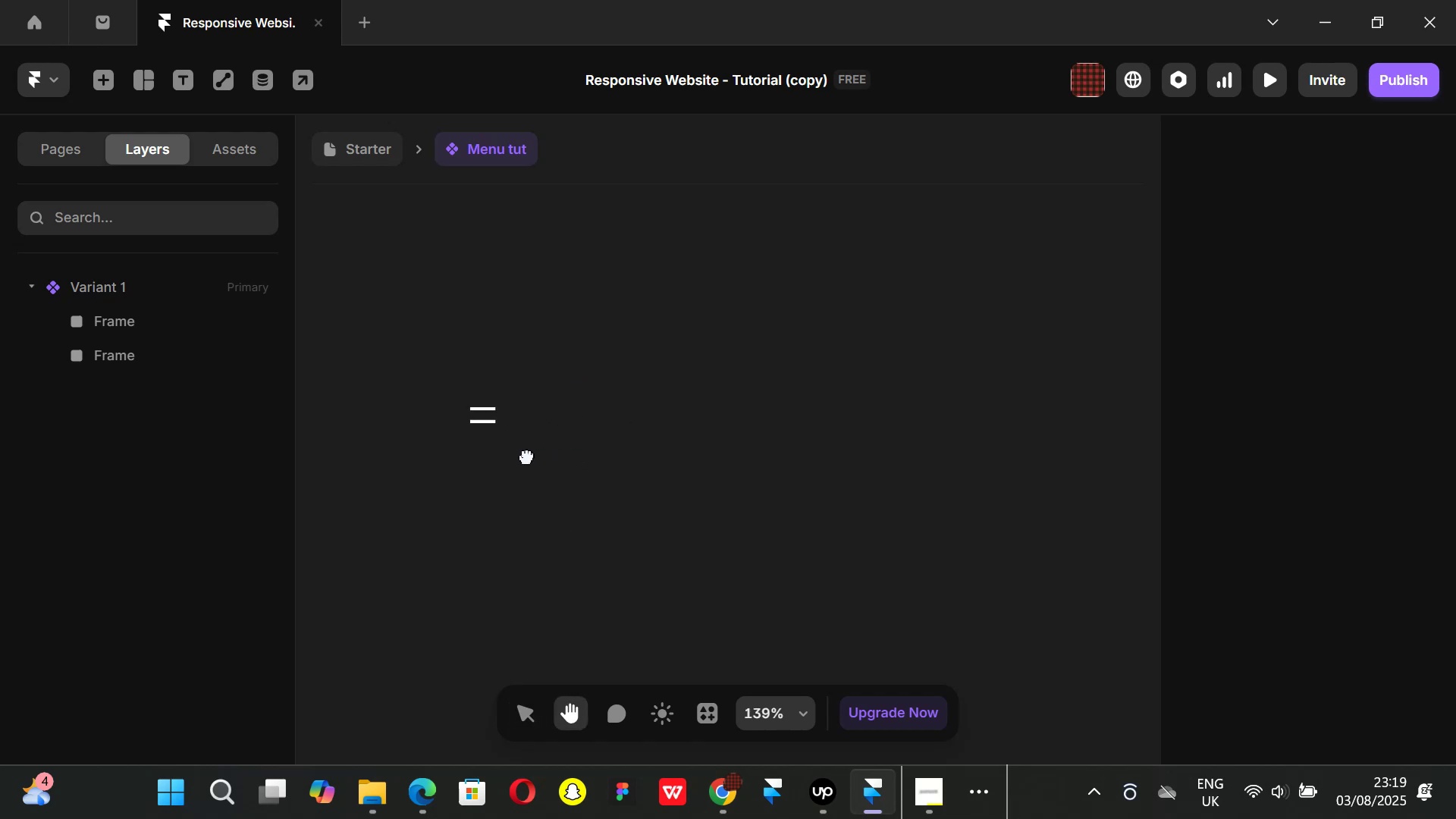 
wait(6.91)
 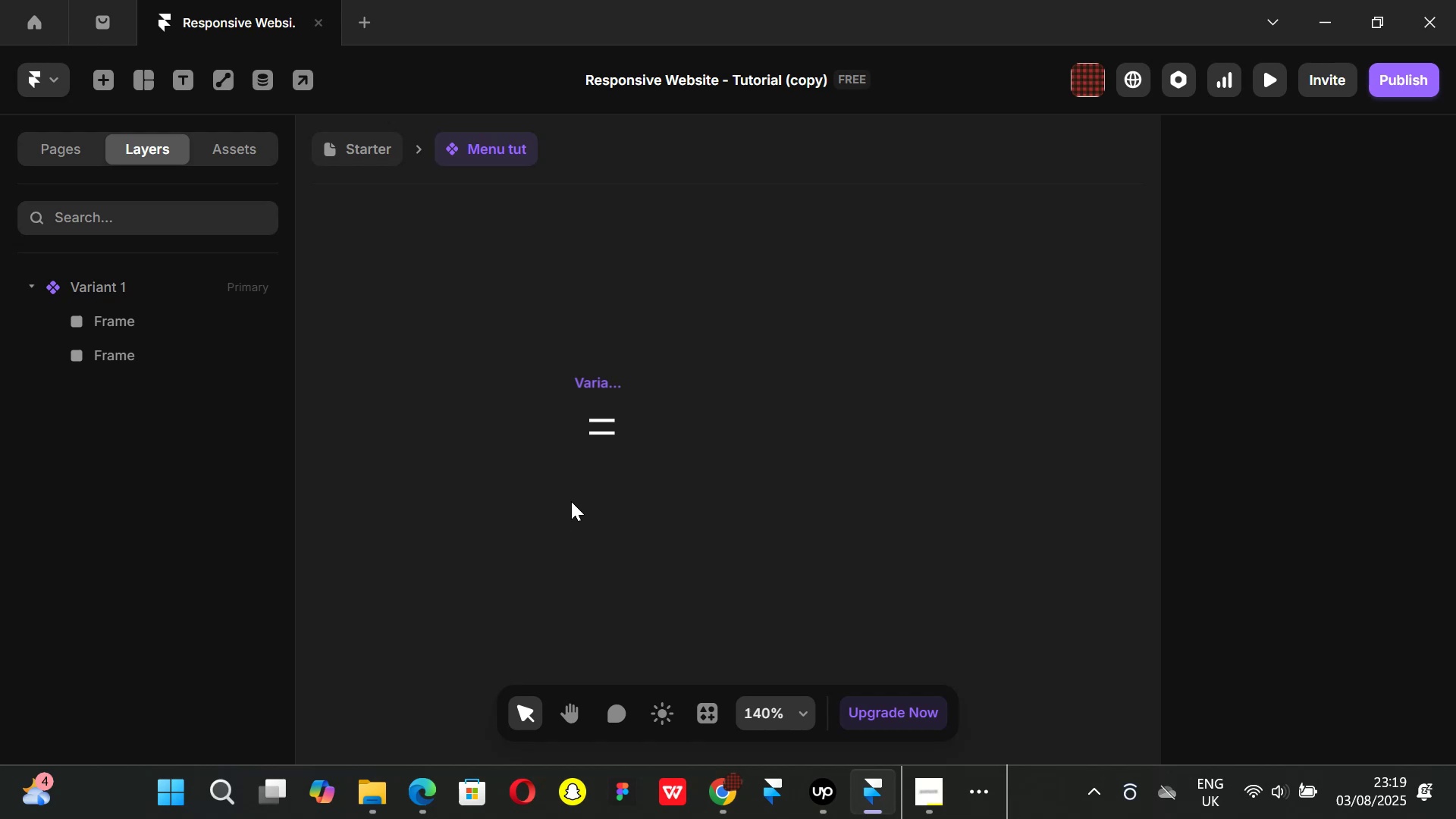 
hold_key(key=ControlLeft, duration=1.25)
scroll: coordinate [394, 464], scroll_direction: up, amount: 6.0
 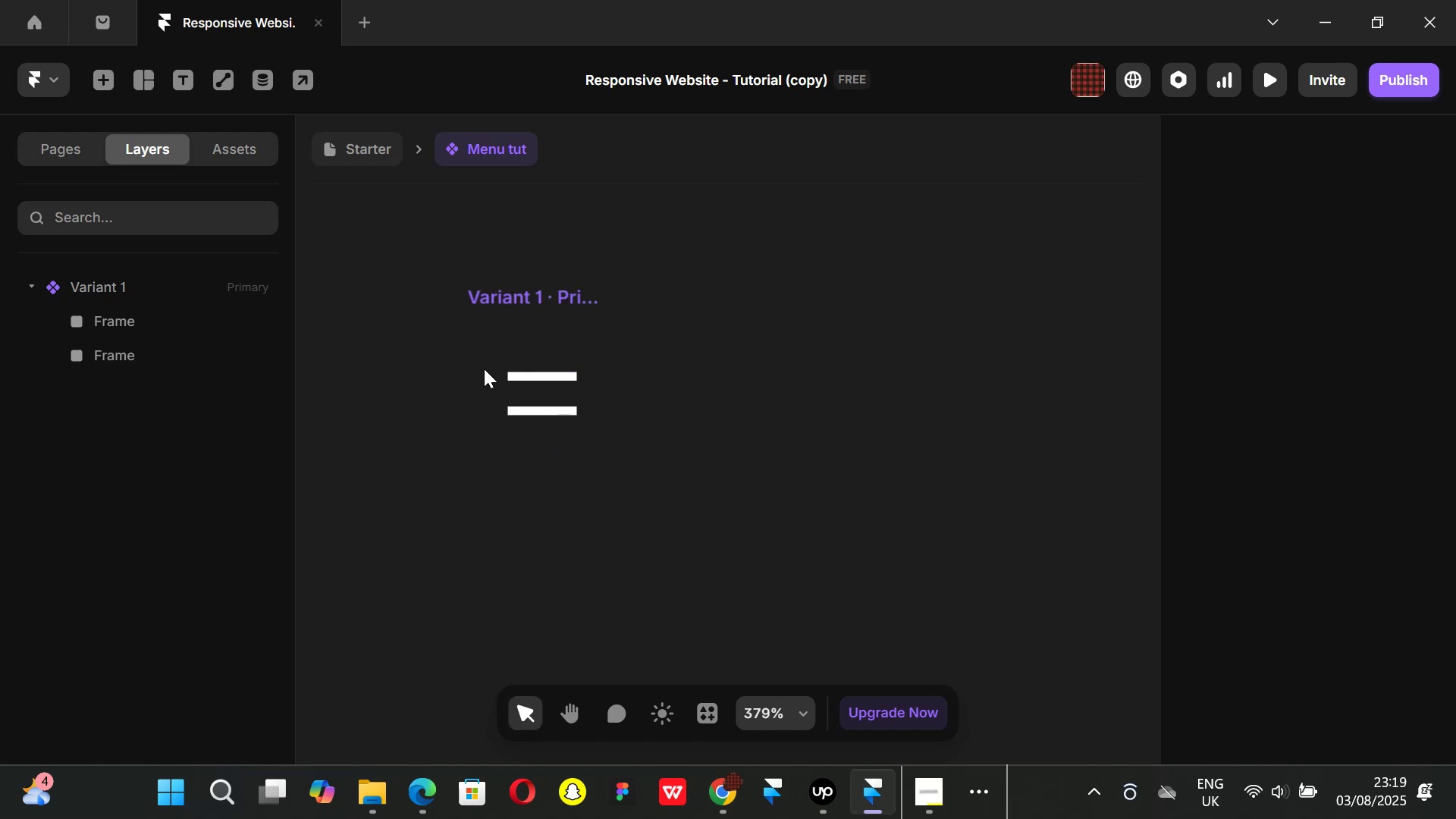 
left_click([538, 375])
 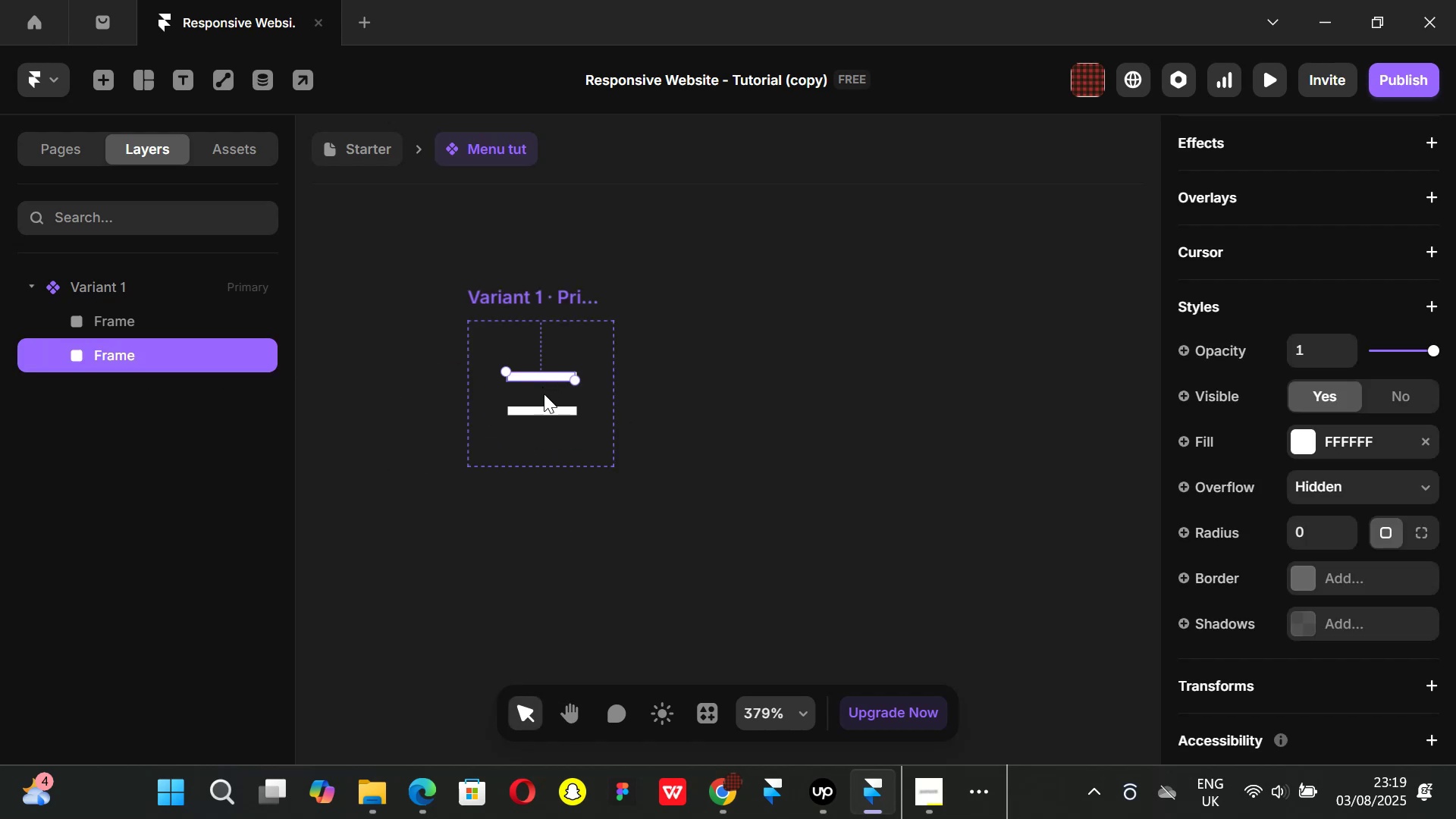 
hold_key(key=ShiftLeft, duration=0.69)
left_click([543, 412])
 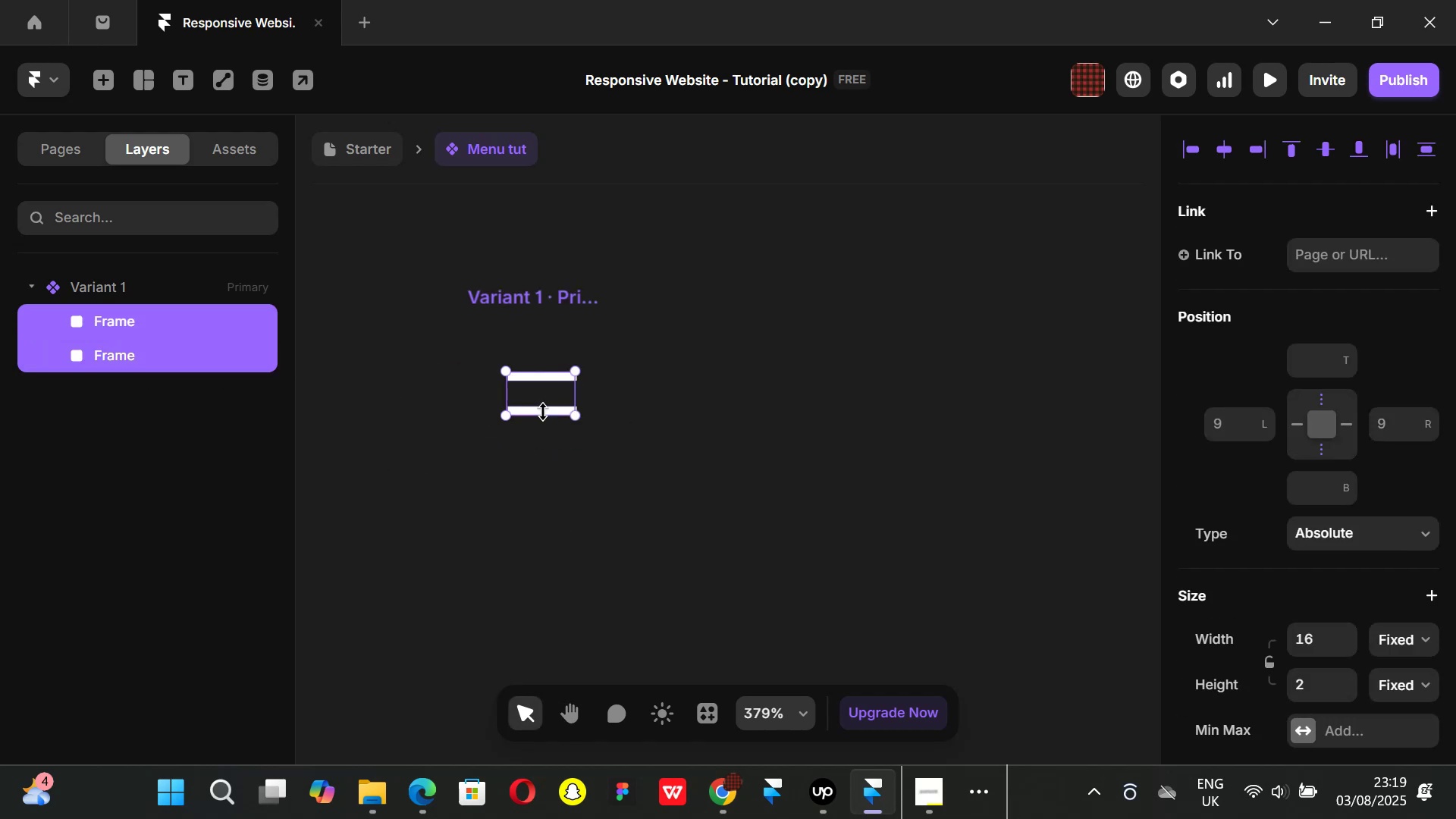 
key(Control+ControlLeft)
 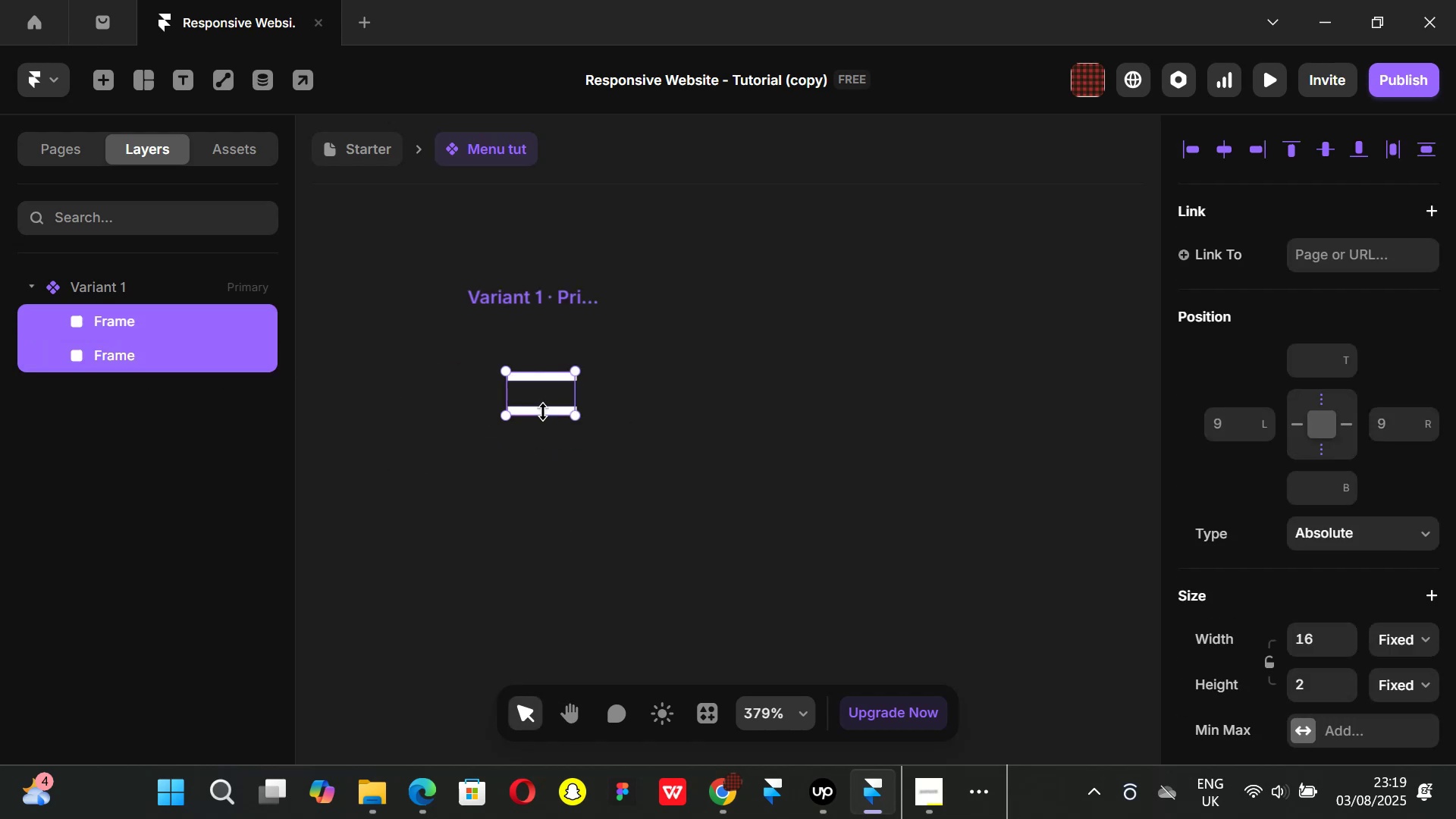 
scroll: coordinate [543, 412], scroll_direction: up, amount: 3.0
 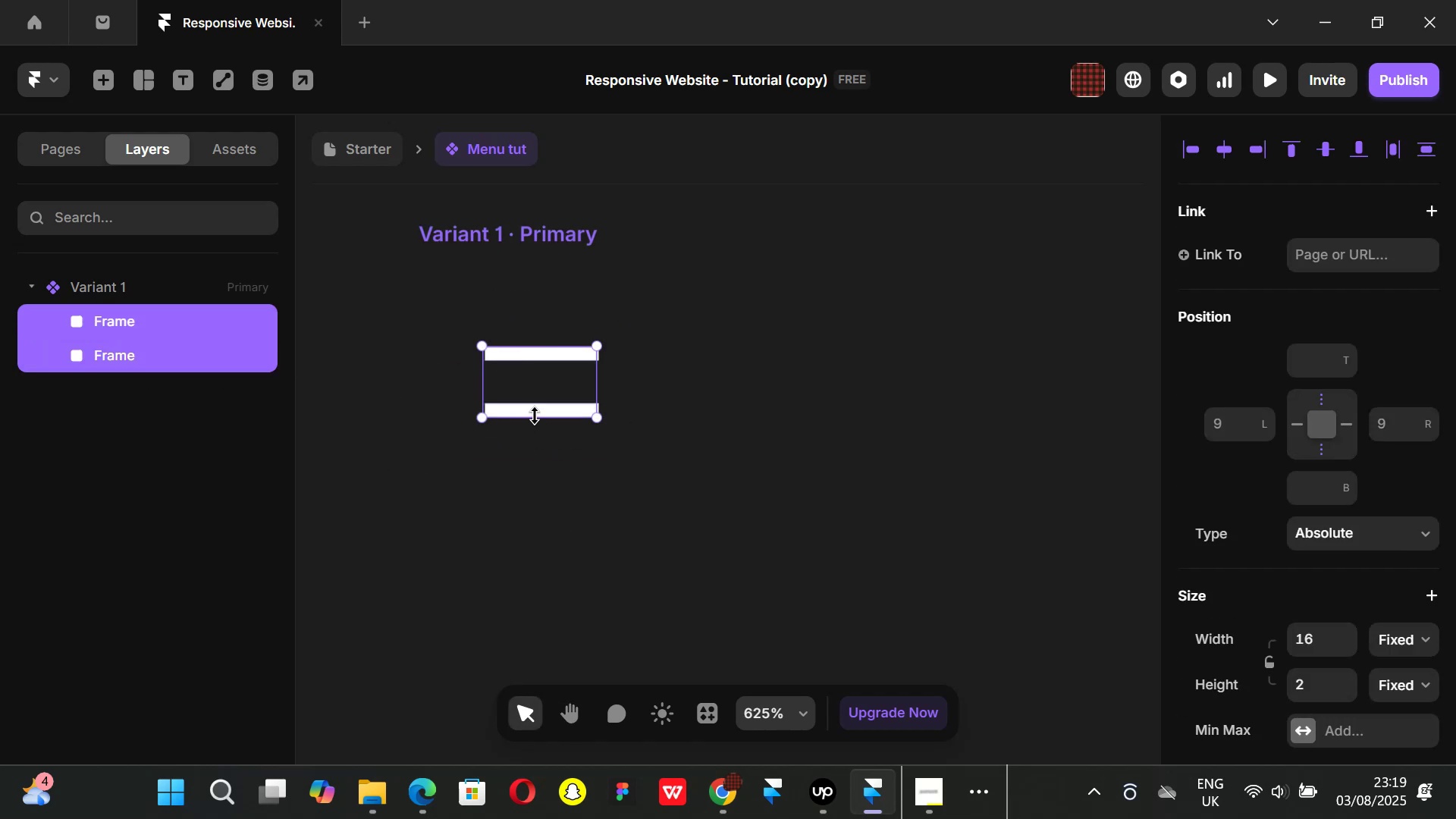 
left_click([535, 417])
 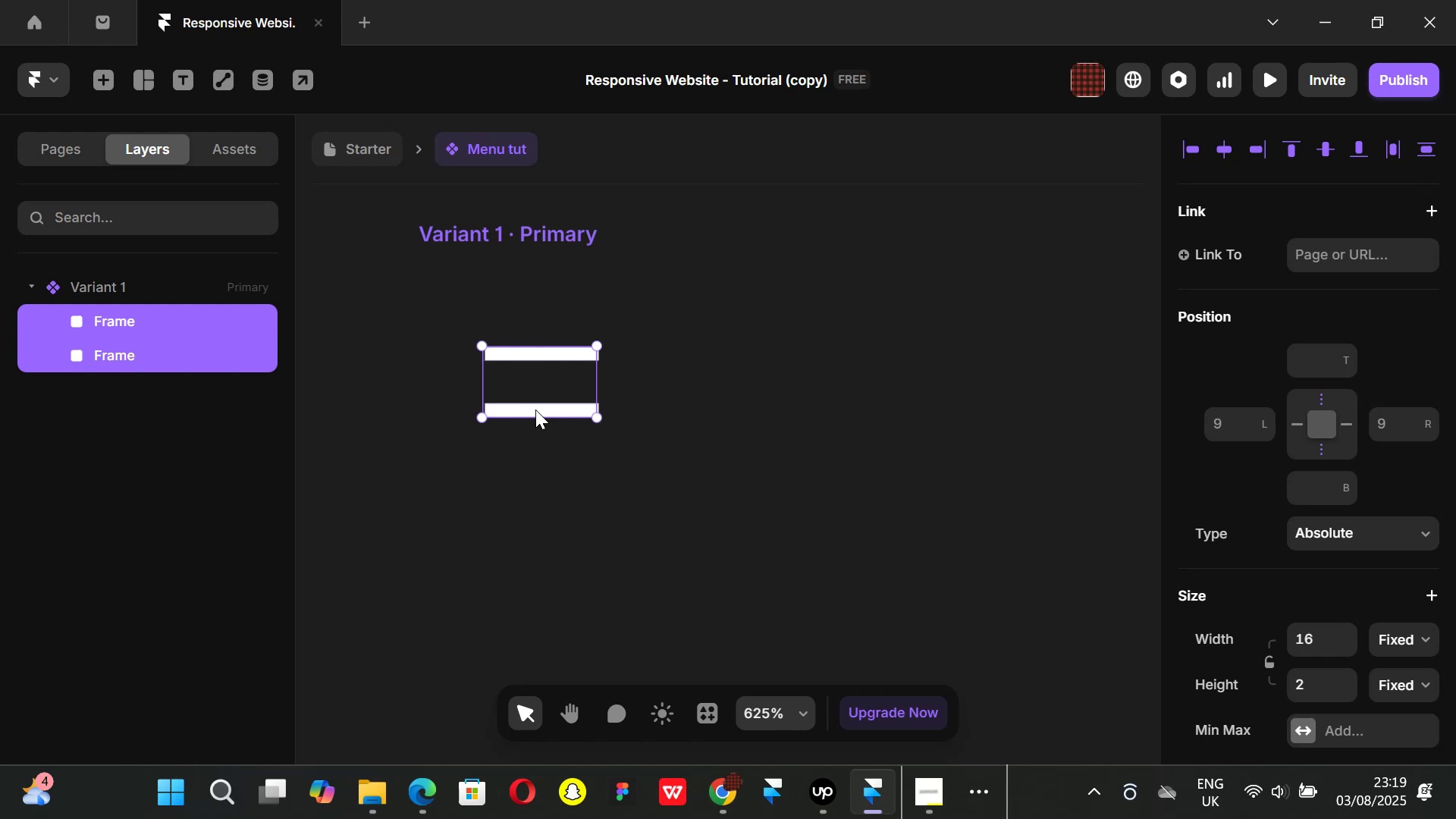 
left_click([535, 410])
 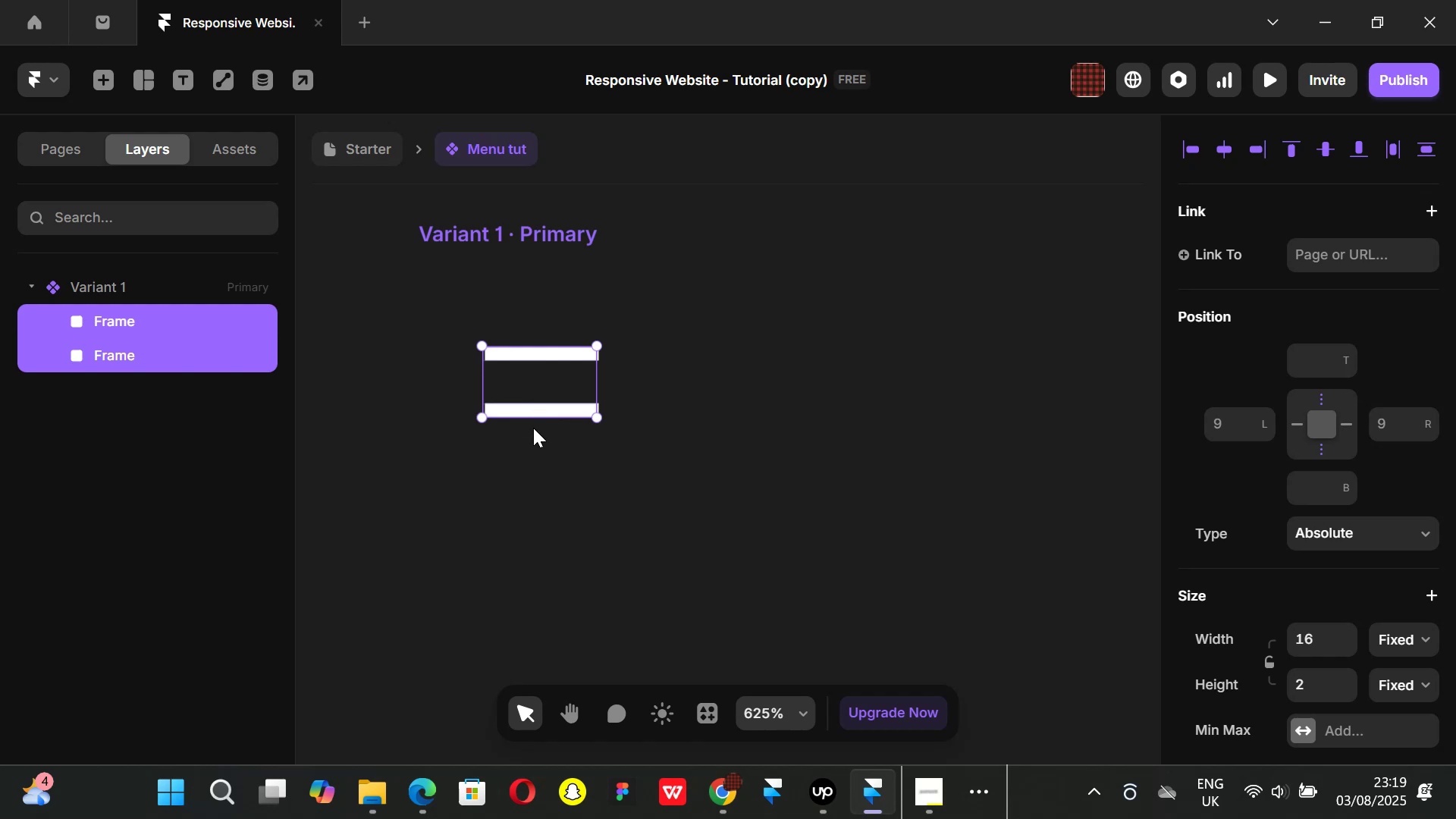 
left_click([535, 470])
 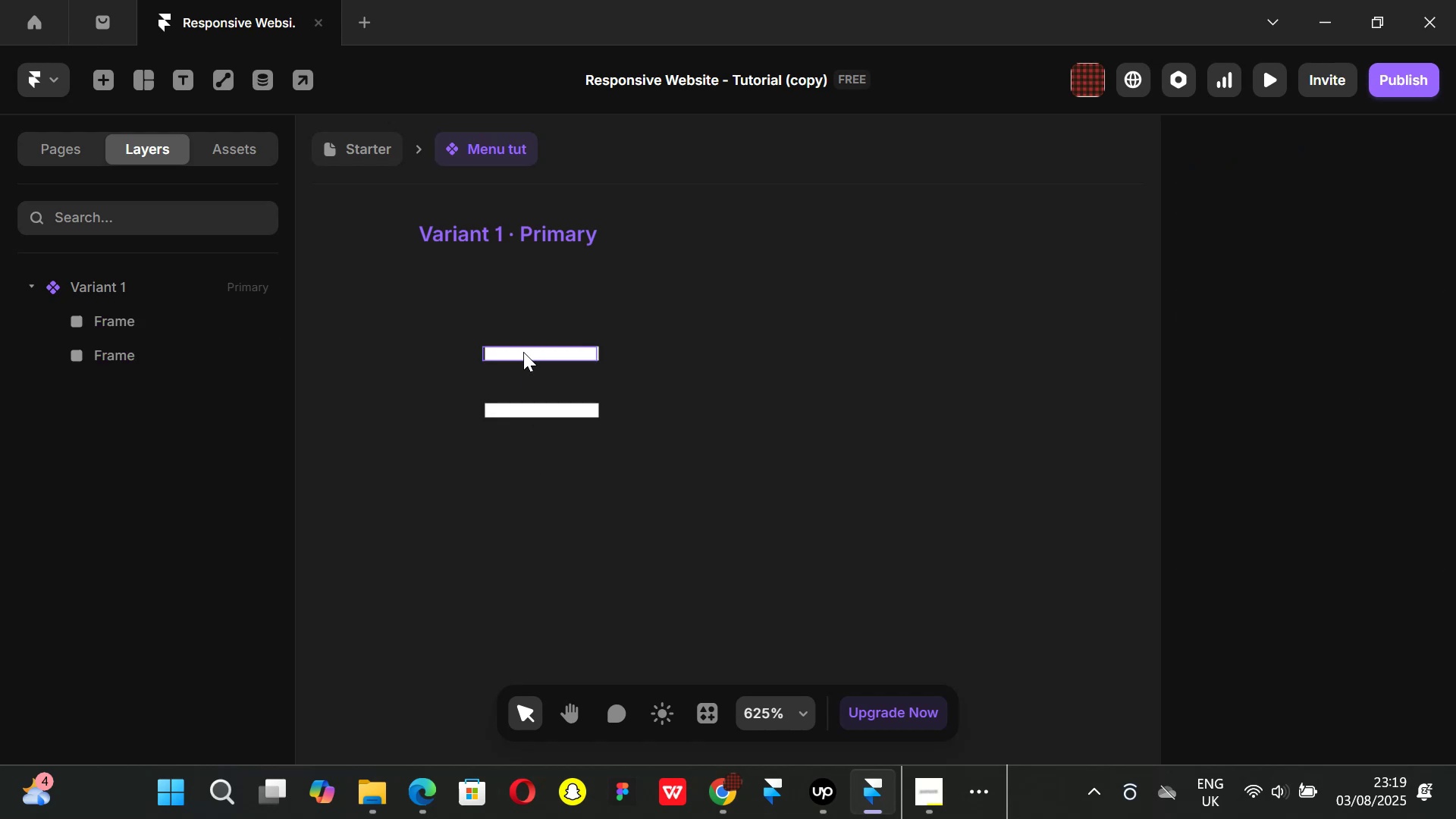 
left_click([523, 352])
 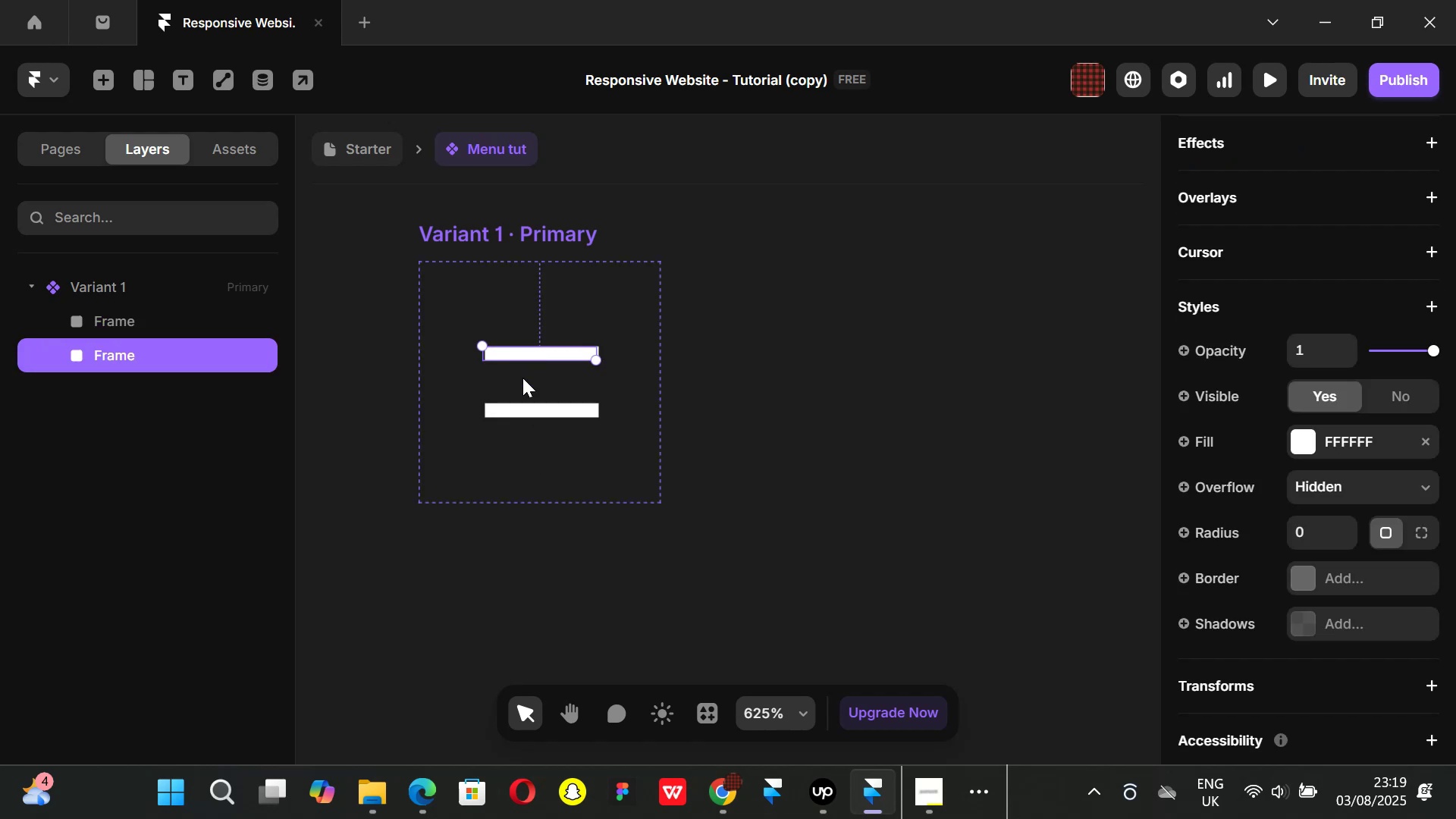 
key(Alt+ArrowUp)
 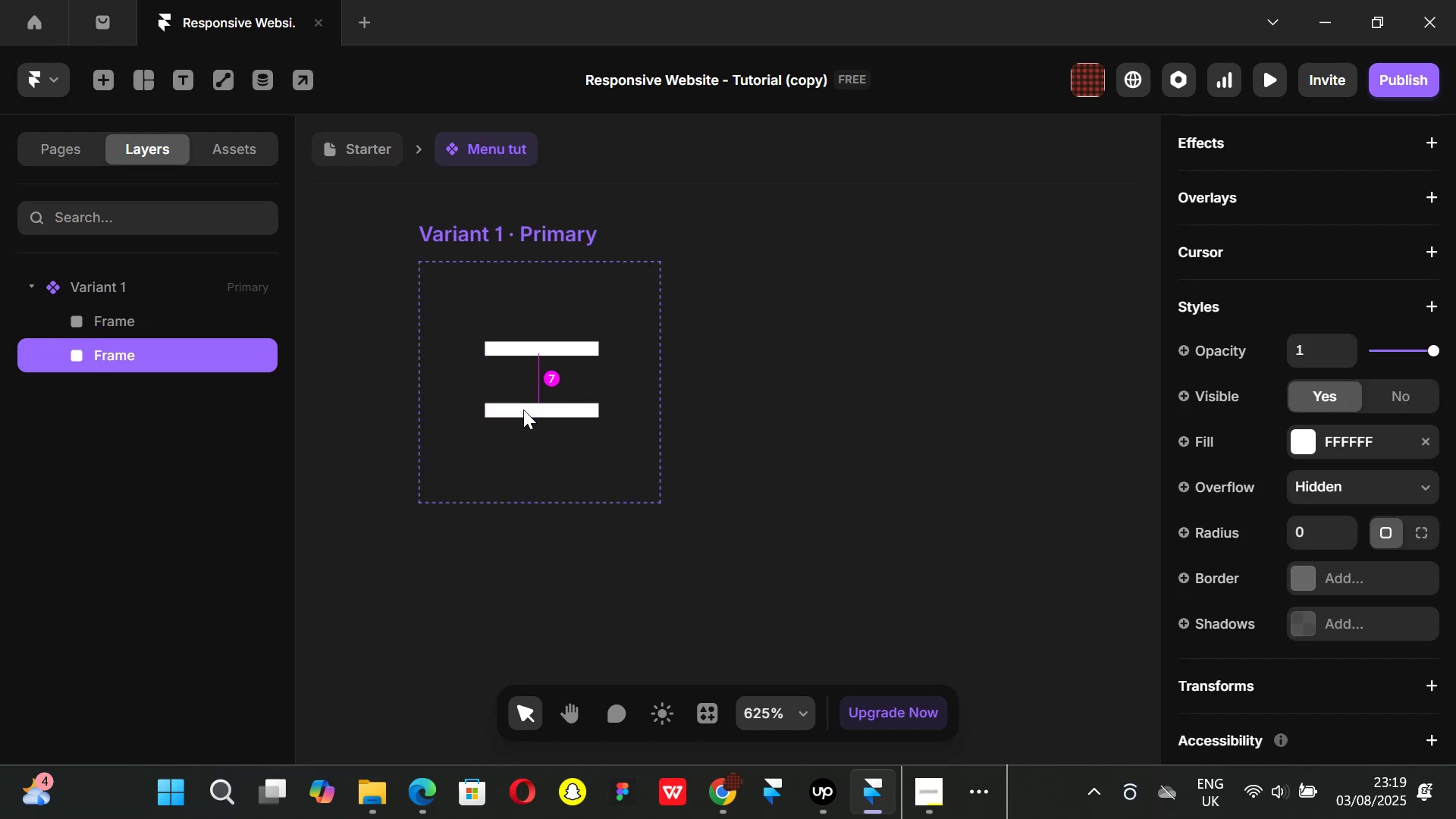 
key(Alt+ArrowUp)
 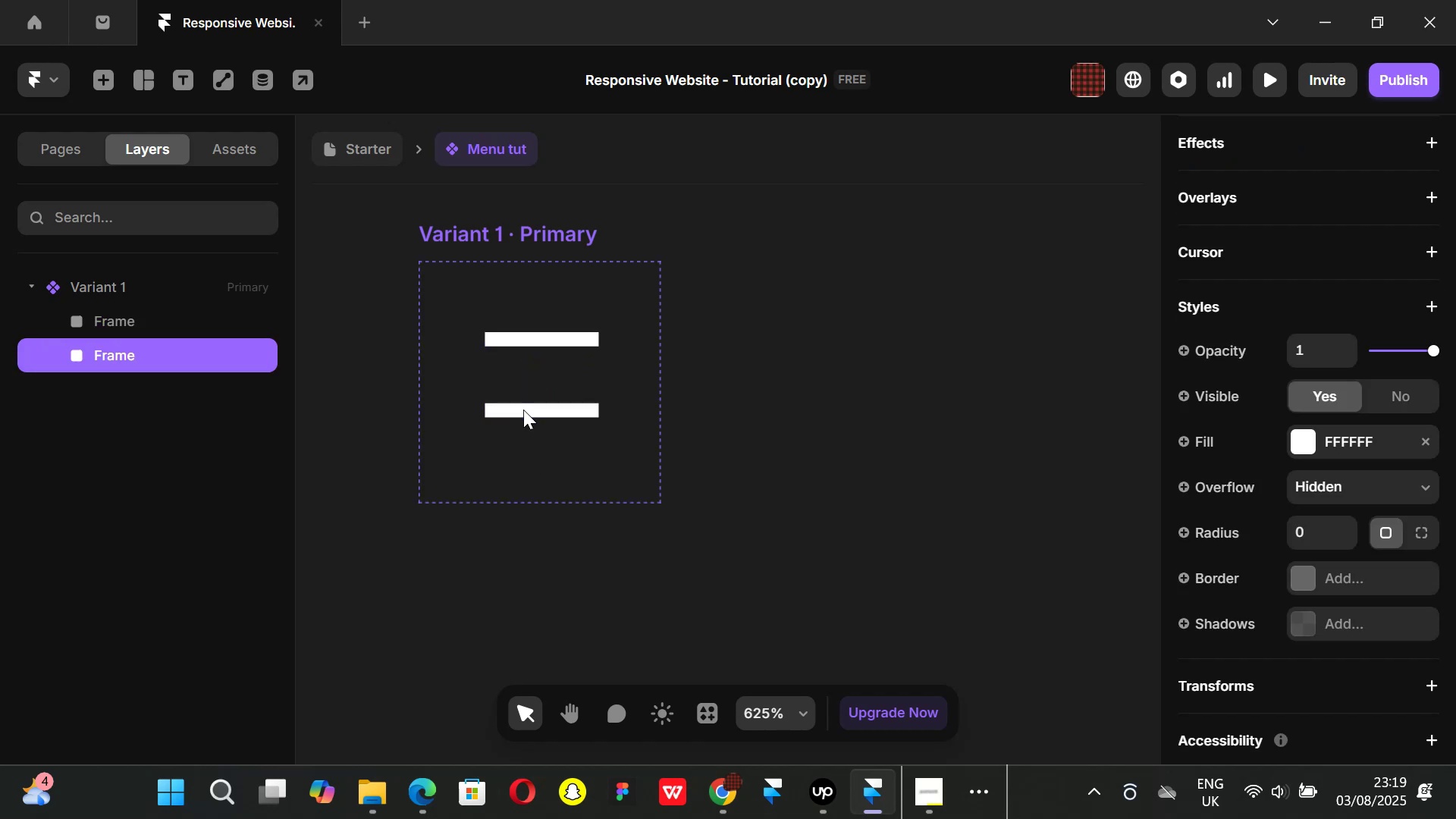 
hold_key(key=ShiftLeft, duration=1.51)
 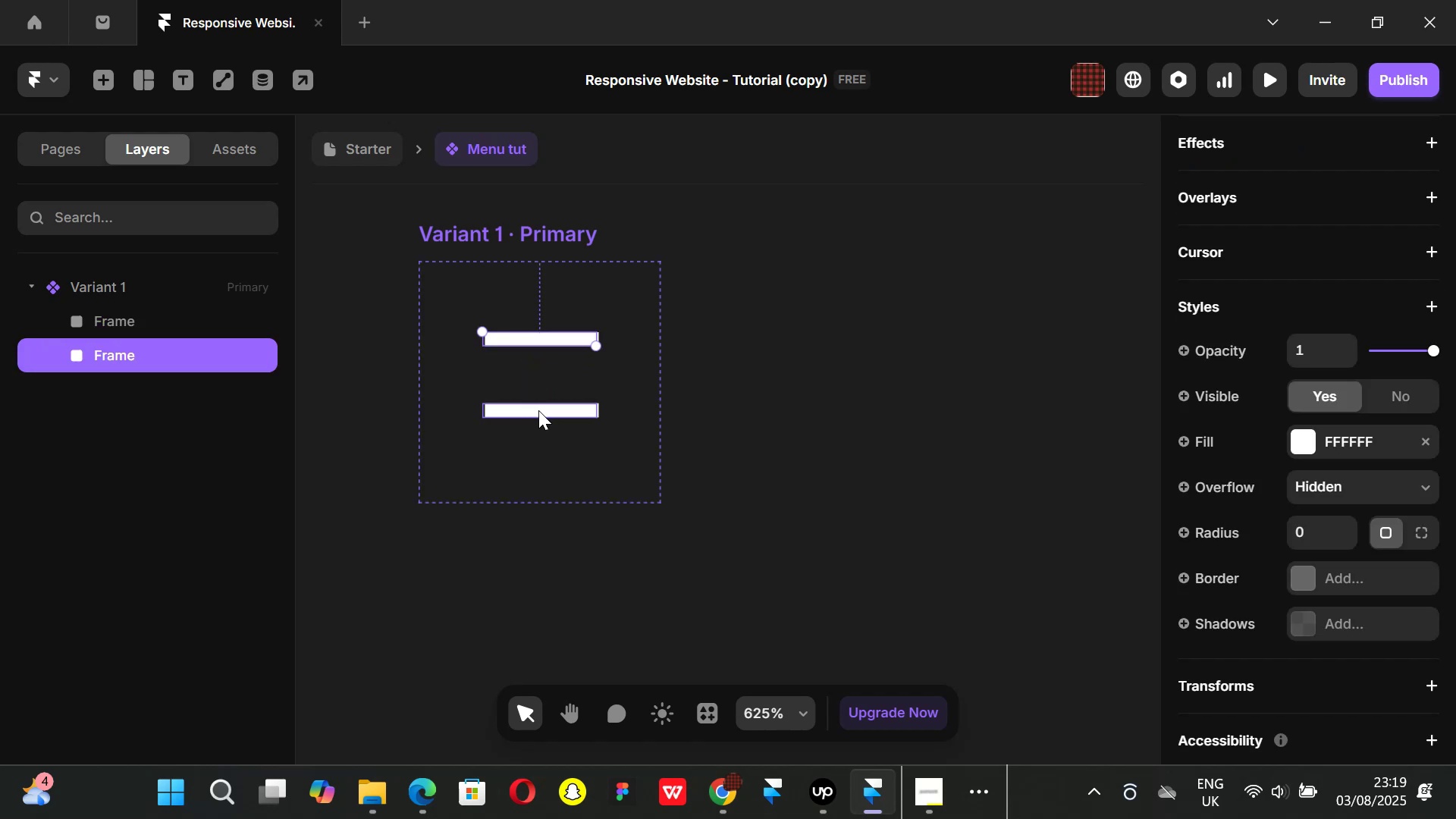 
key(Shift+ShiftLeft)
 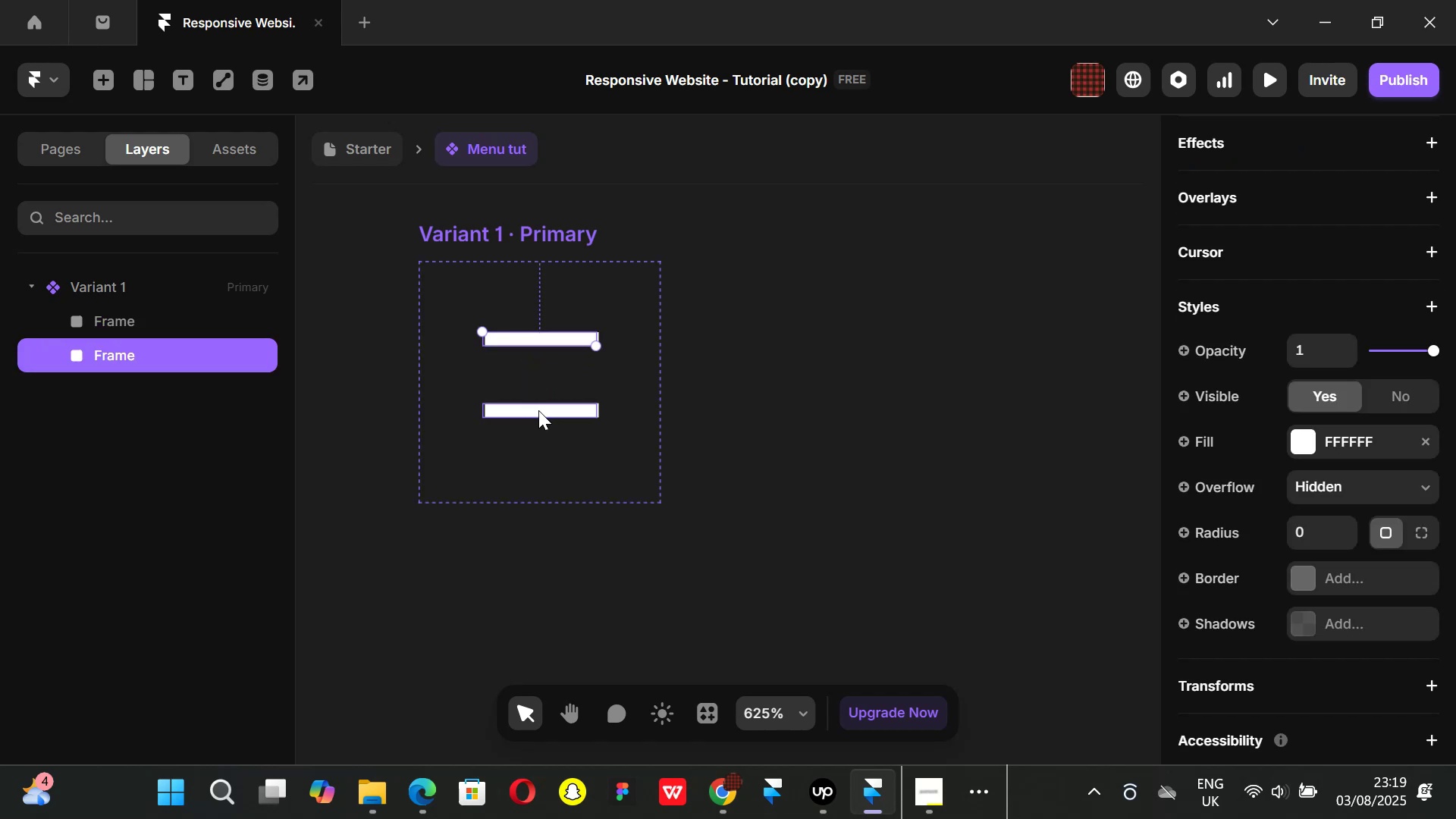 
key(Shift+ShiftLeft)
 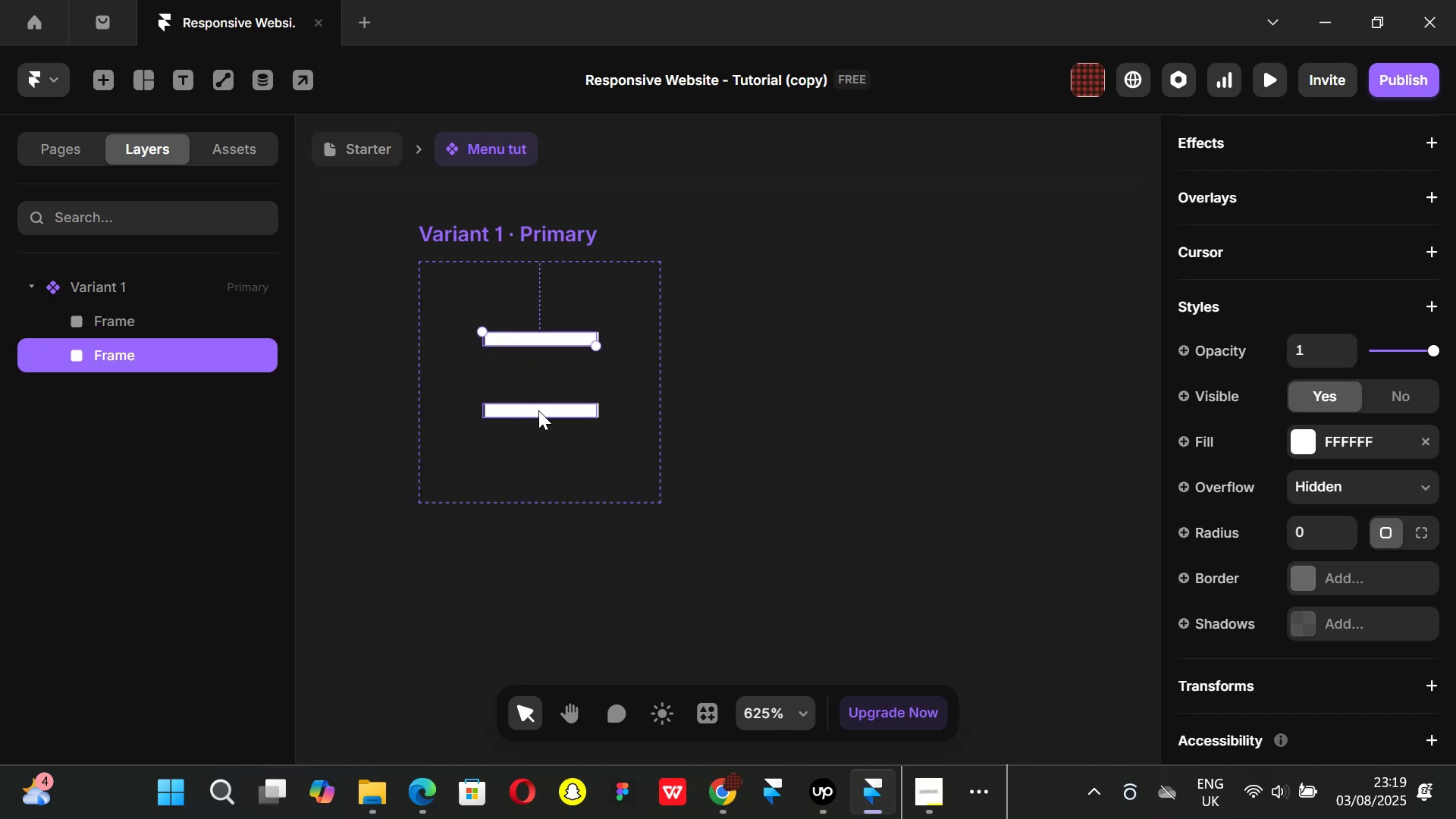 
hold_key(key=ShiftLeft, duration=0.94)
left_click([538, 410])
 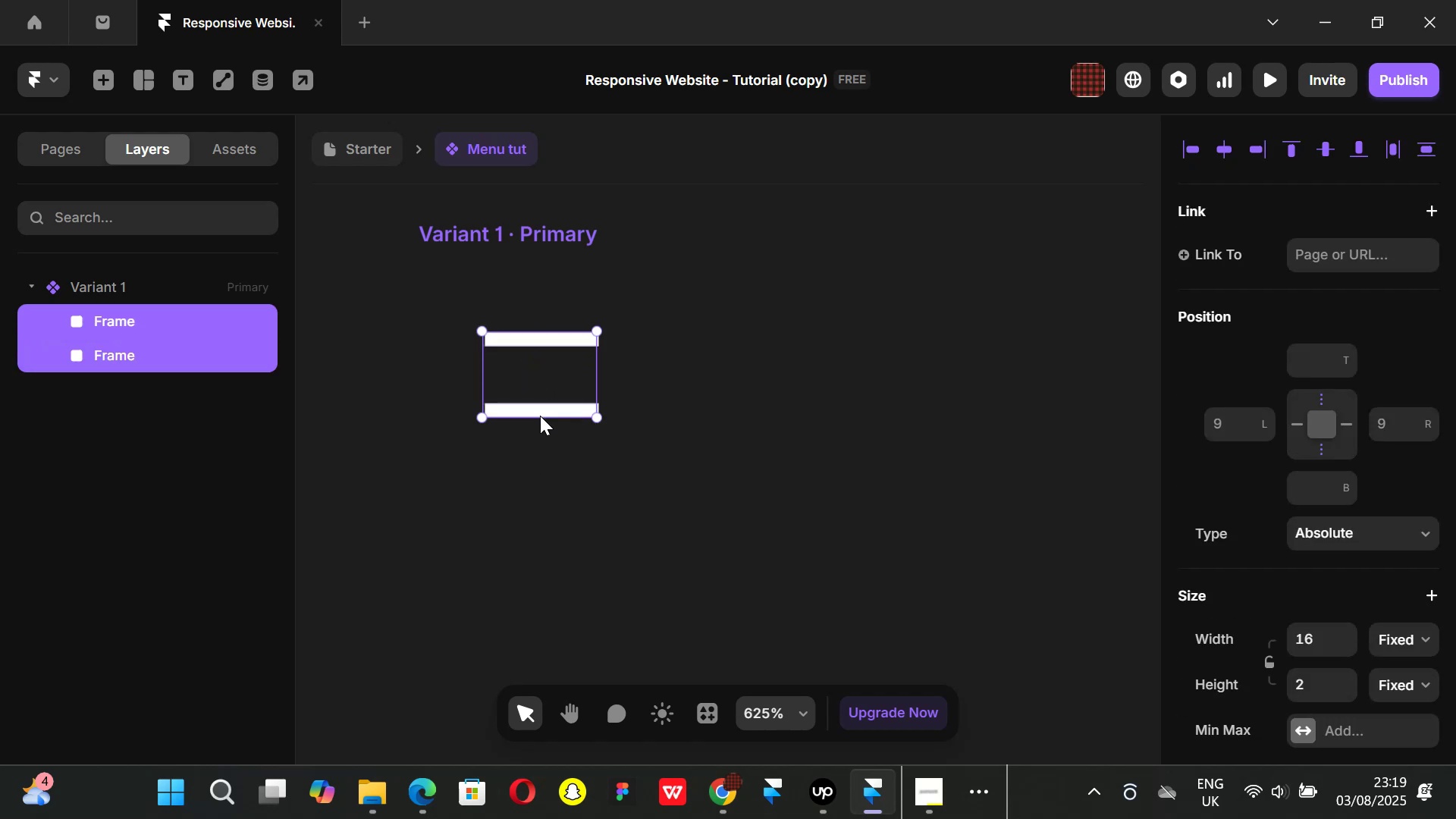 
key(Alt+ArrowDown)
 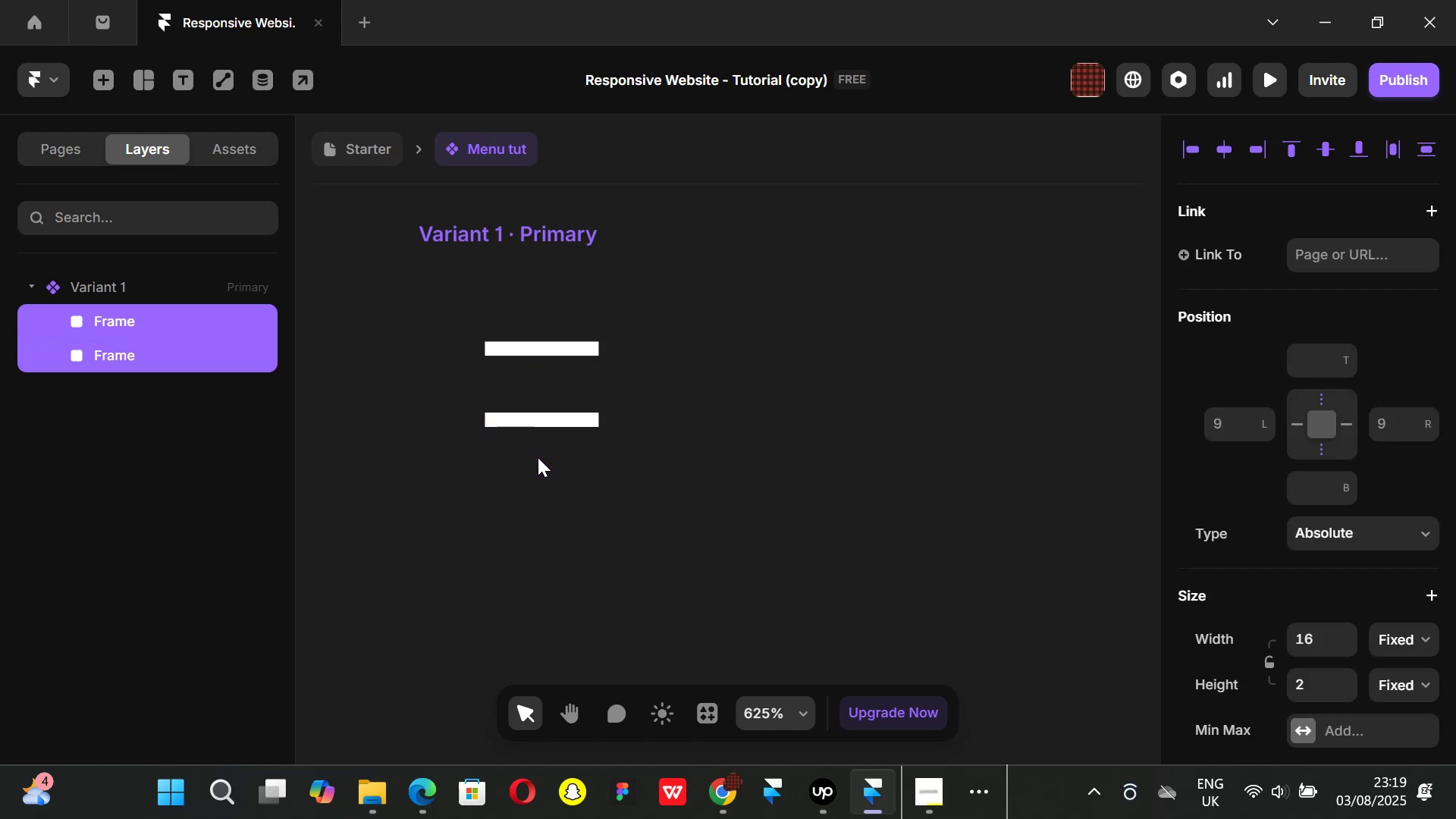 
hold_key(key=AltLeft, duration=0.5)
 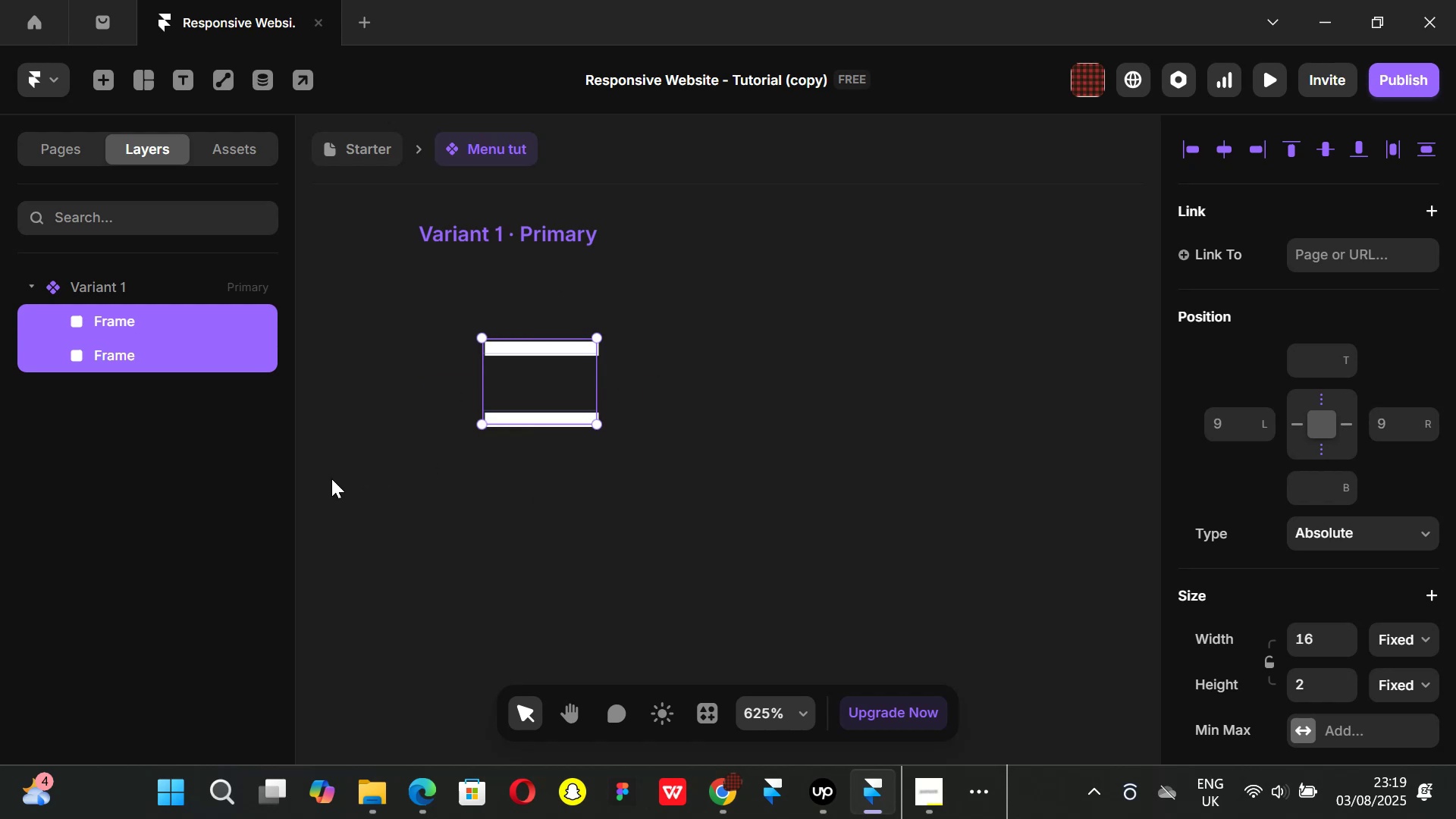 
left_click([331, 479])
 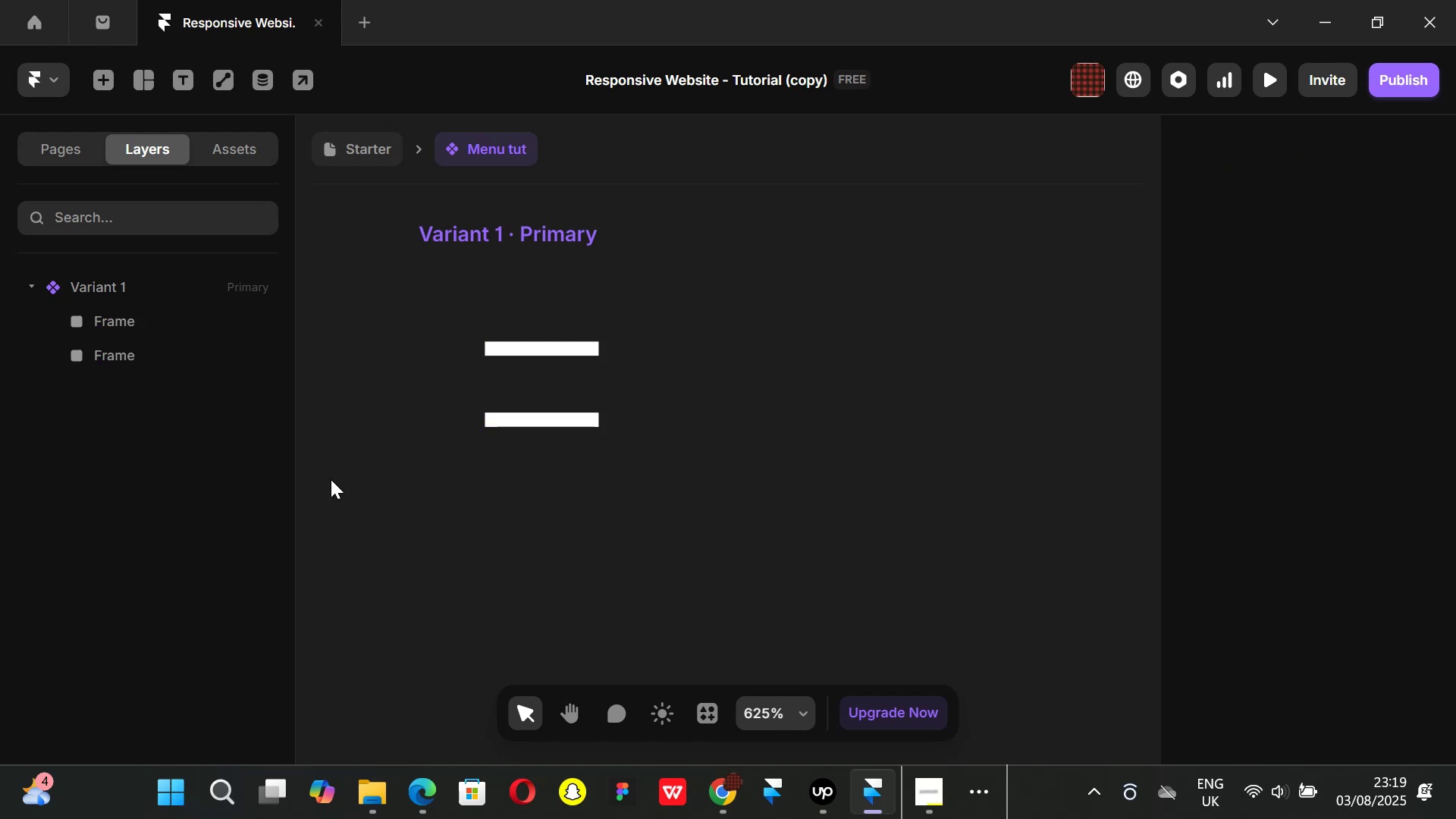 
hold_key(key=ControlLeft, duration=0.67)
scroll: coordinate [346, 486], scroll_direction: down, amount: 5.0
 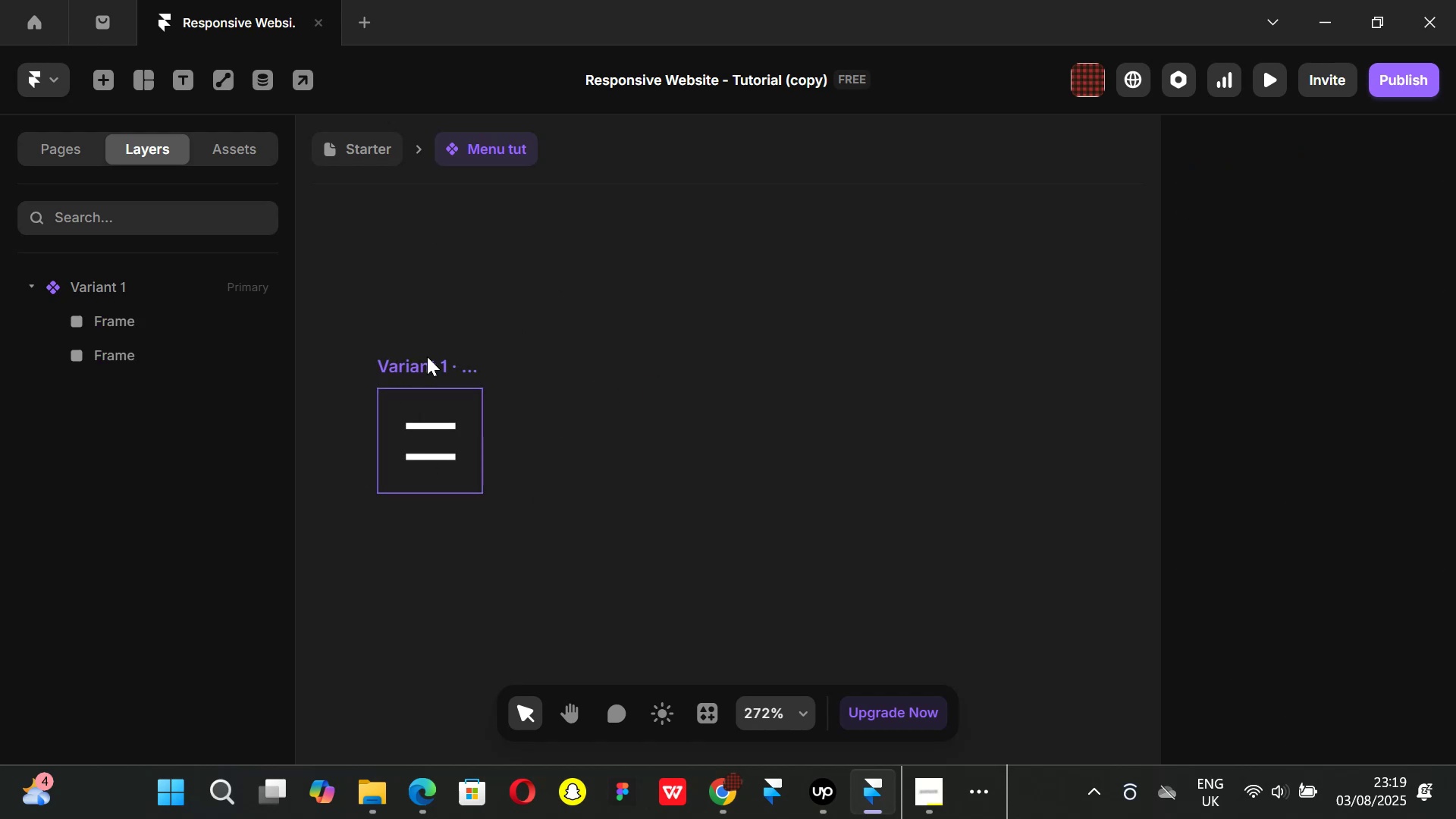 
left_click([427, 356])
 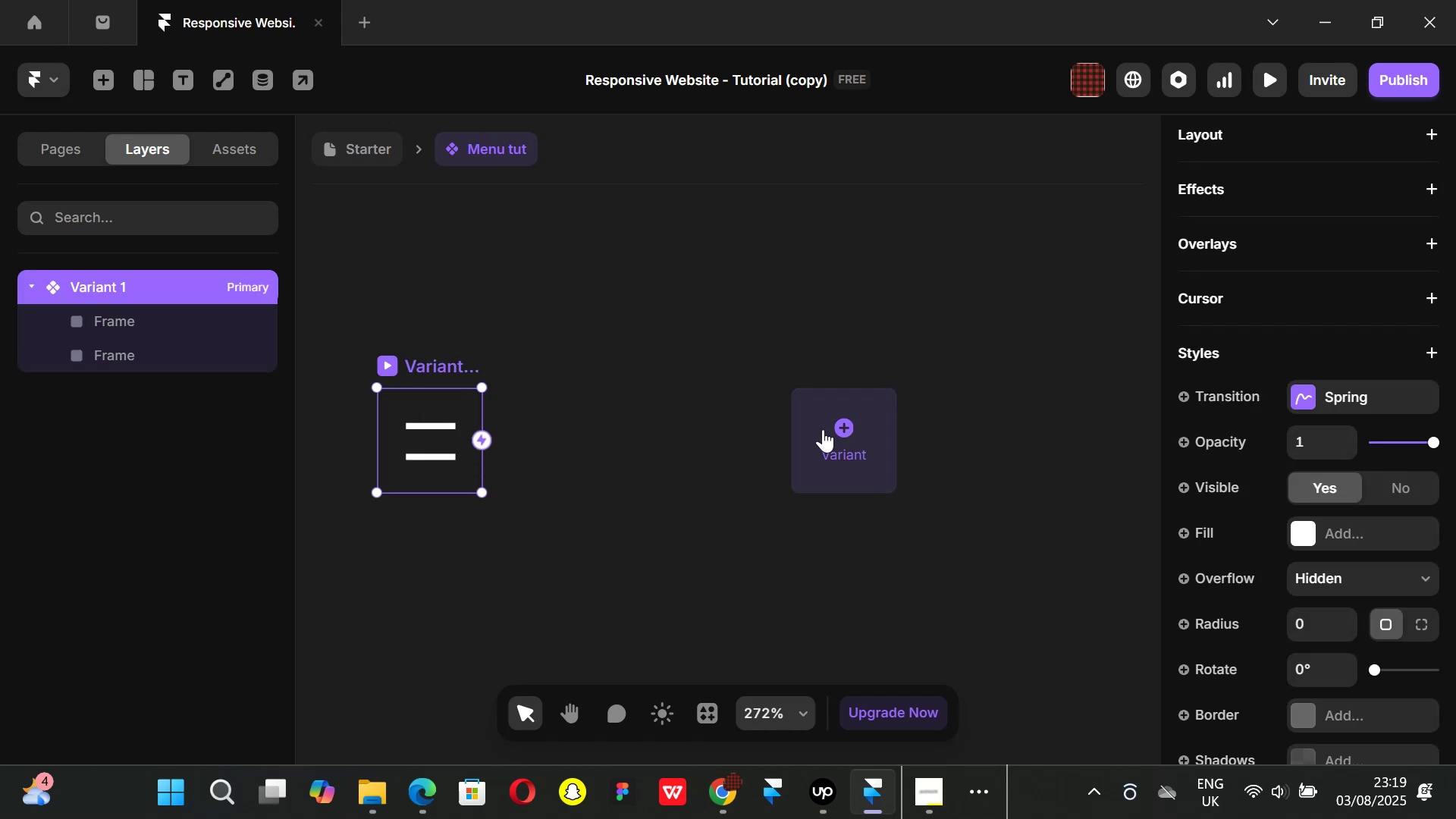 
left_click([836, 425])
 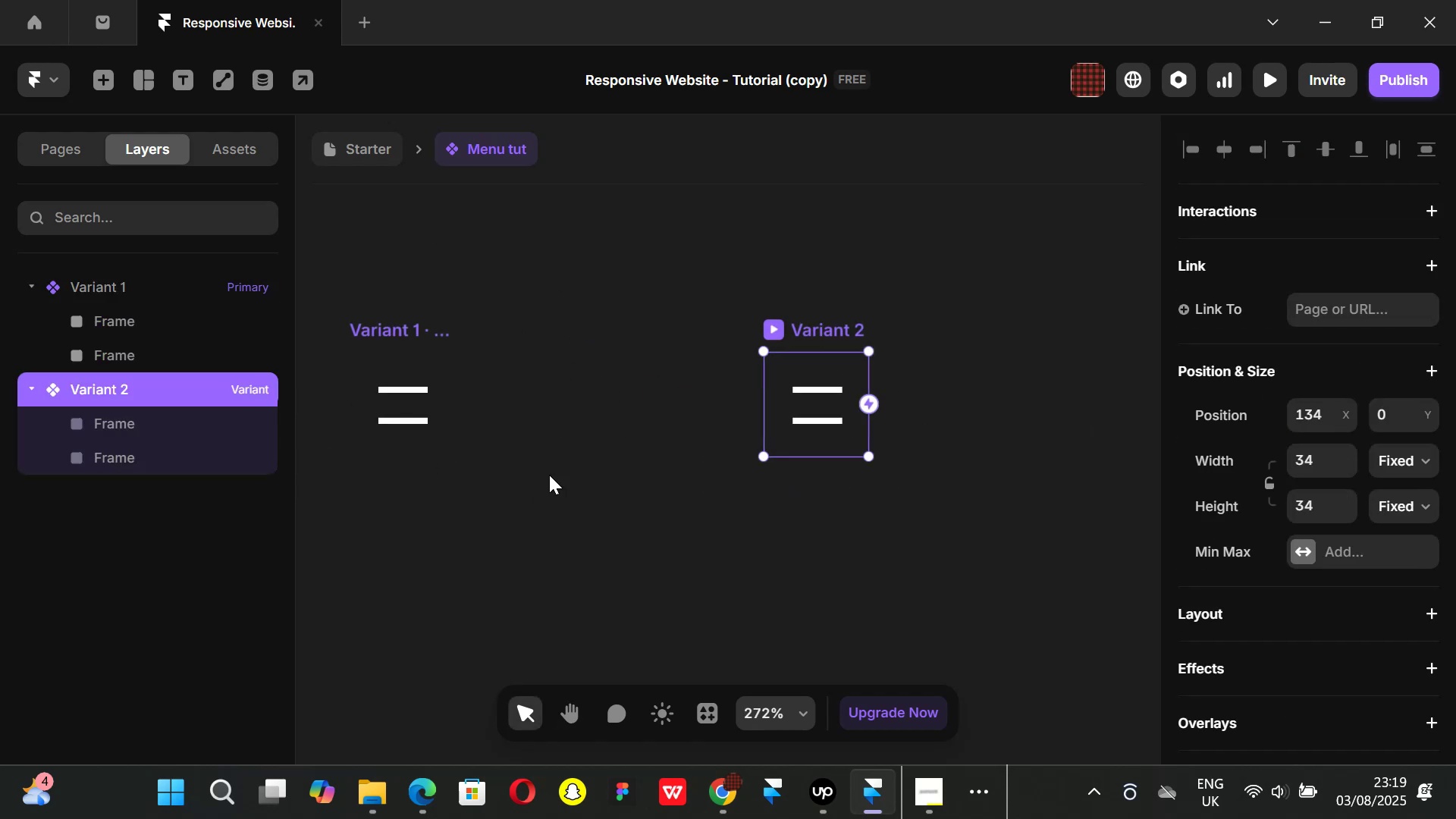 
wait(8.37)
 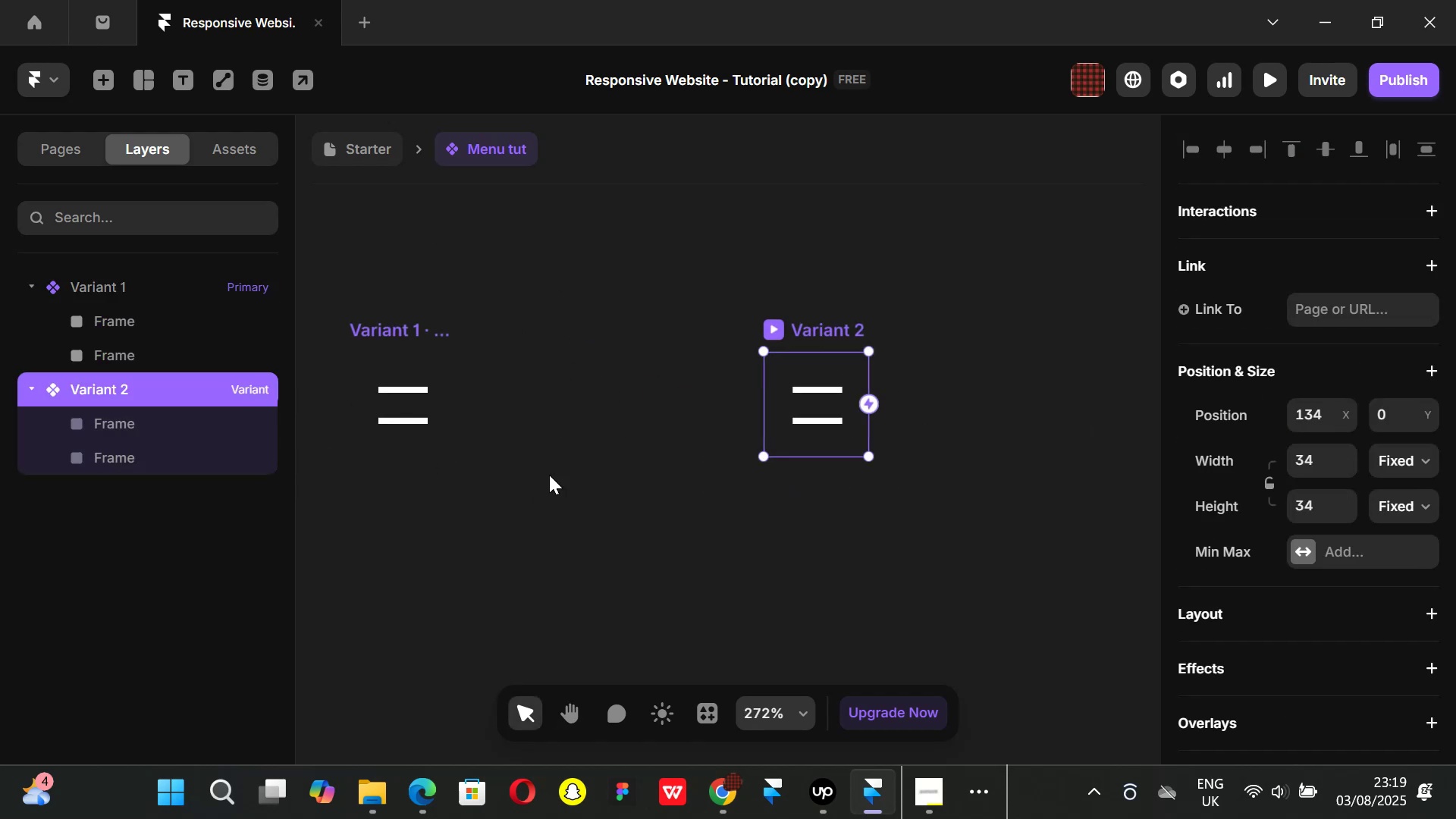 
left_click([570, 340])
 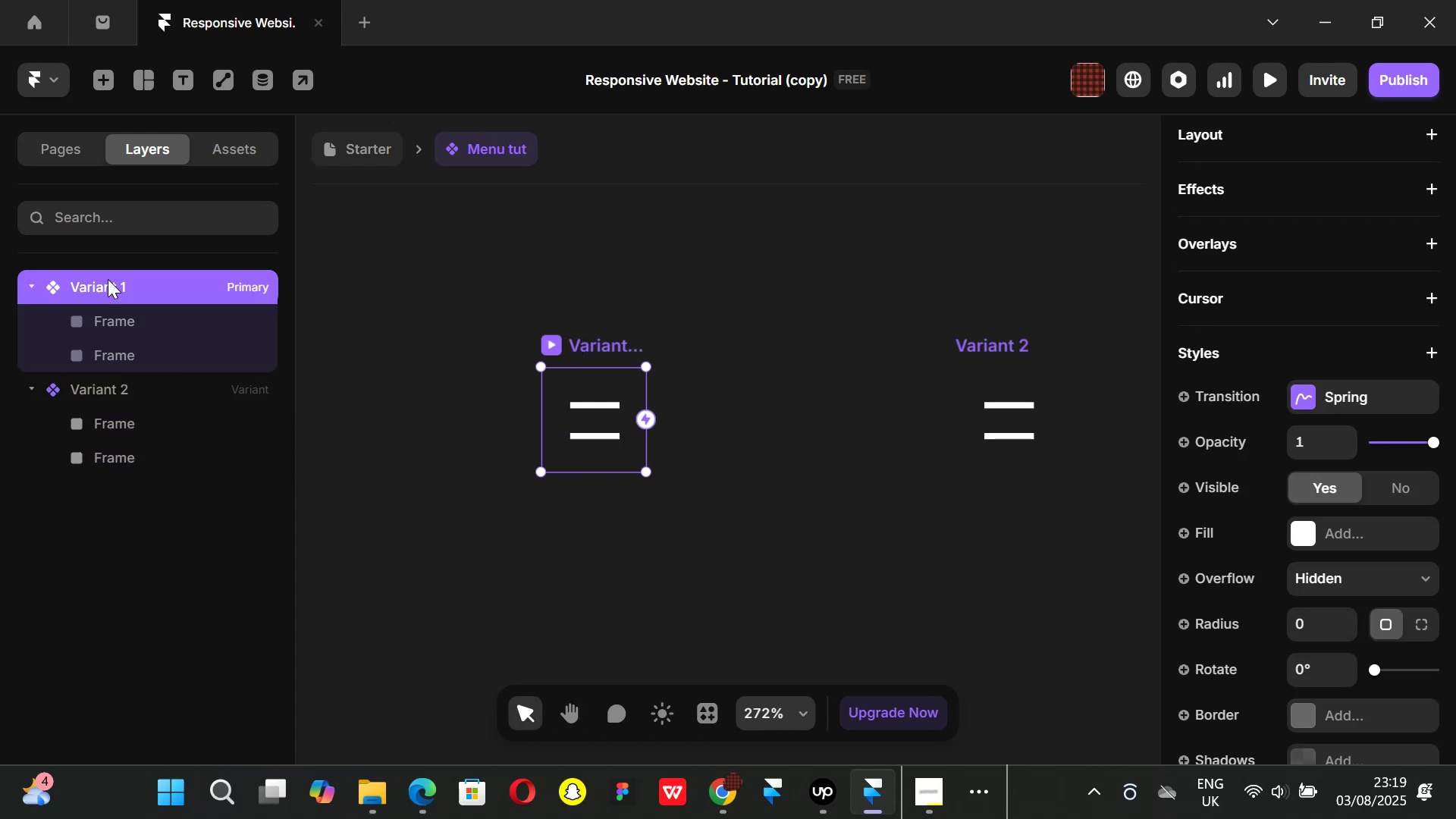 
double_click([108, 279])
 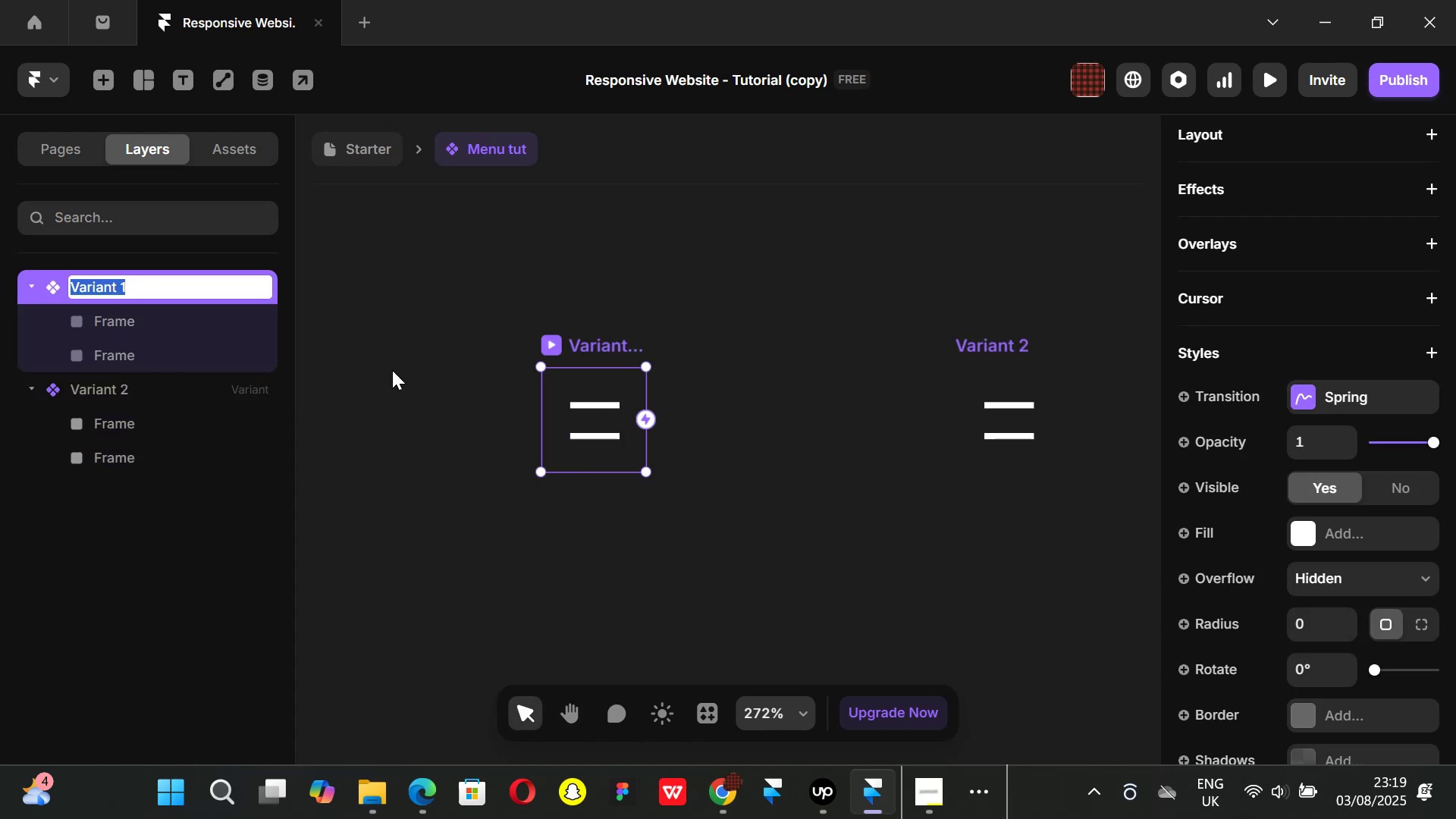 
key(Backspace)
type(Harmburger primary)
 